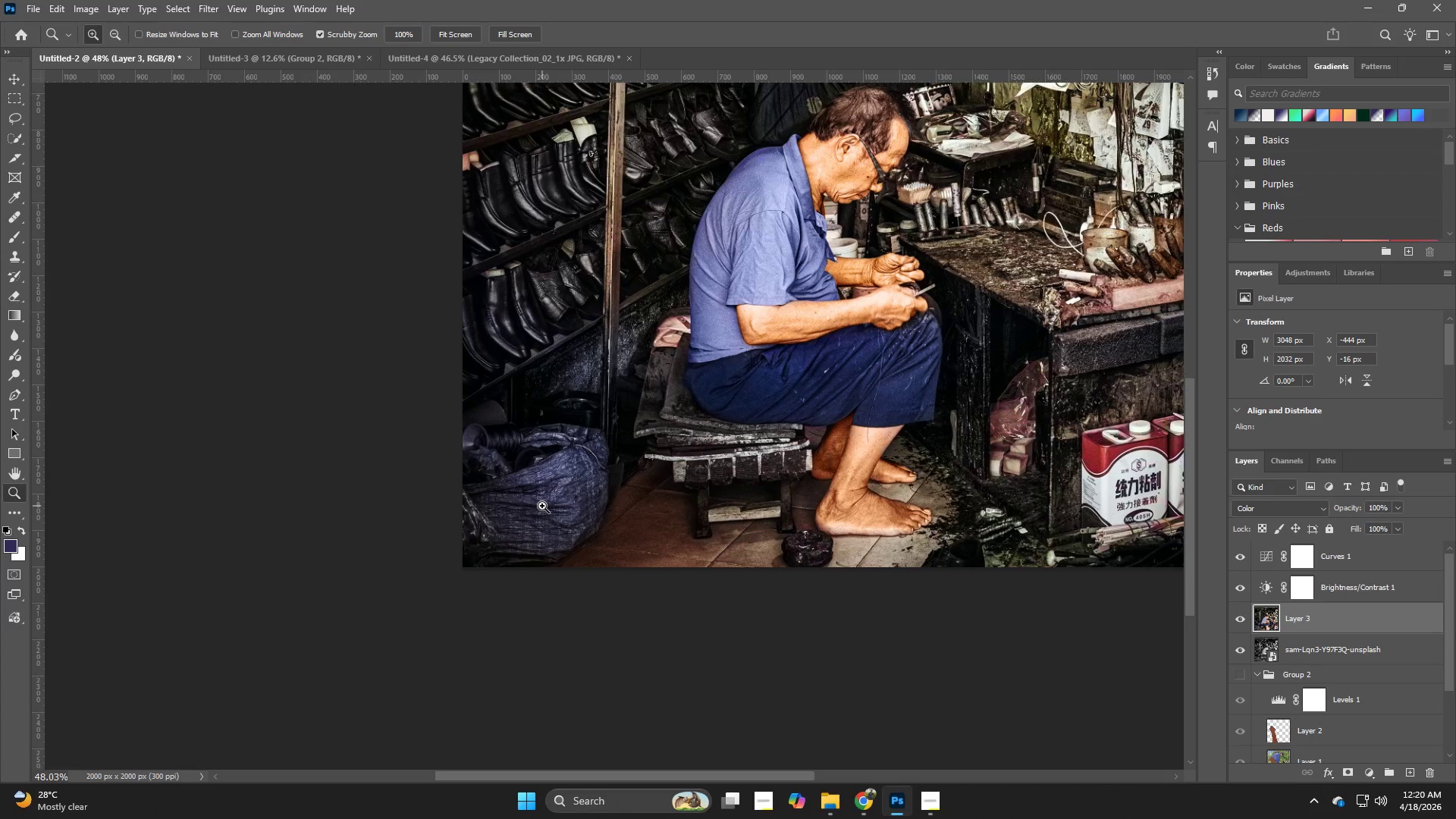 
type(zbb)
 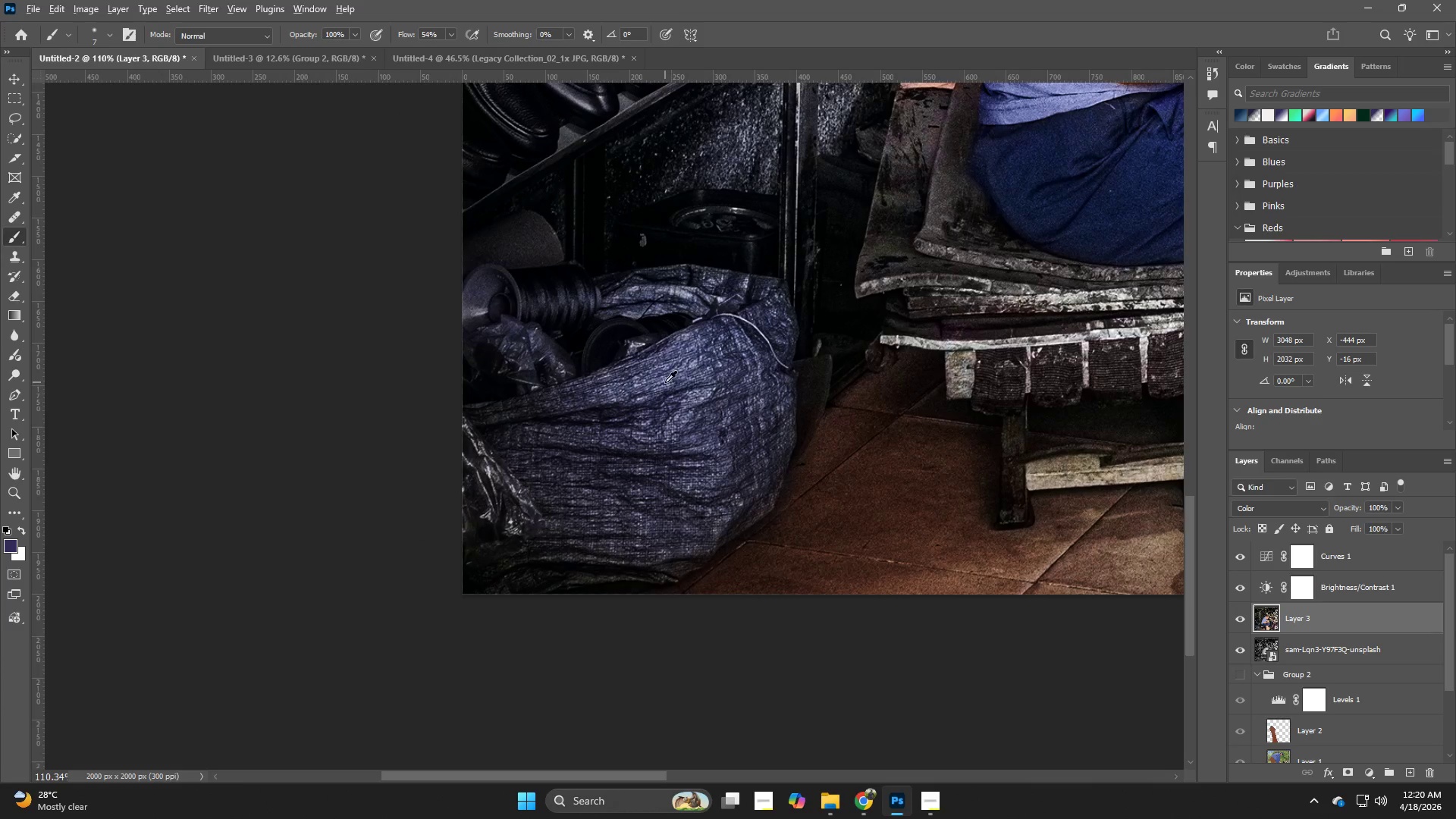 
left_click_drag(start_coordinate=[538, 529], to_coordinate=[593, 542])
 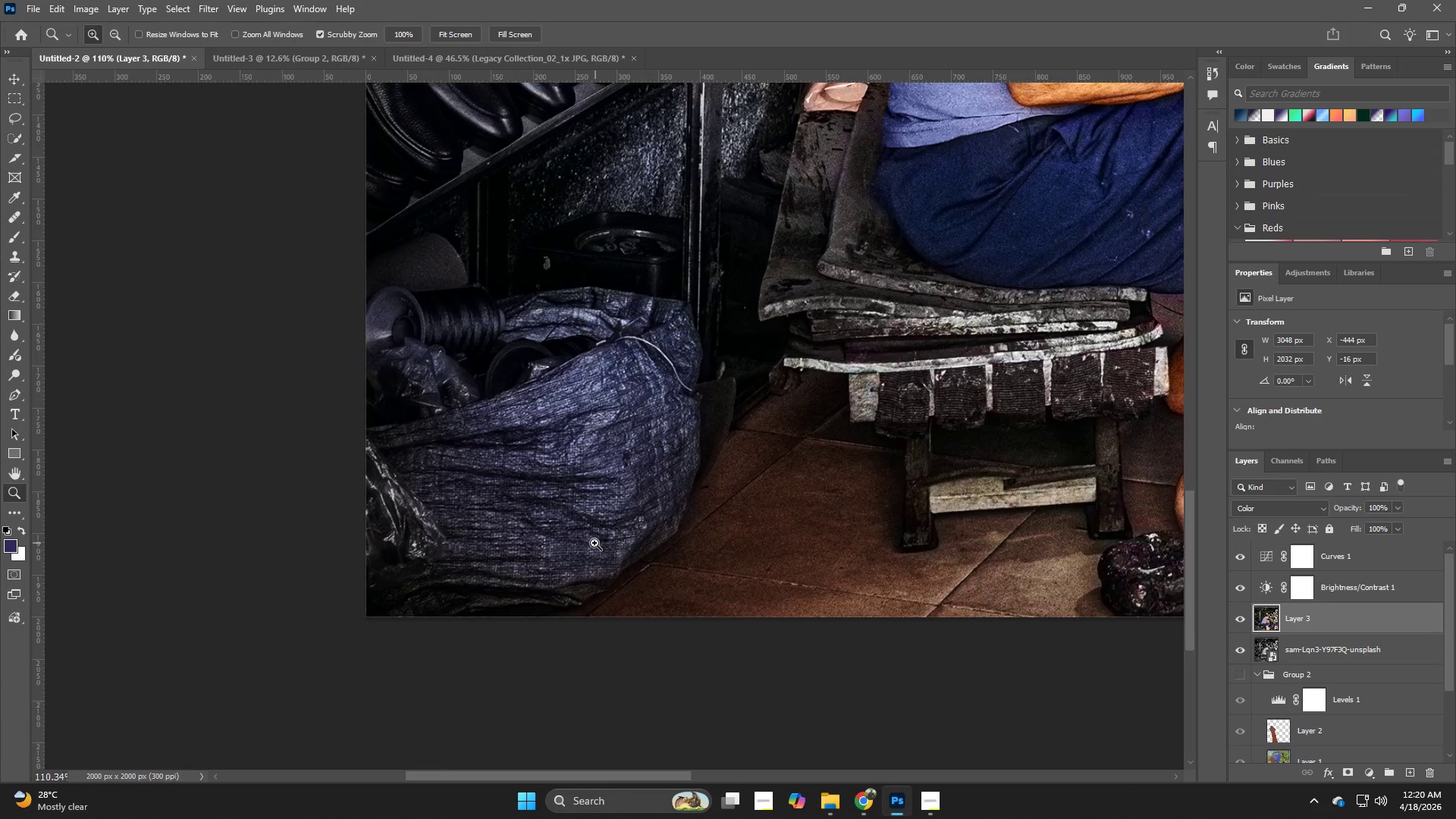 
hold_key(key=Space, duration=0.34)
 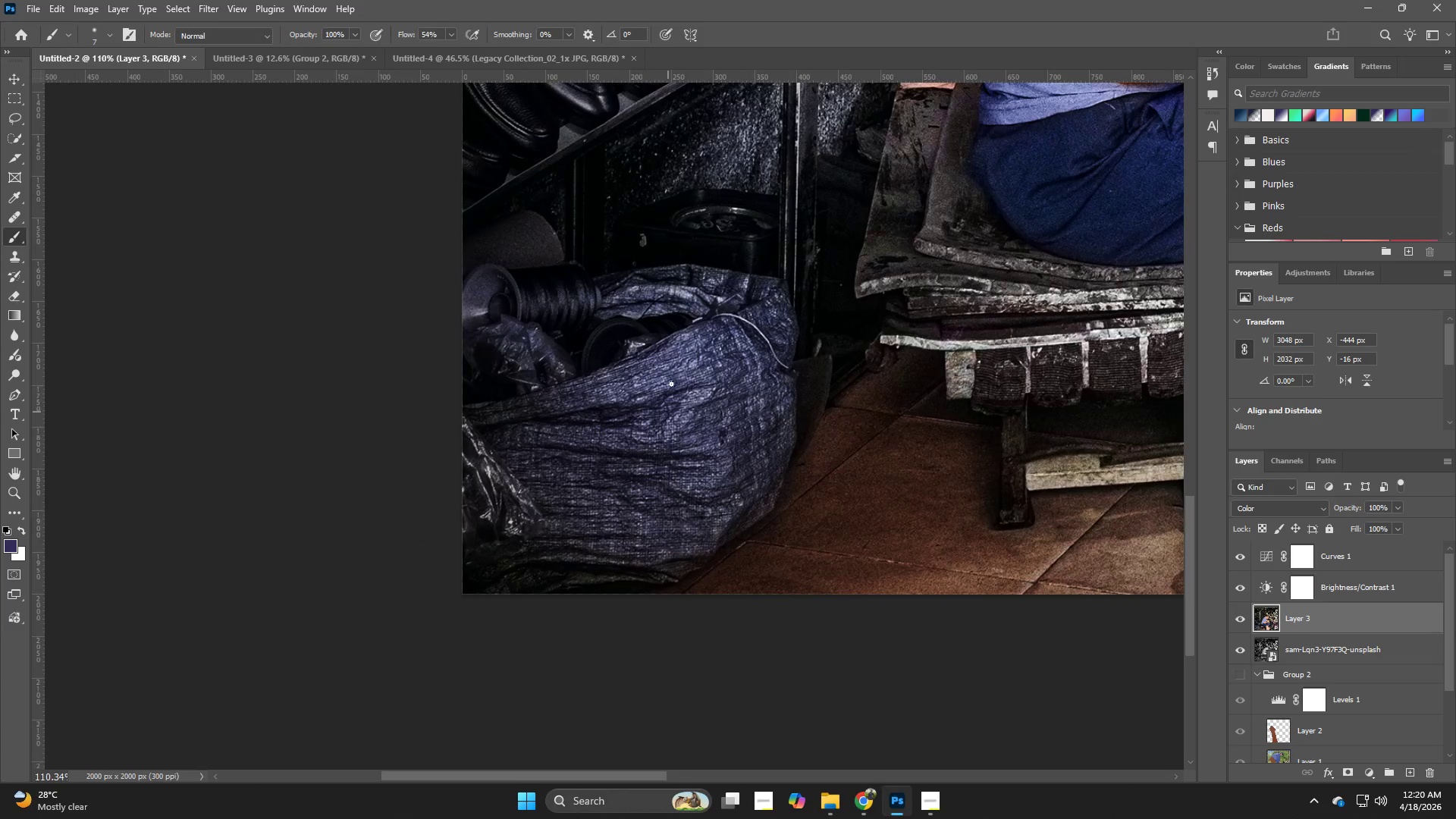 
left_click_drag(start_coordinate=[563, 523], to_coordinate=[660, 500])
 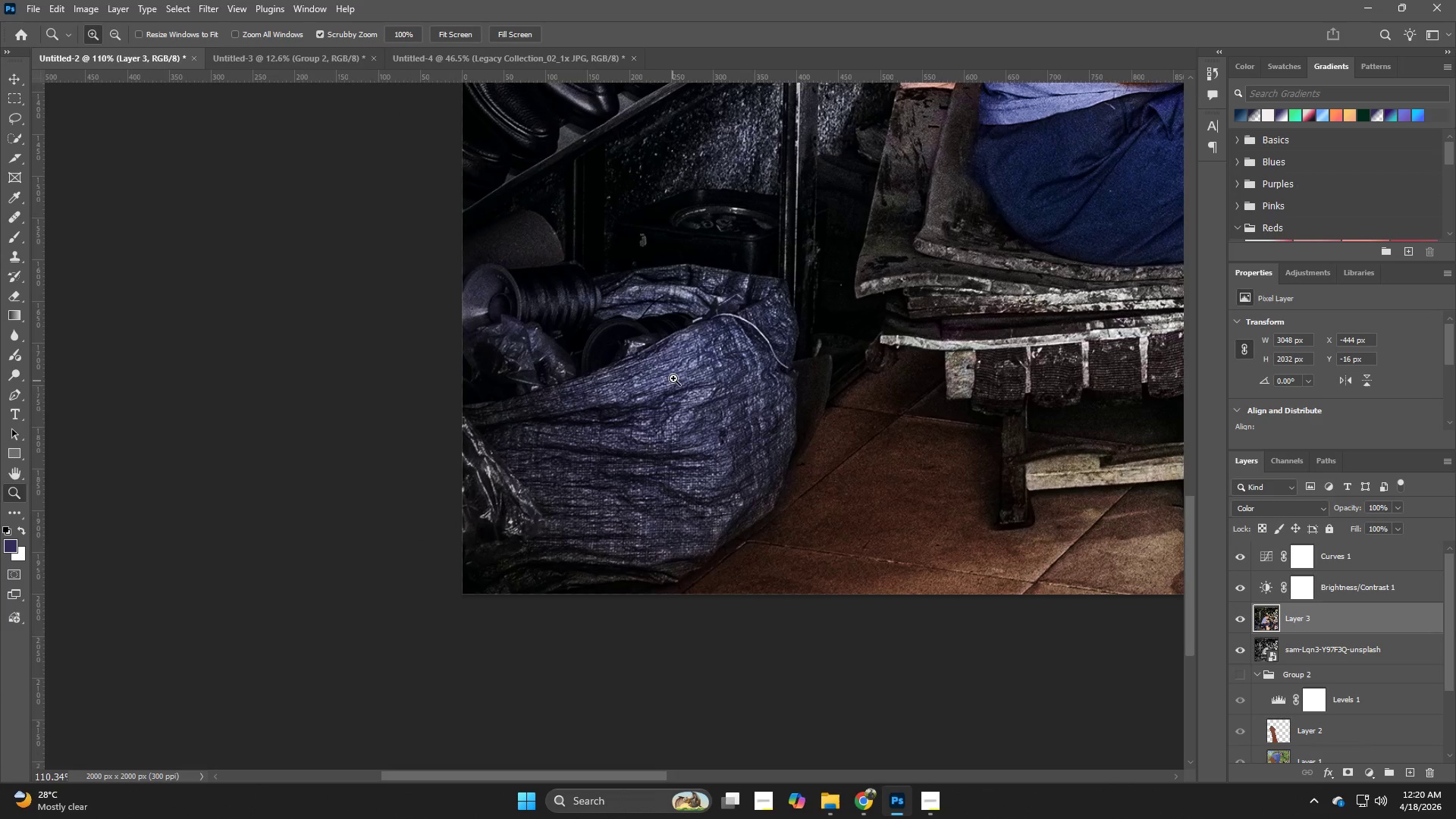 
hold_key(key=AltLeft, duration=0.56)
 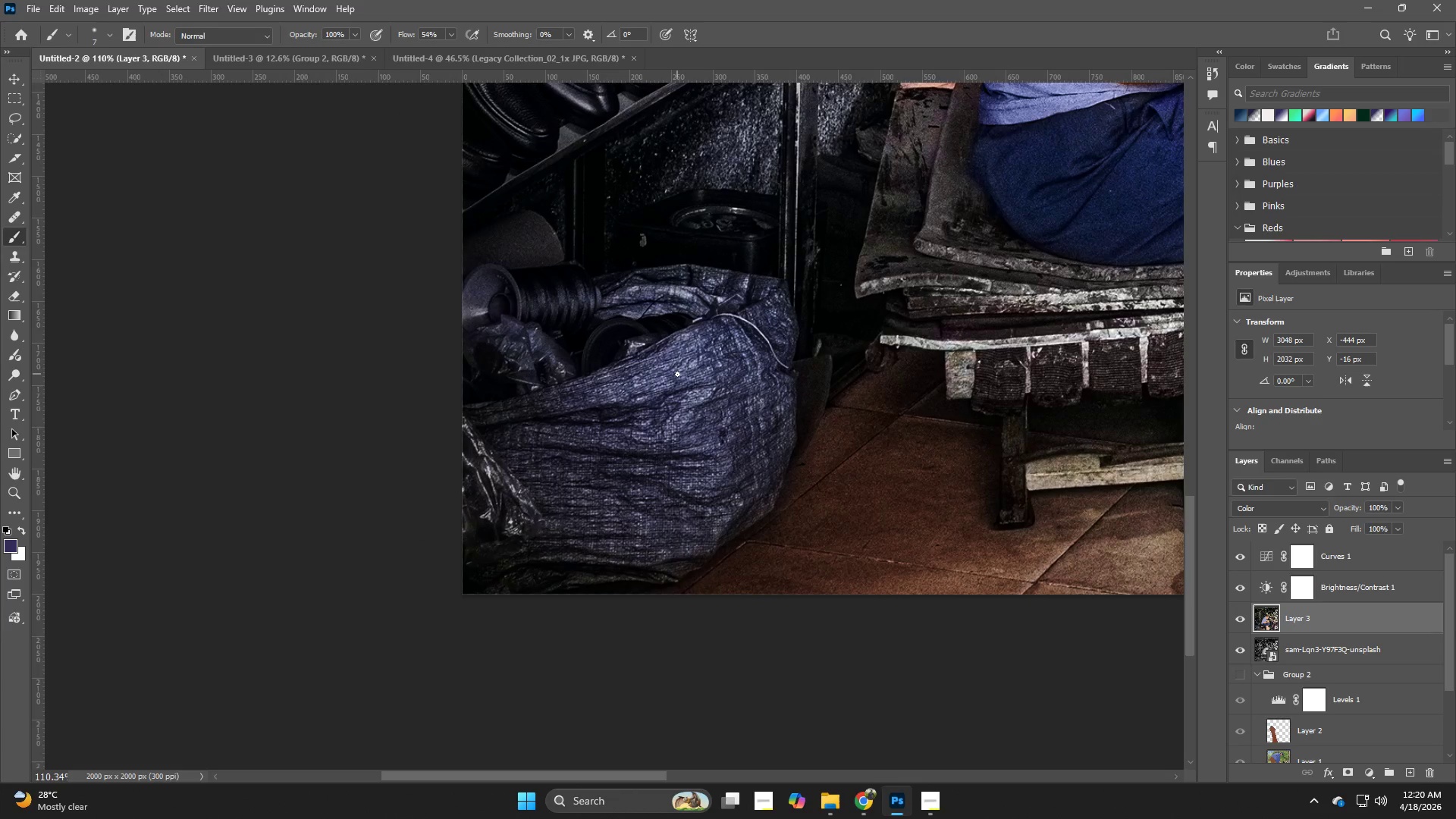 
hold_key(key=AltLeft, duration=0.67)
 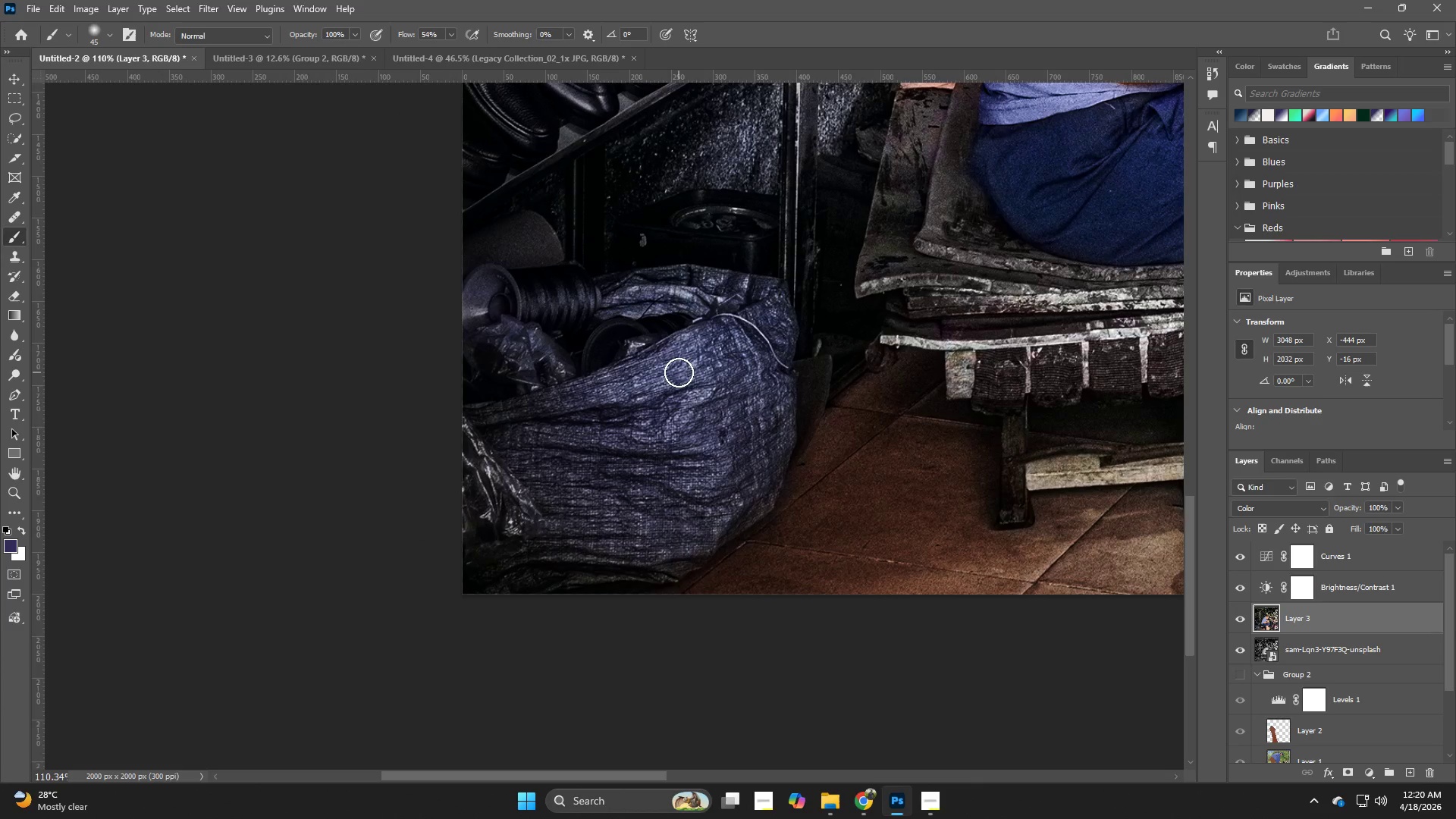 
hold_key(key=AltLeft, duration=0.42)
left_click([676, 372])
 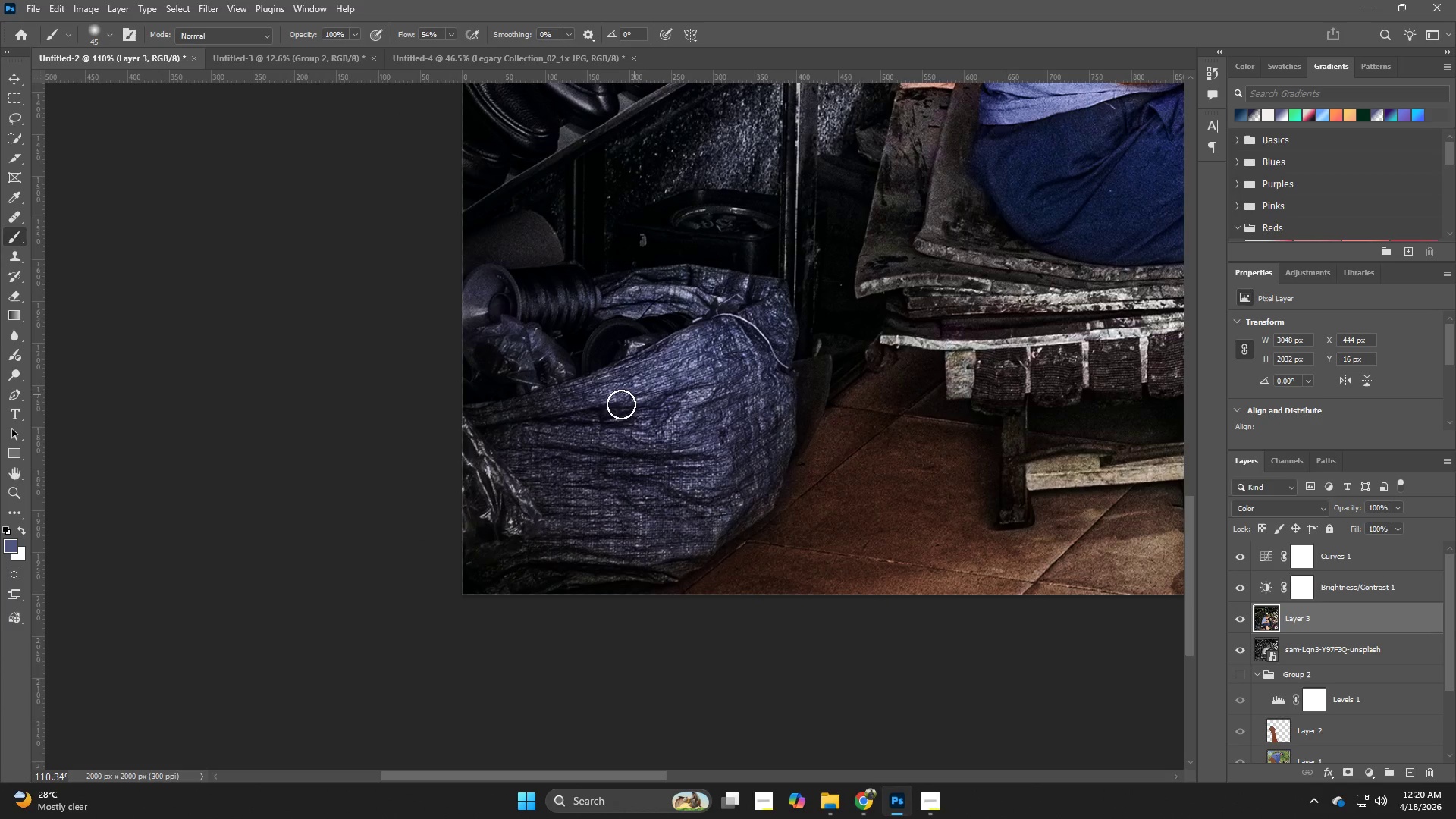 
left_click_drag(start_coordinate=[601, 428], to_coordinate=[607, 456])
 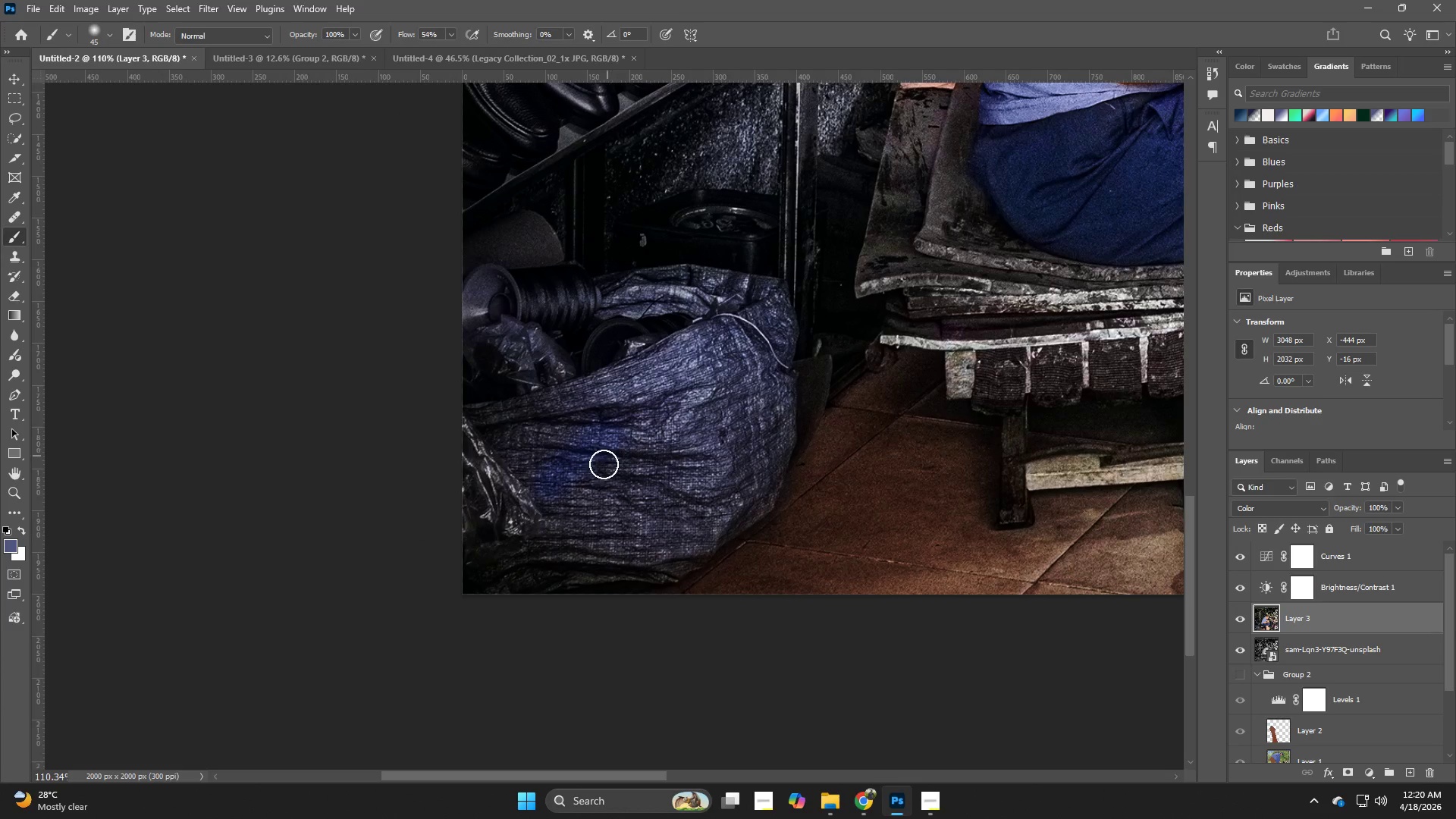 
hold_key(key=AltLeft, duration=0.42)
 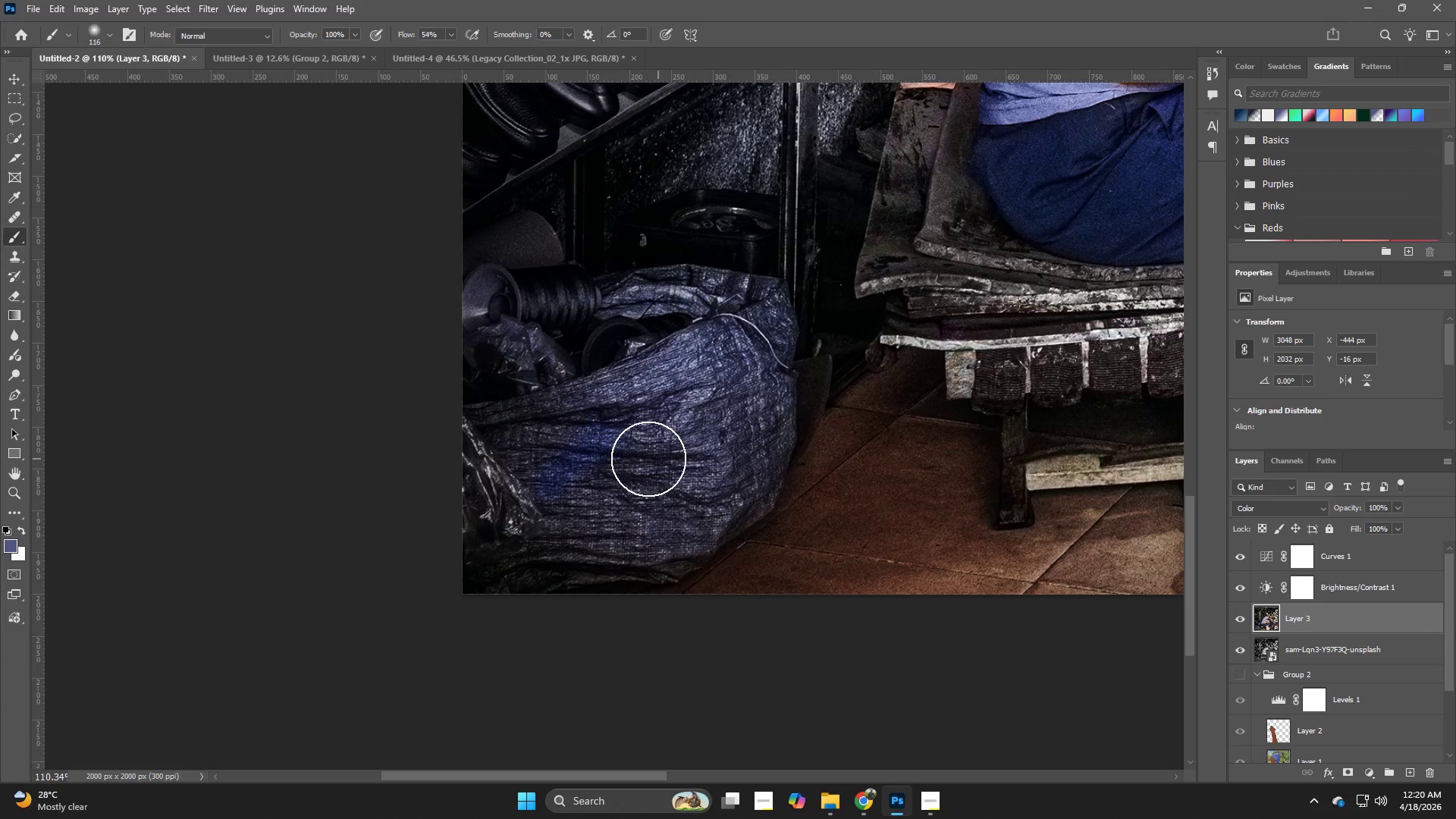 
left_click_drag(start_coordinate=[623, 468], to_coordinate=[749, 476])
 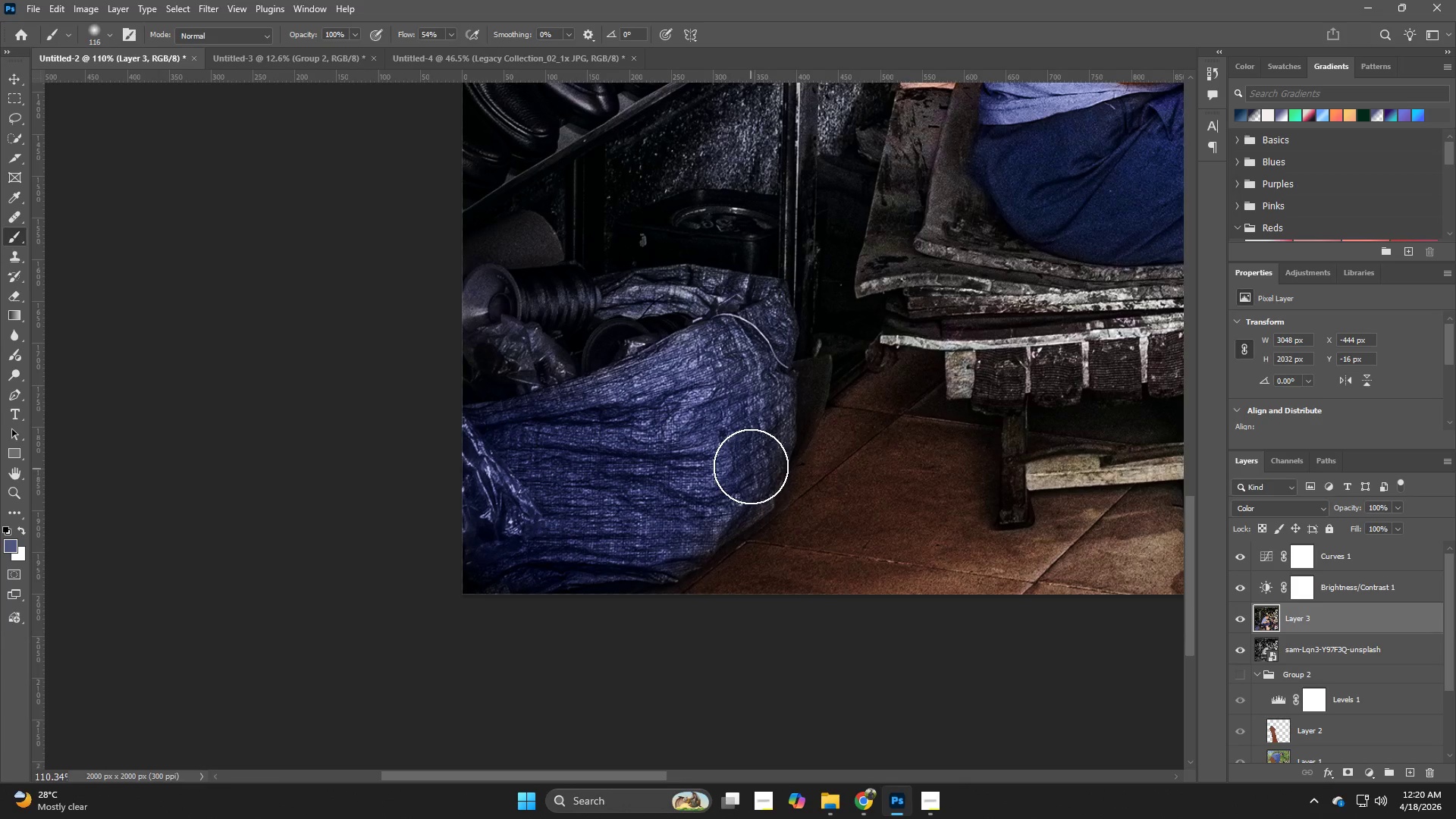 
left_click_drag(start_coordinate=[750, 467], to_coordinate=[538, 570])
 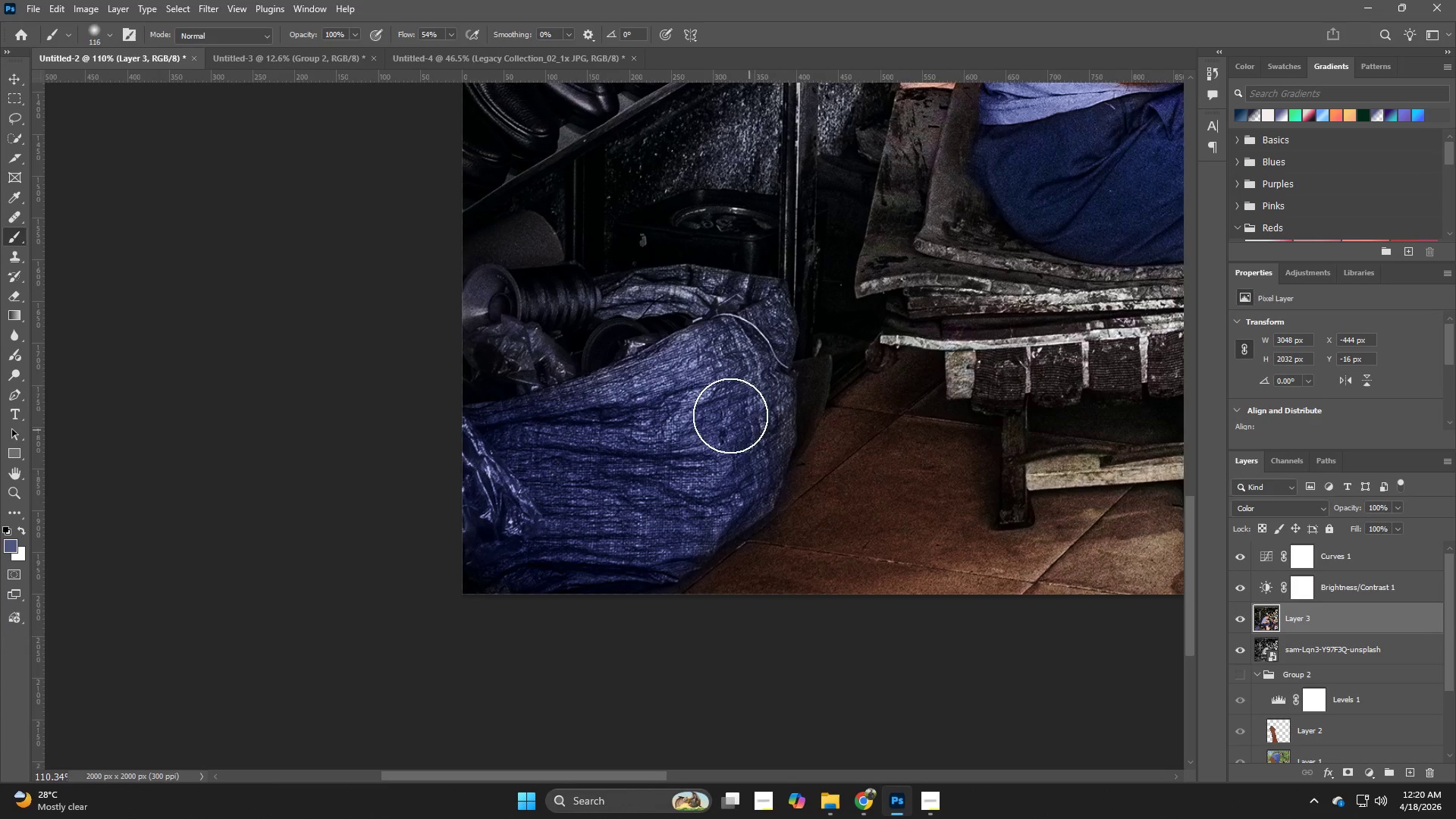 
left_click_drag(start_coordinate=[731, 389], to_coordinate=[694, 304])
 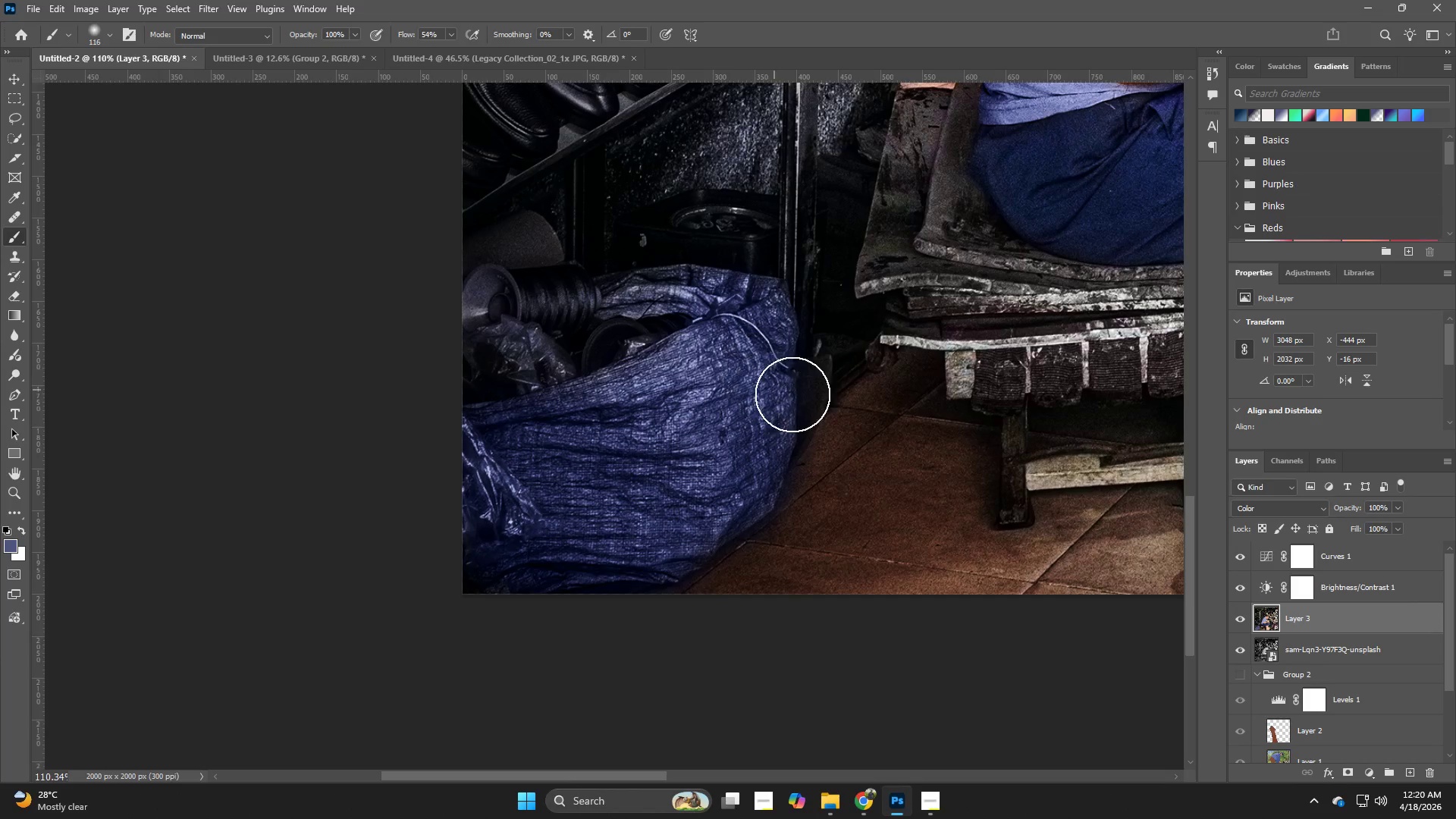 
type(zb)
 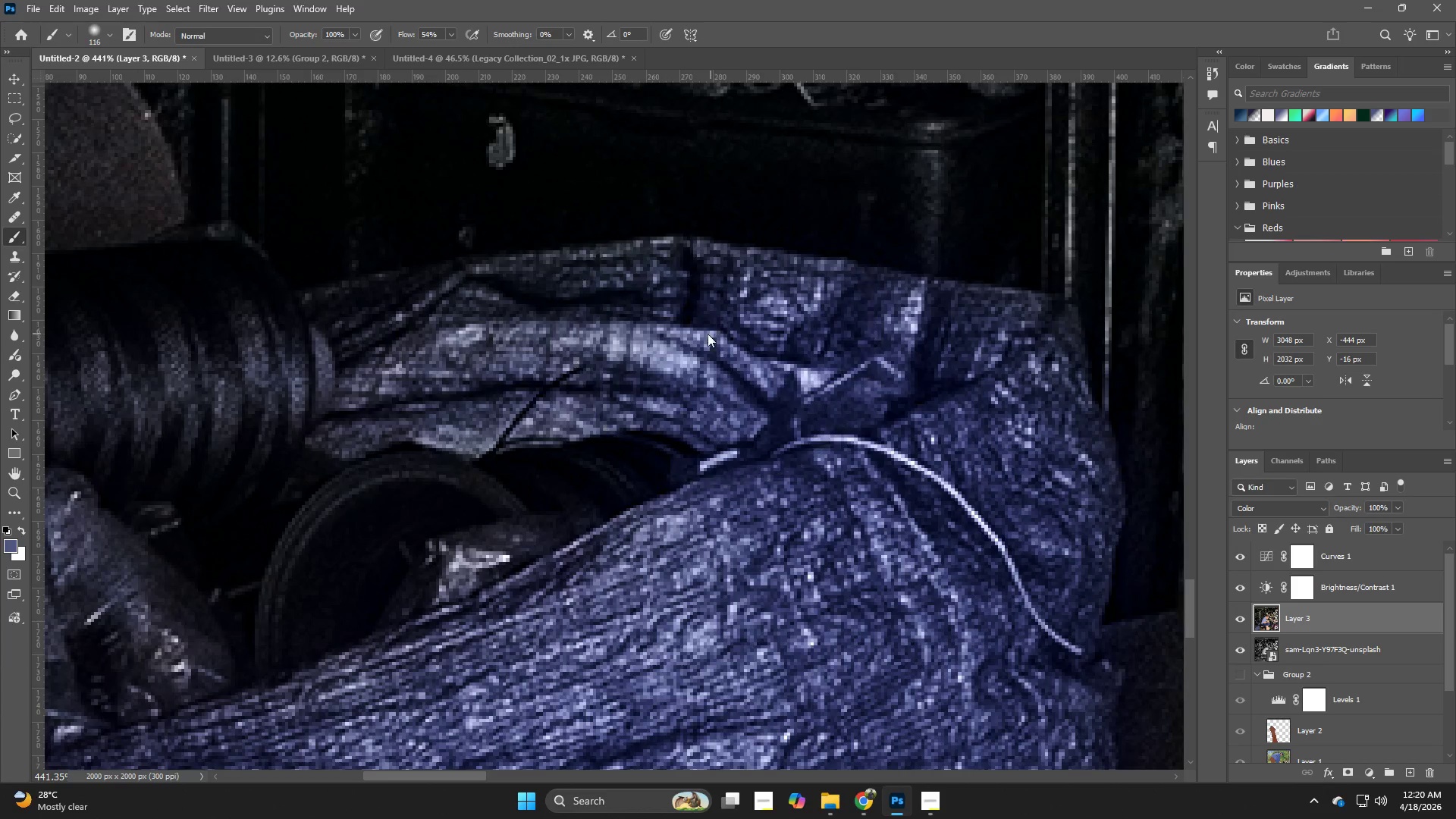 
left_click_drag(start_coordinate=[691, 273], to_coordinate=[777, 302])
 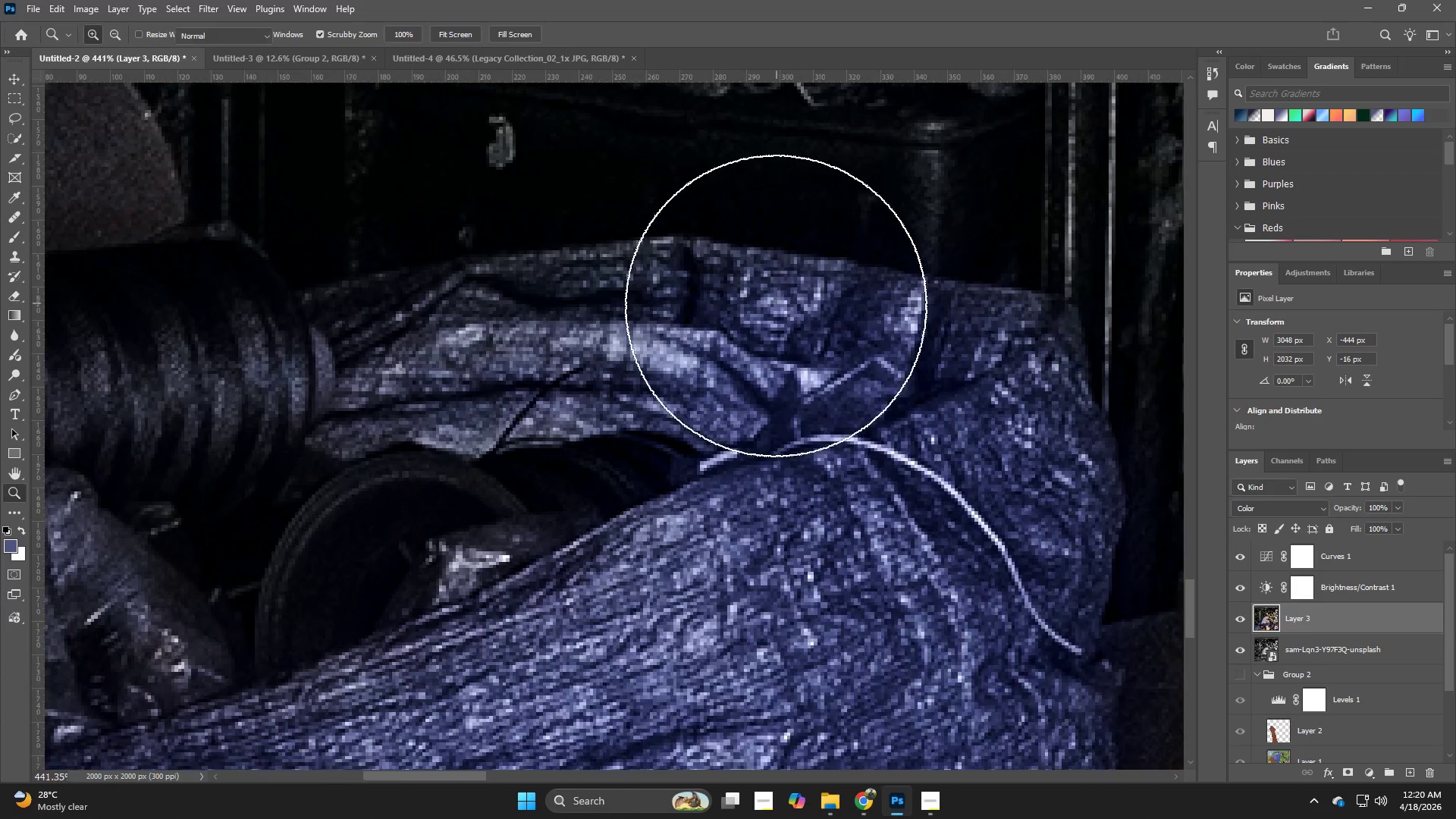 
hold_key(key=Z, duration=24.58)
 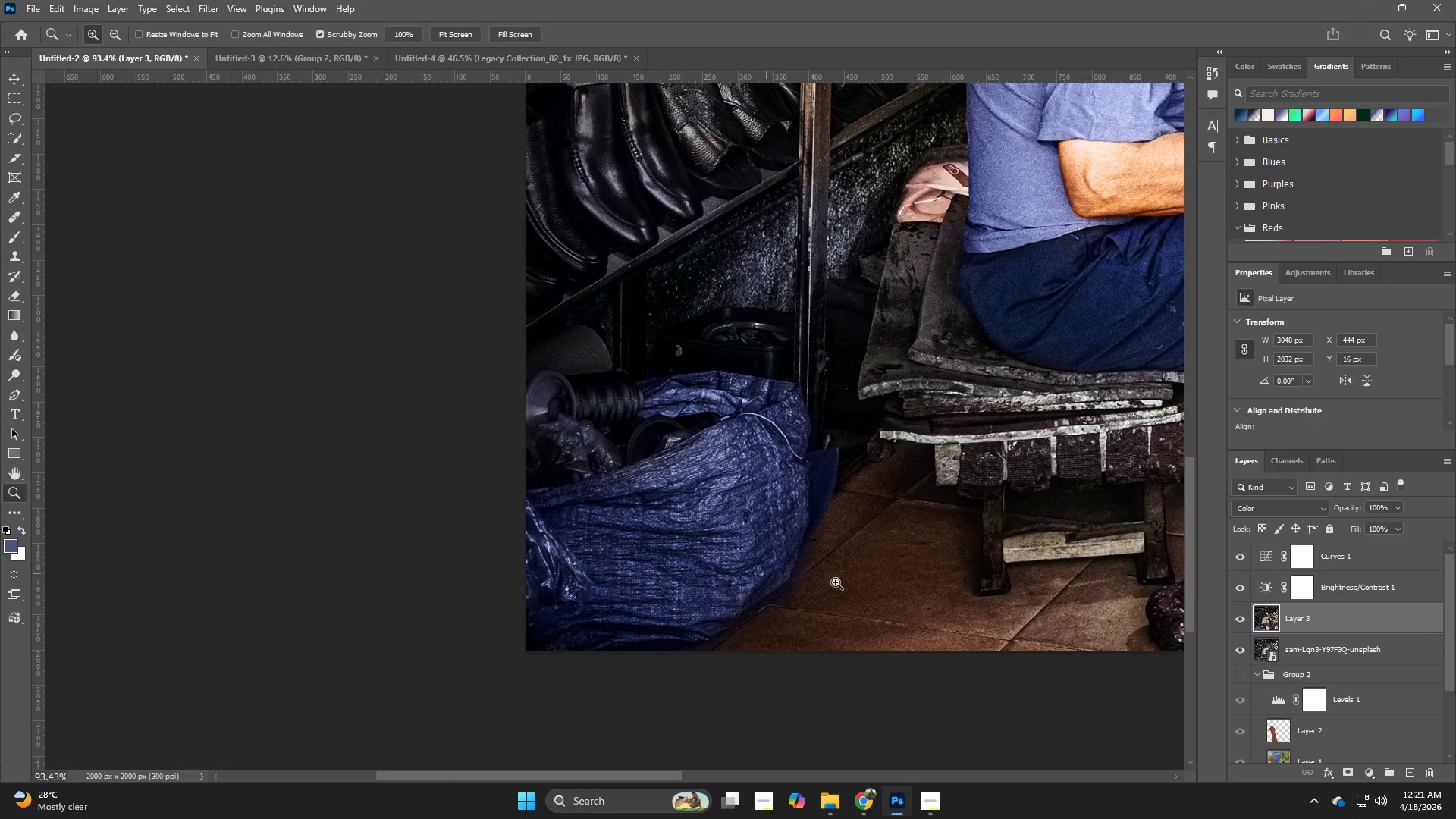 
hold_key(key=AltLeft, duration=1.08)
 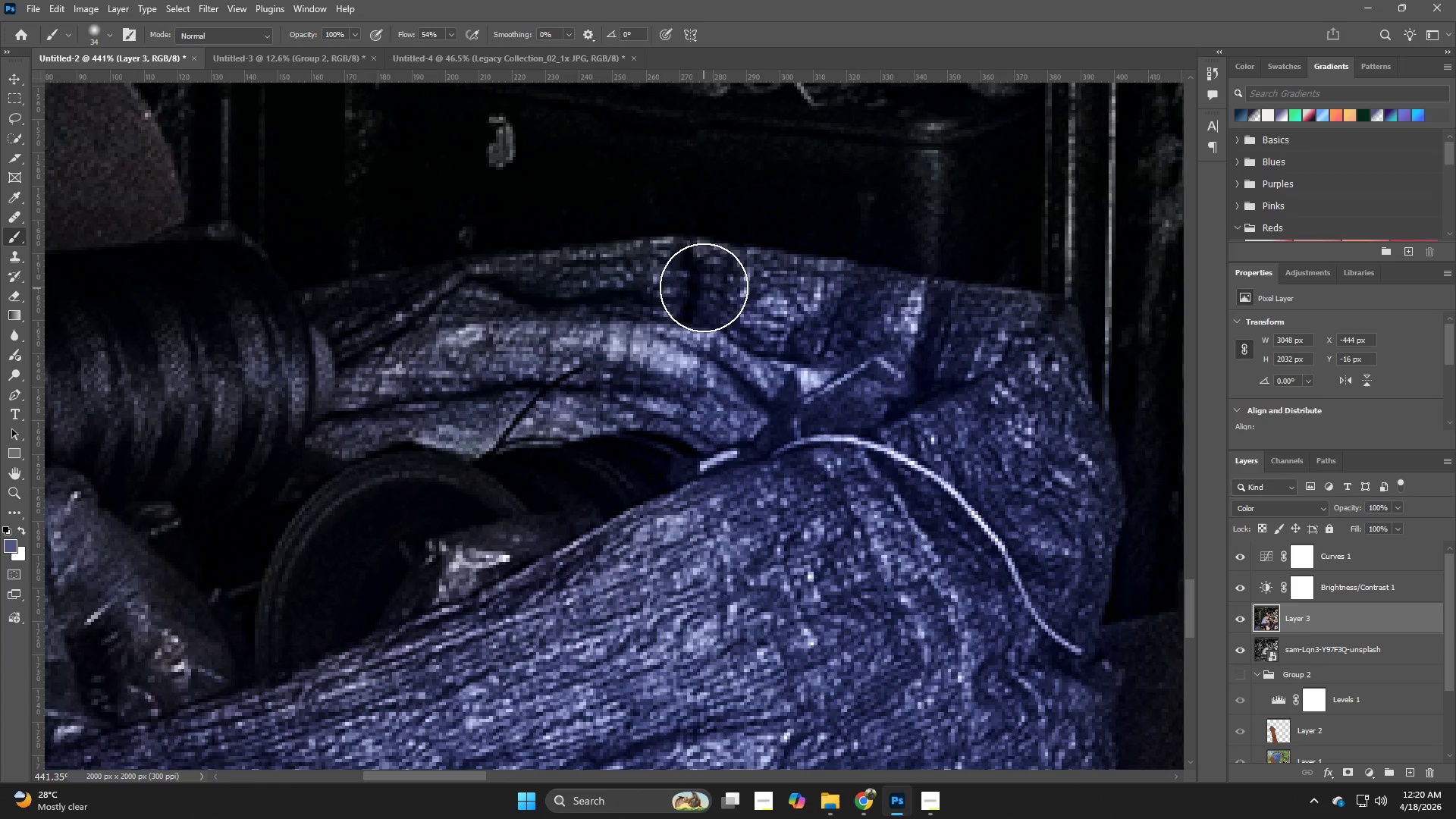 
left_click_drag(start_coordinate=[695, 278], to_coordinate=[510, 298])
 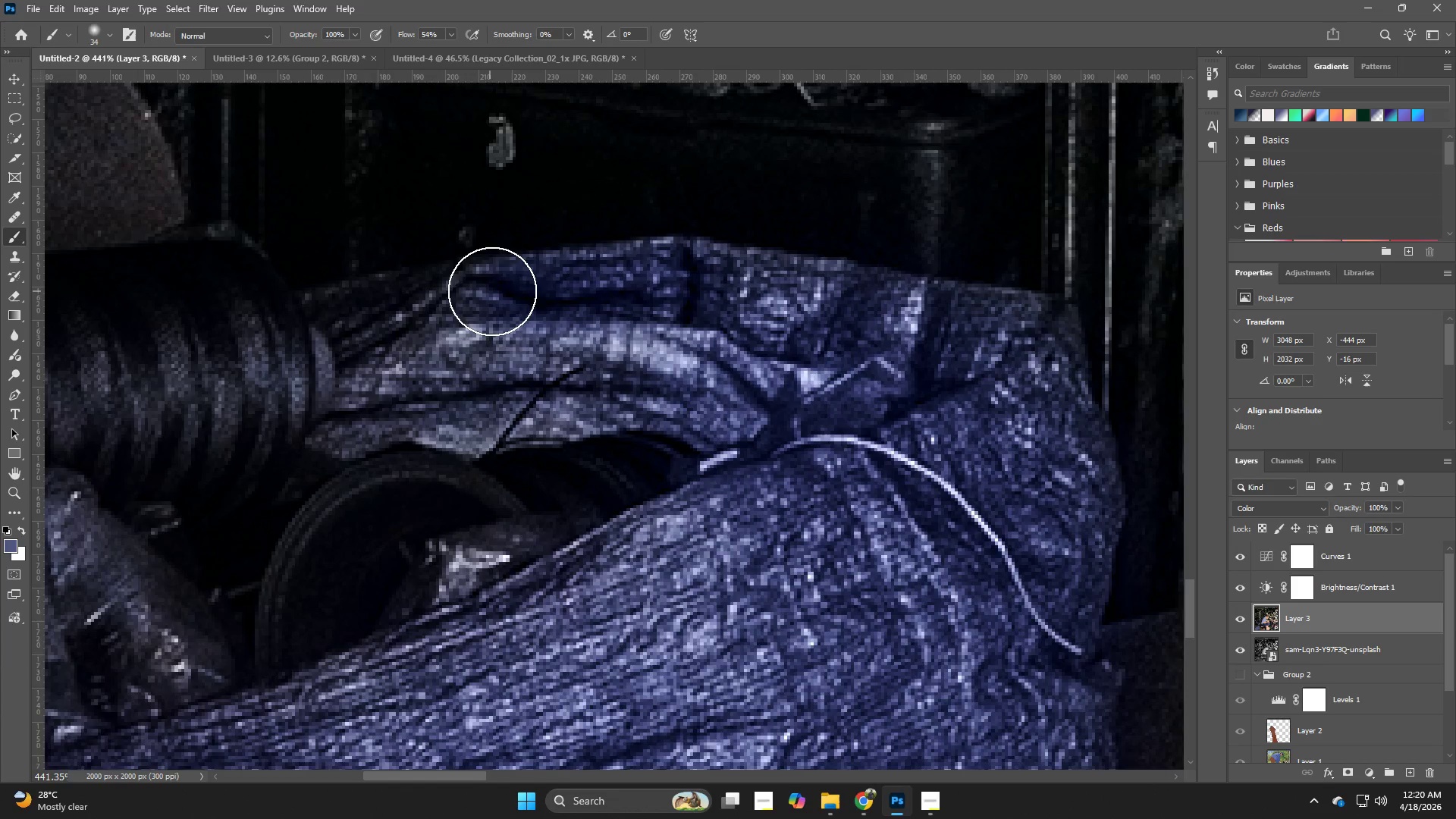 
left_click_drag(start_coordinate=[480, 299], to_coordinate=[382, 400])
 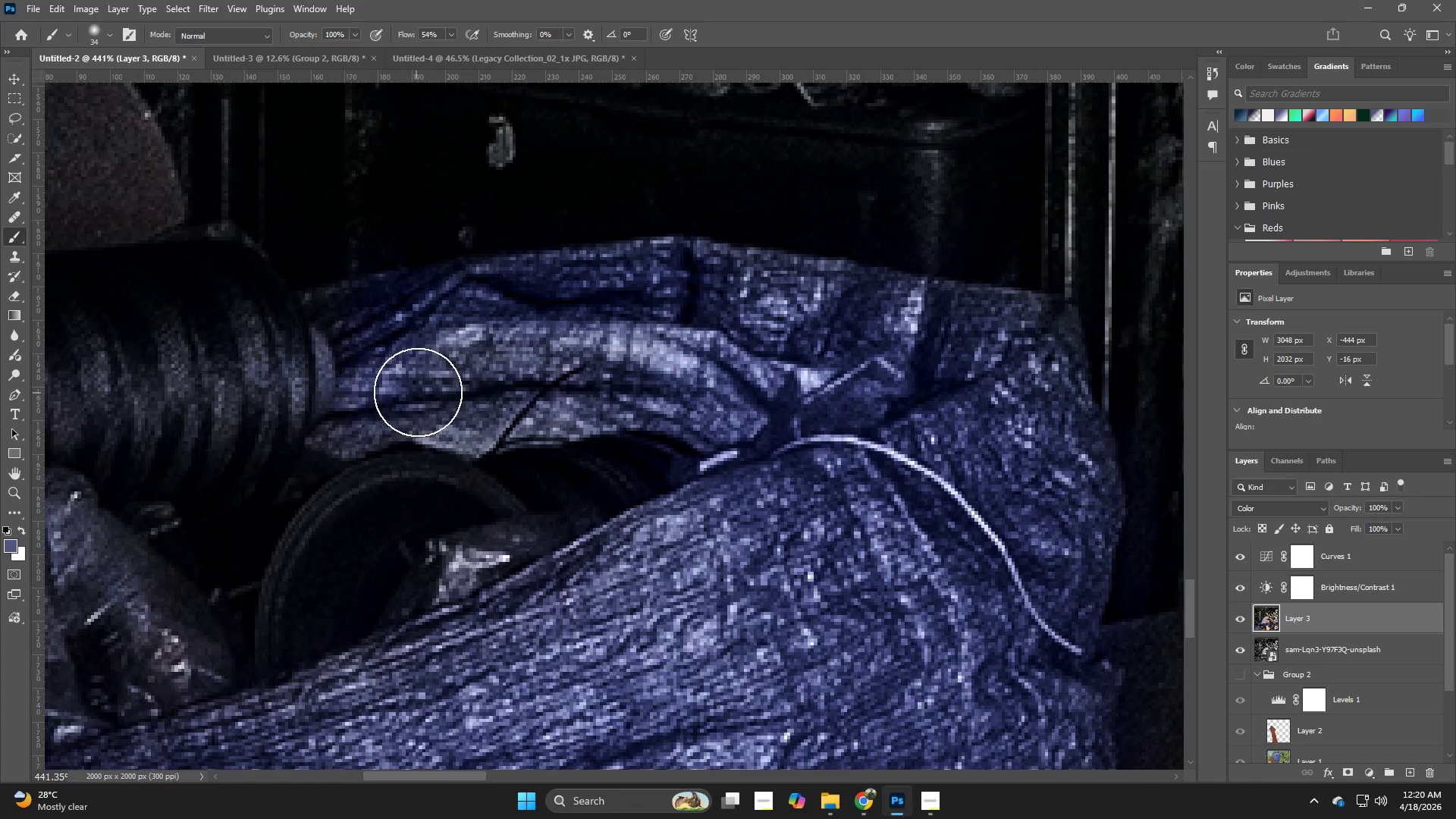 
hold_key(key=AltLeft, duration=0.48)
 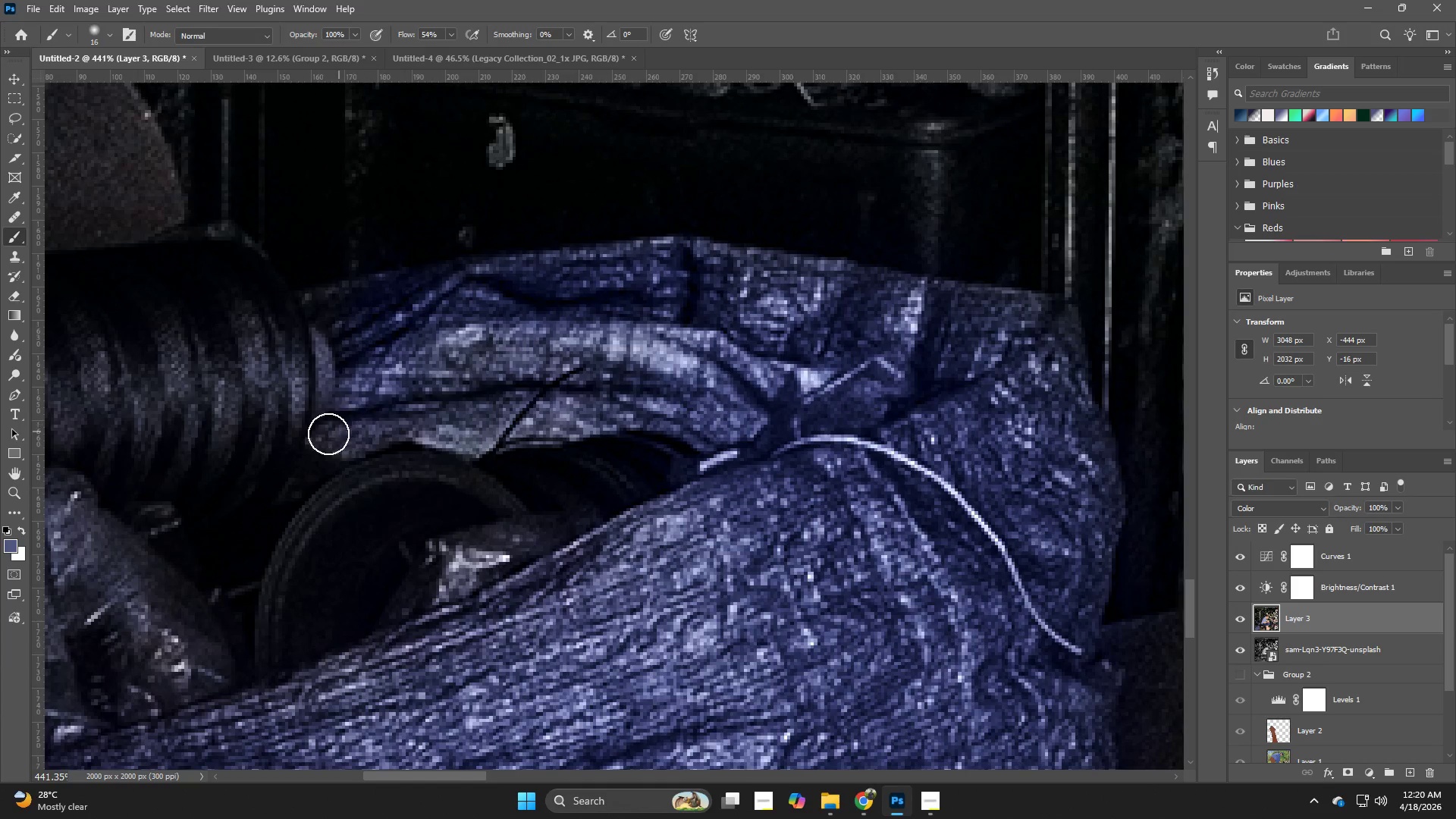 
left_click_drag(start_coordinate=[324, 437], to_coordinate=[502, 441])
 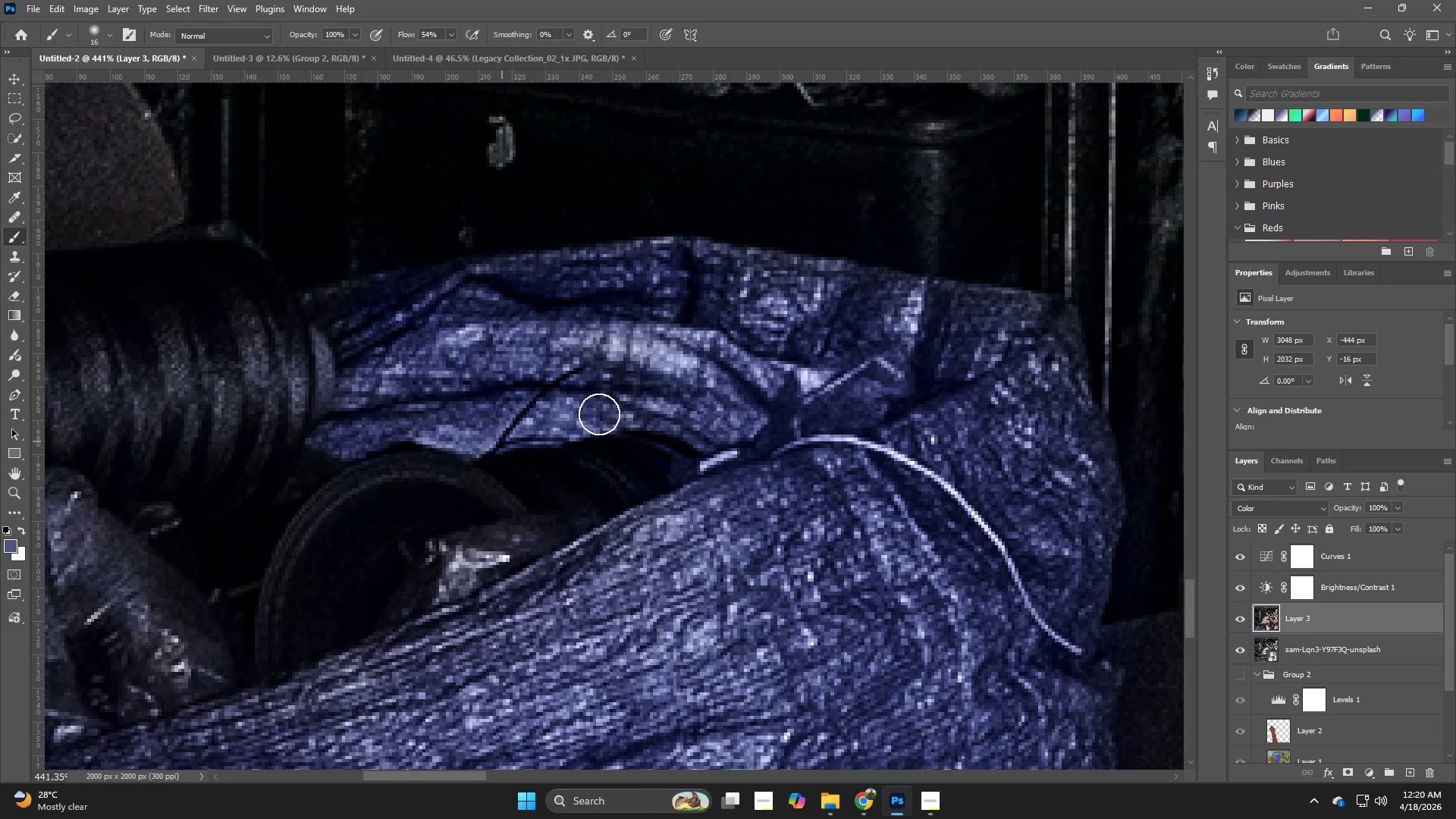 
hold_key(key=Space, duration=0.55)
 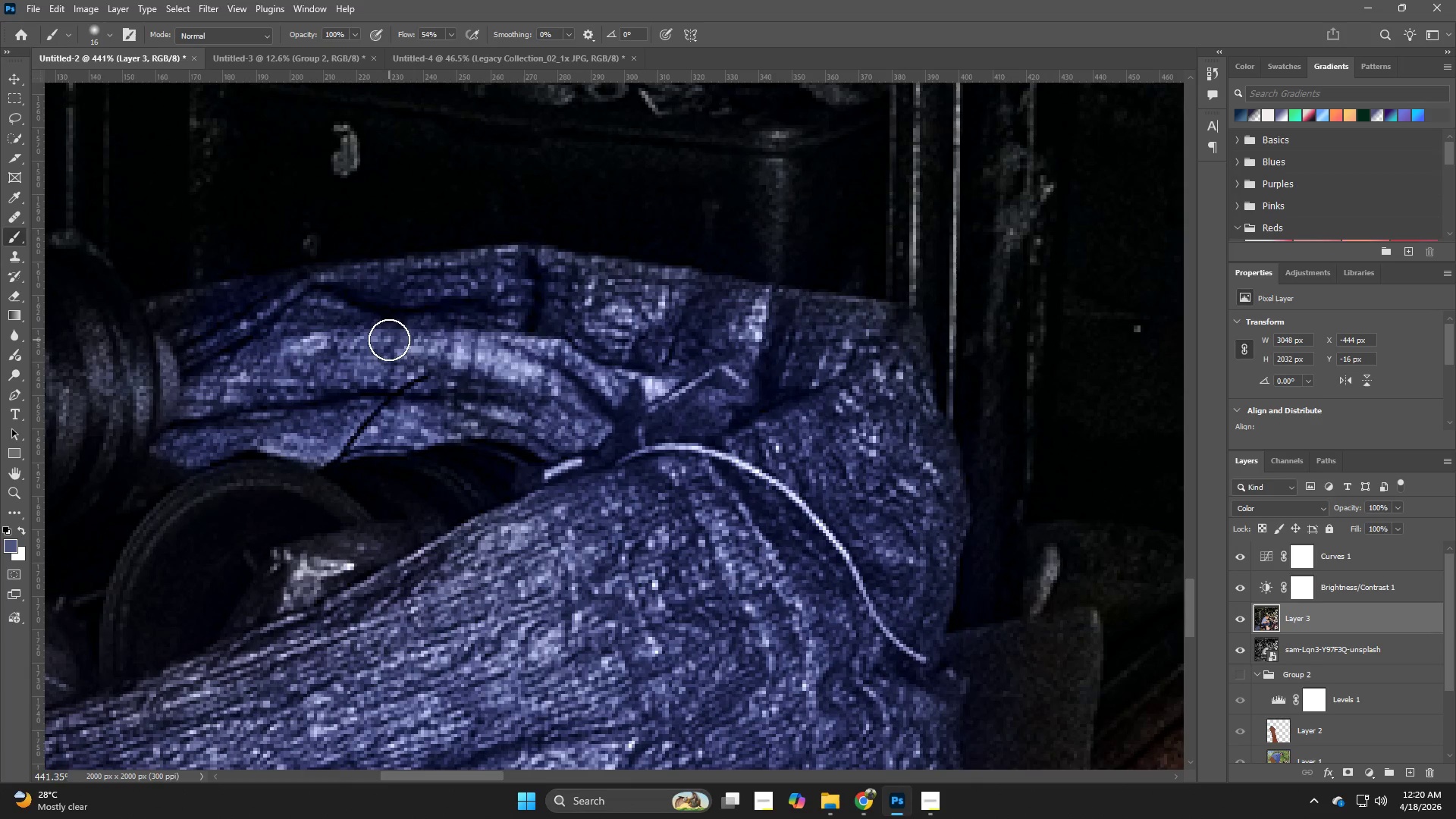 
left_click_drag(start_coordinate=[626, 410], to_coordinate=[471, 419])
 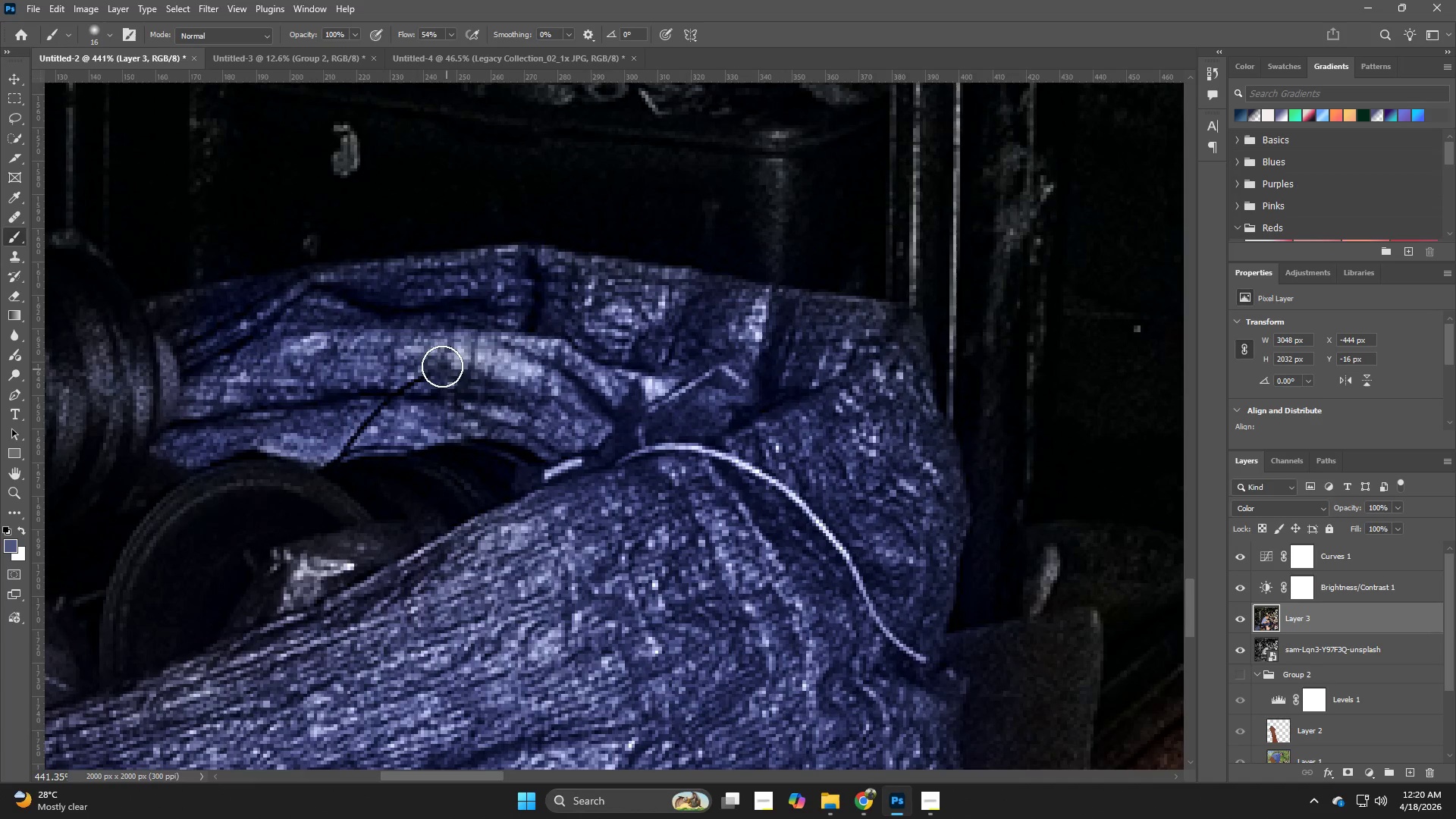 
left_click_drag(start_coordinate=[442, 366], to_coordinate=[530, 396])
 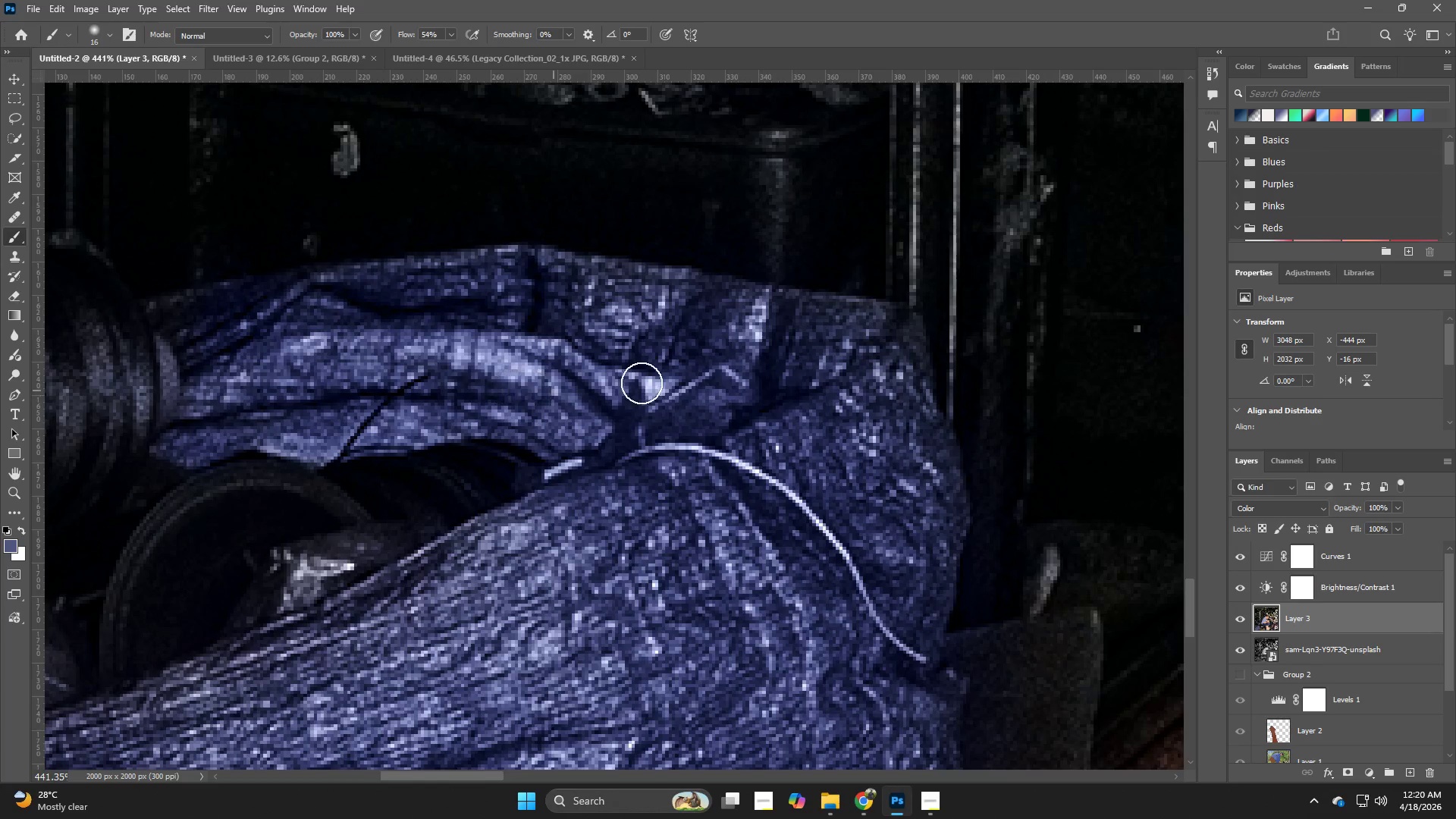 
hold_key(key=Space, duration=0.52)
 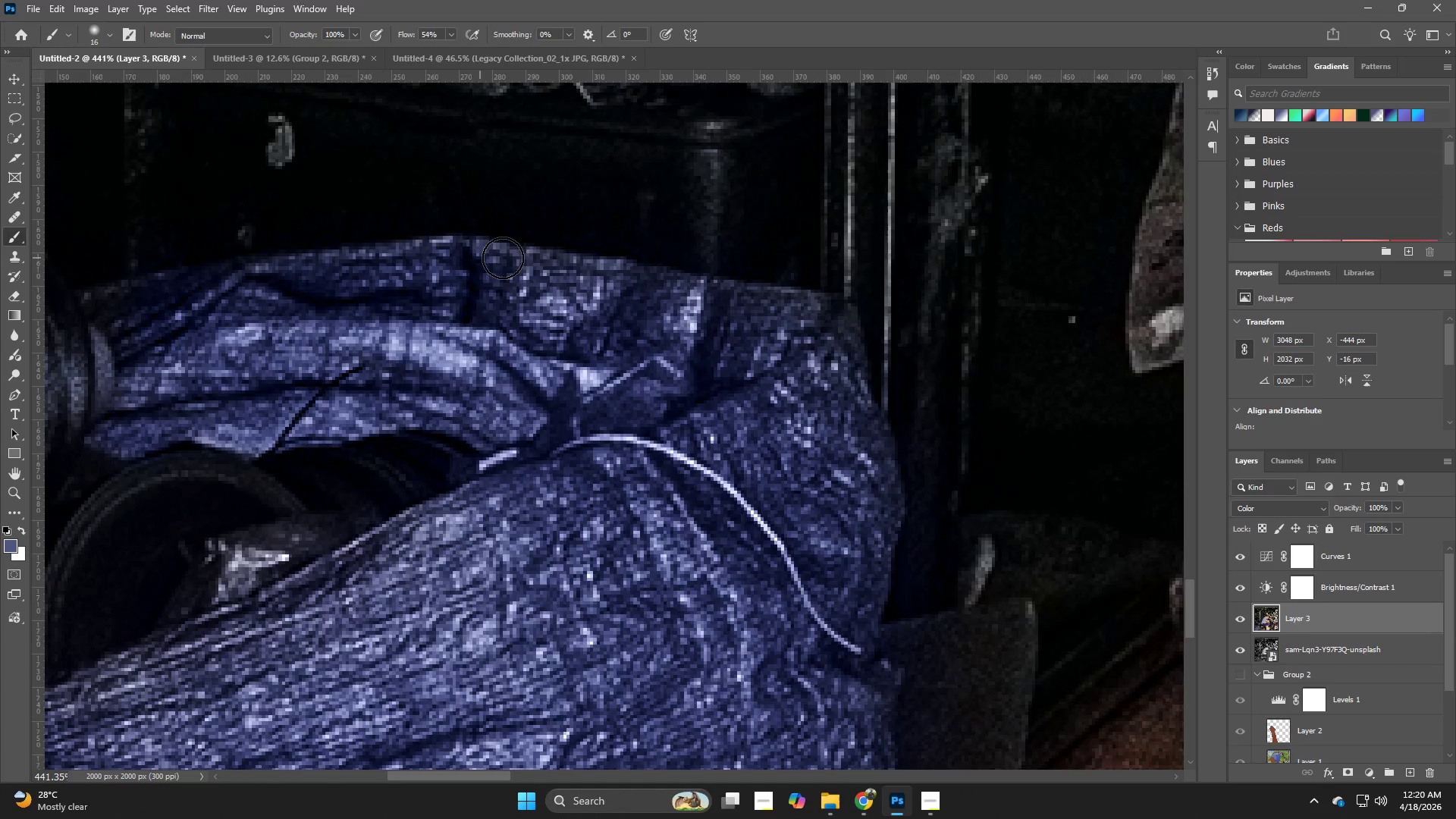 
left_click_drag(start_coordinate=[655, 381], to_coordinate=[590, 372])
 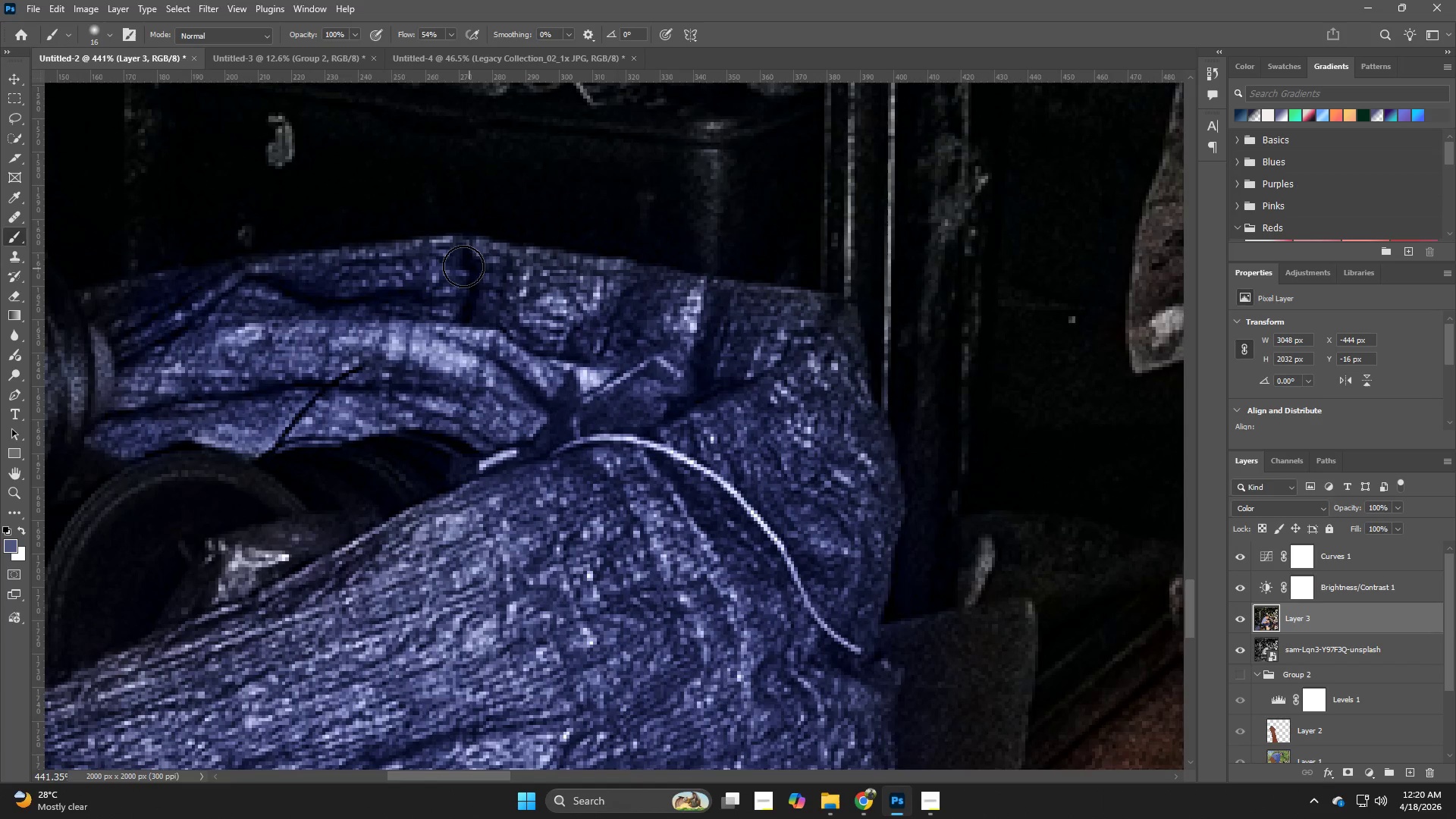 
left_click_drag(start_coordinate=[493, 258], to_coordinate=[811, 315])
 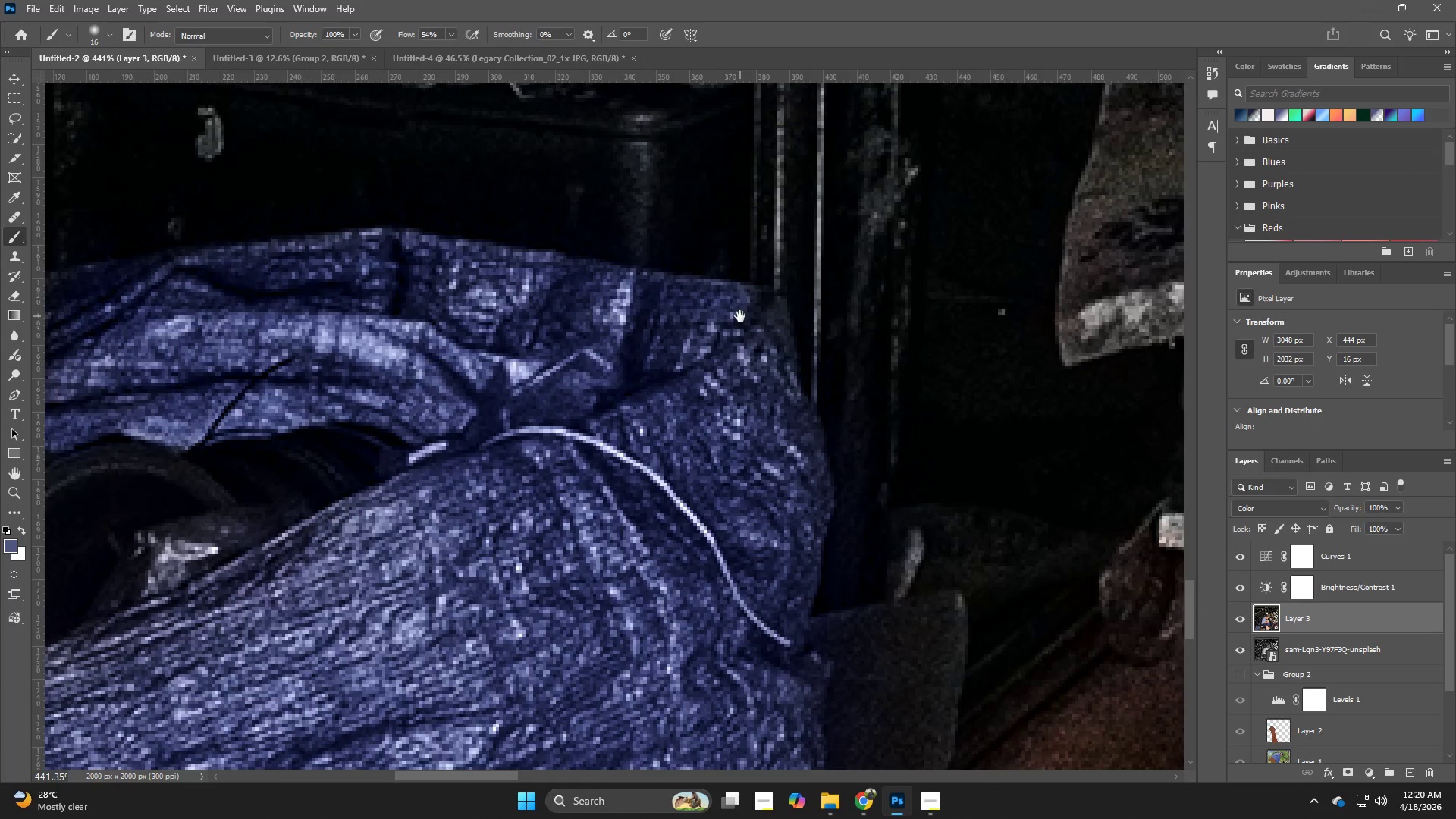 
hold_key(key=Space, duration=0.61)
 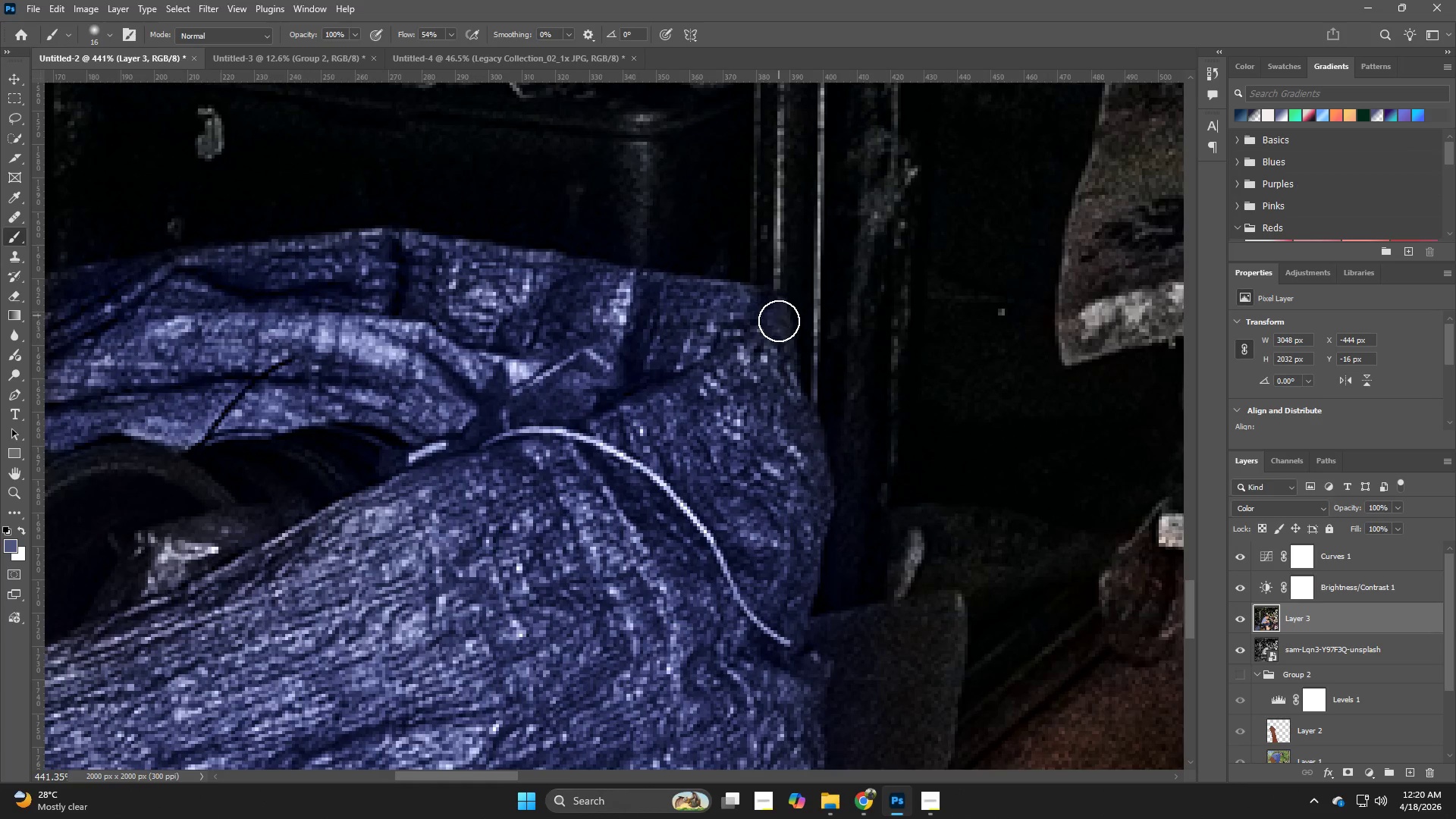 
left_click_drag(start_coordinate=[811, 324], to_coordinate=[740, 316])
 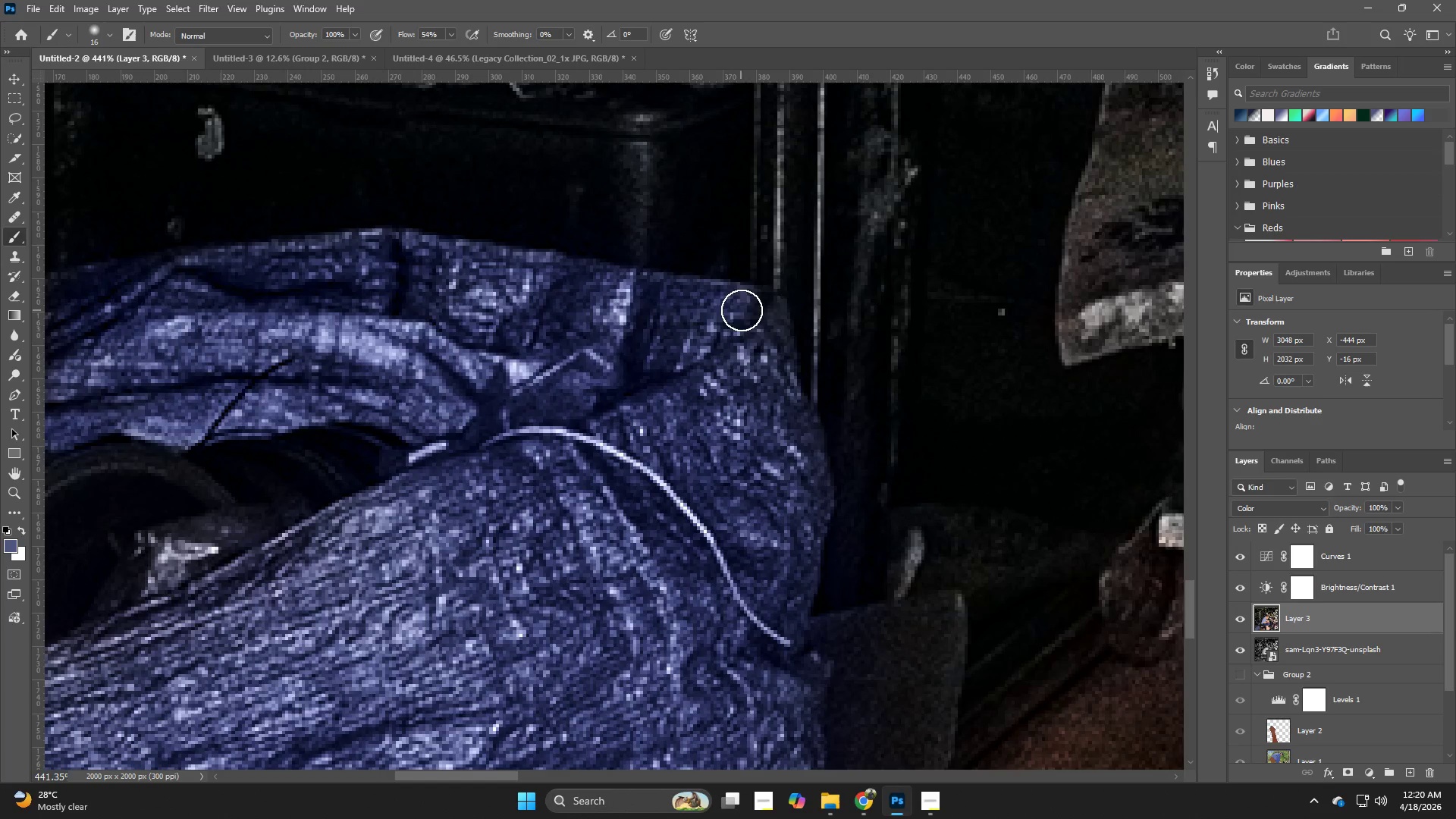 
left_click_drag(start_coordinate=[756, 310], to_coordinate=[792, 423])
 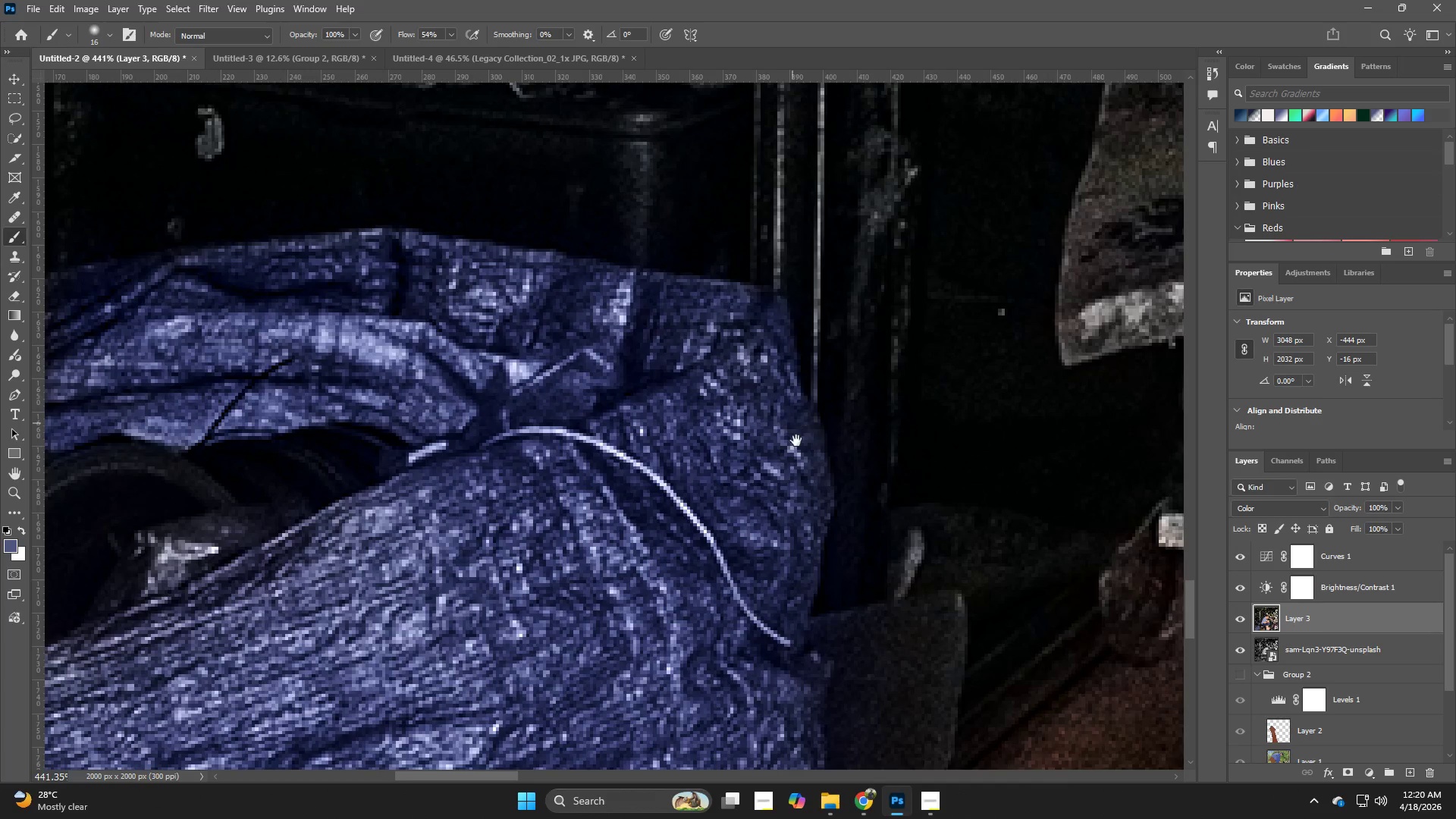 
hold_key(key=Space, duration=0.69)
 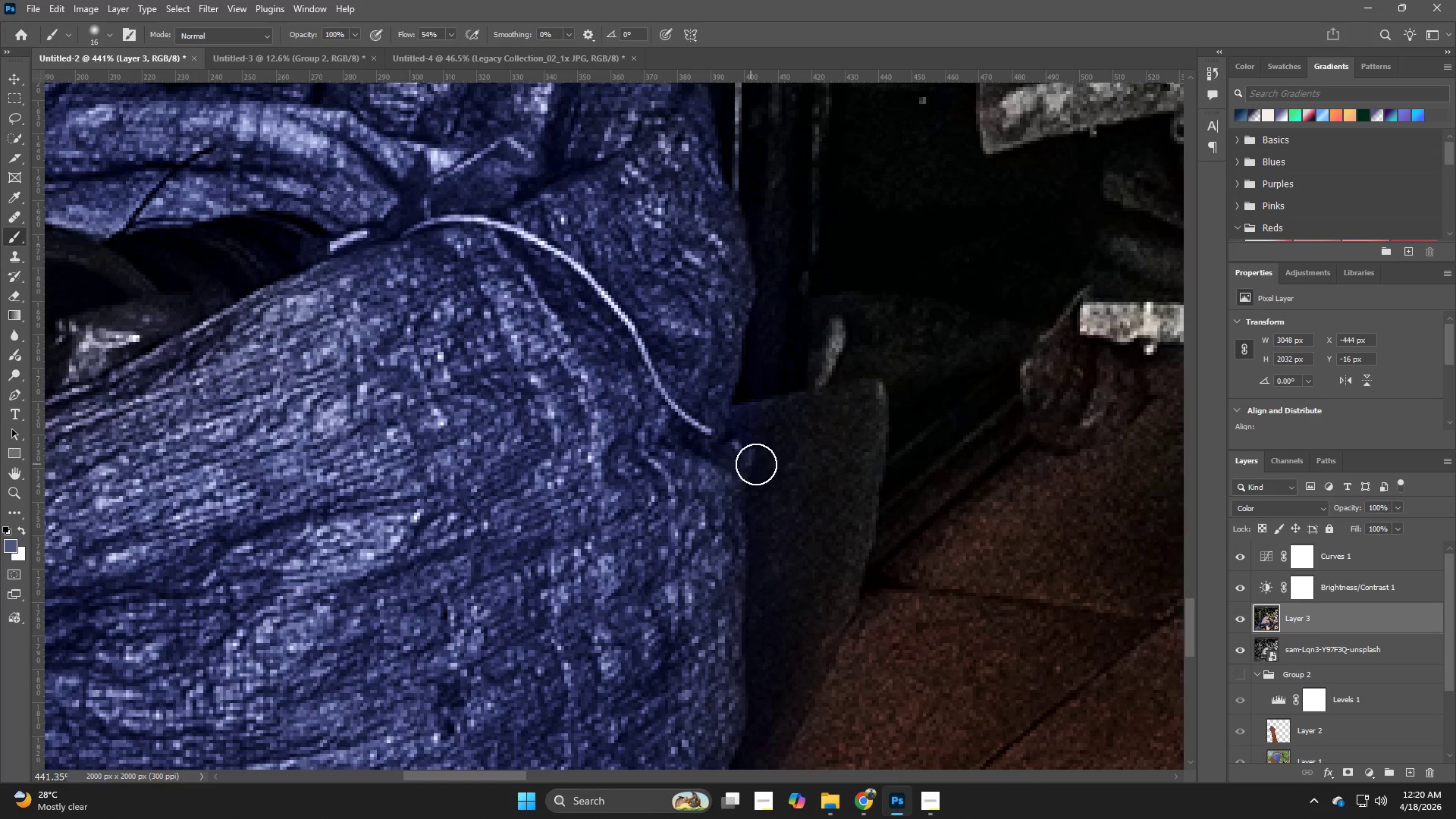 
left_click_drag(start_coordinate=[820, 524], to_coordinate=[741, 312])
 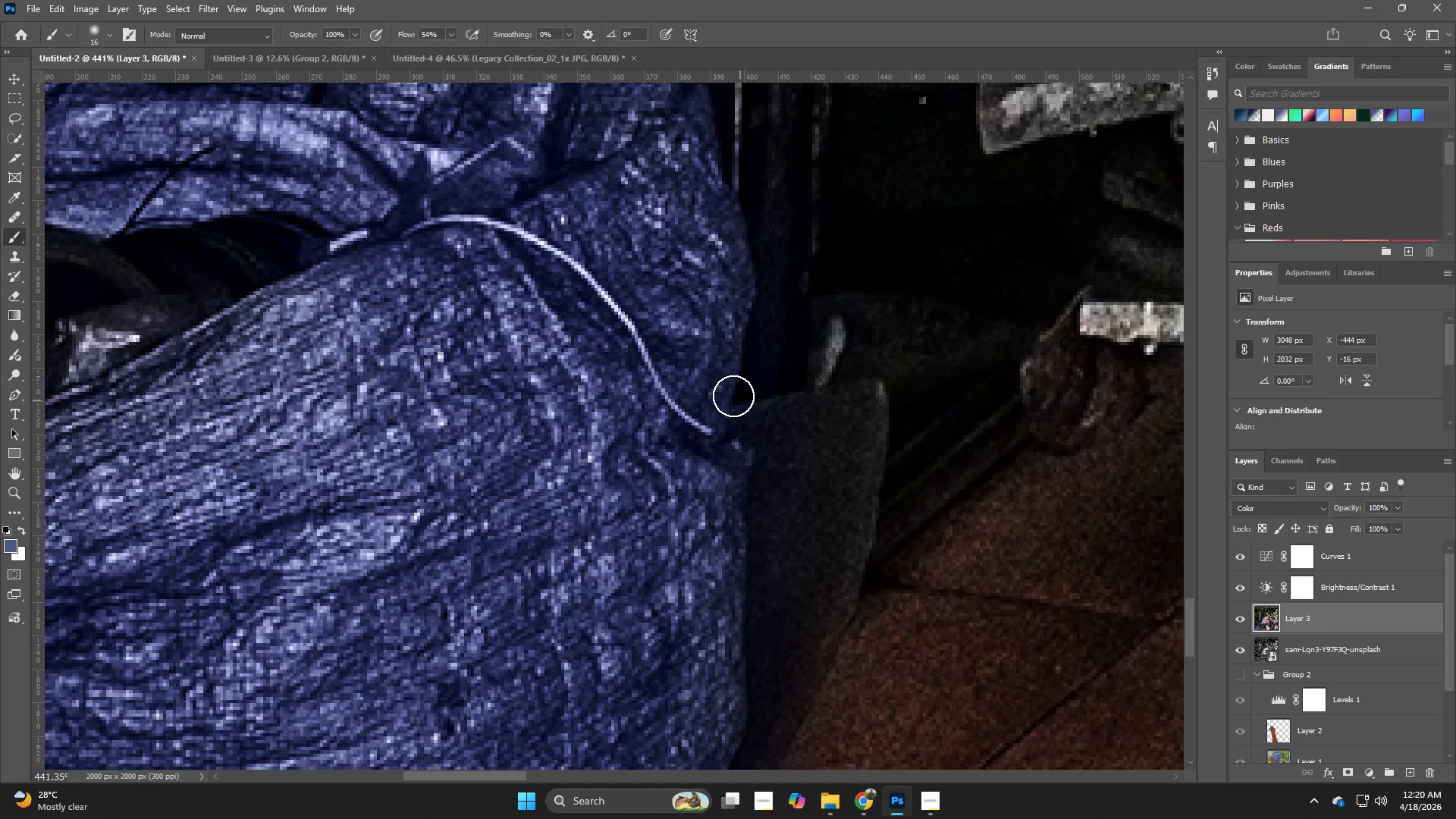 
left_click_drag(start_coordinate=[733, 397], to_coordinate=[843, 519])
 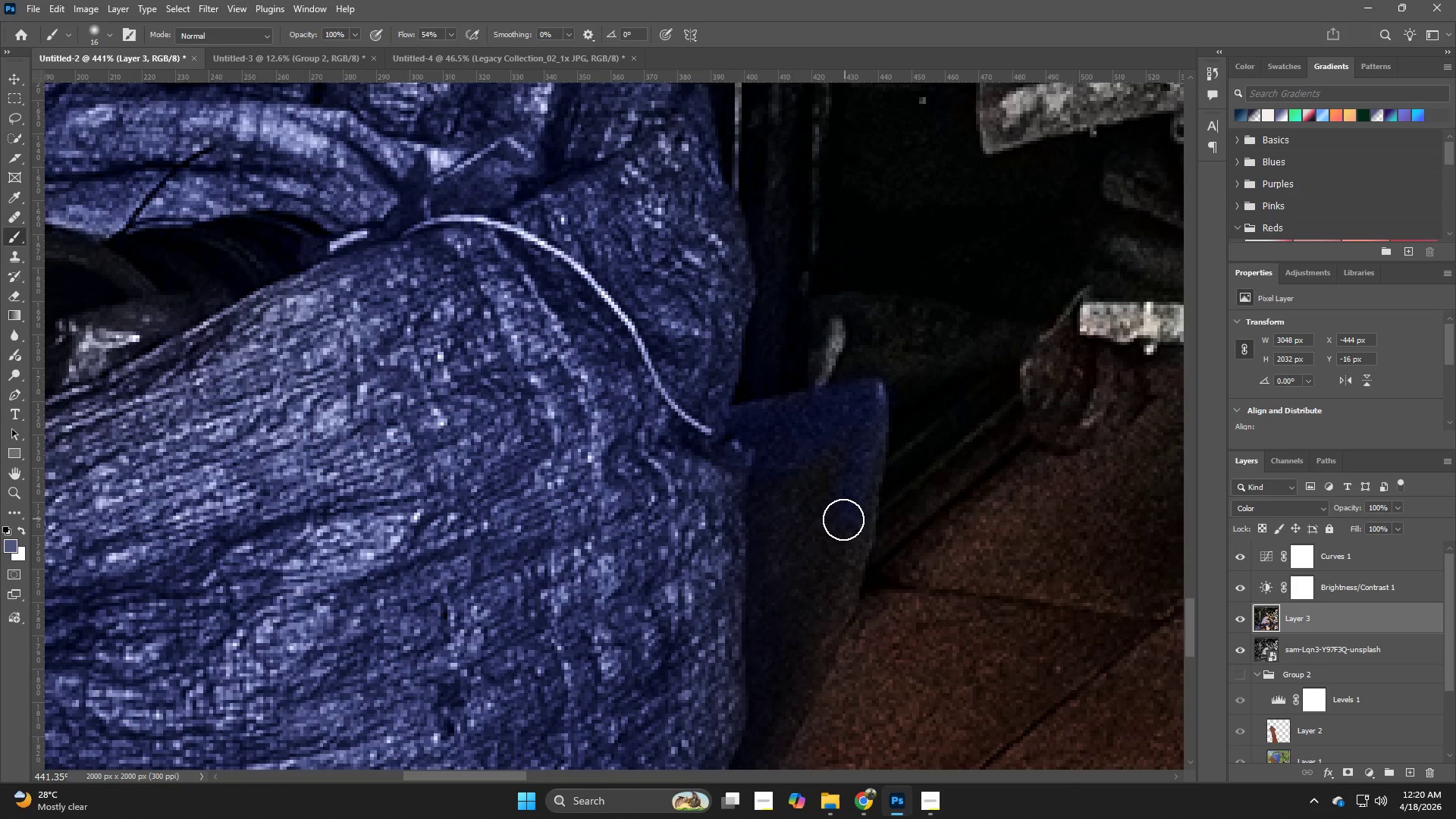 
hold_key(key=Space, duration=0.48)
 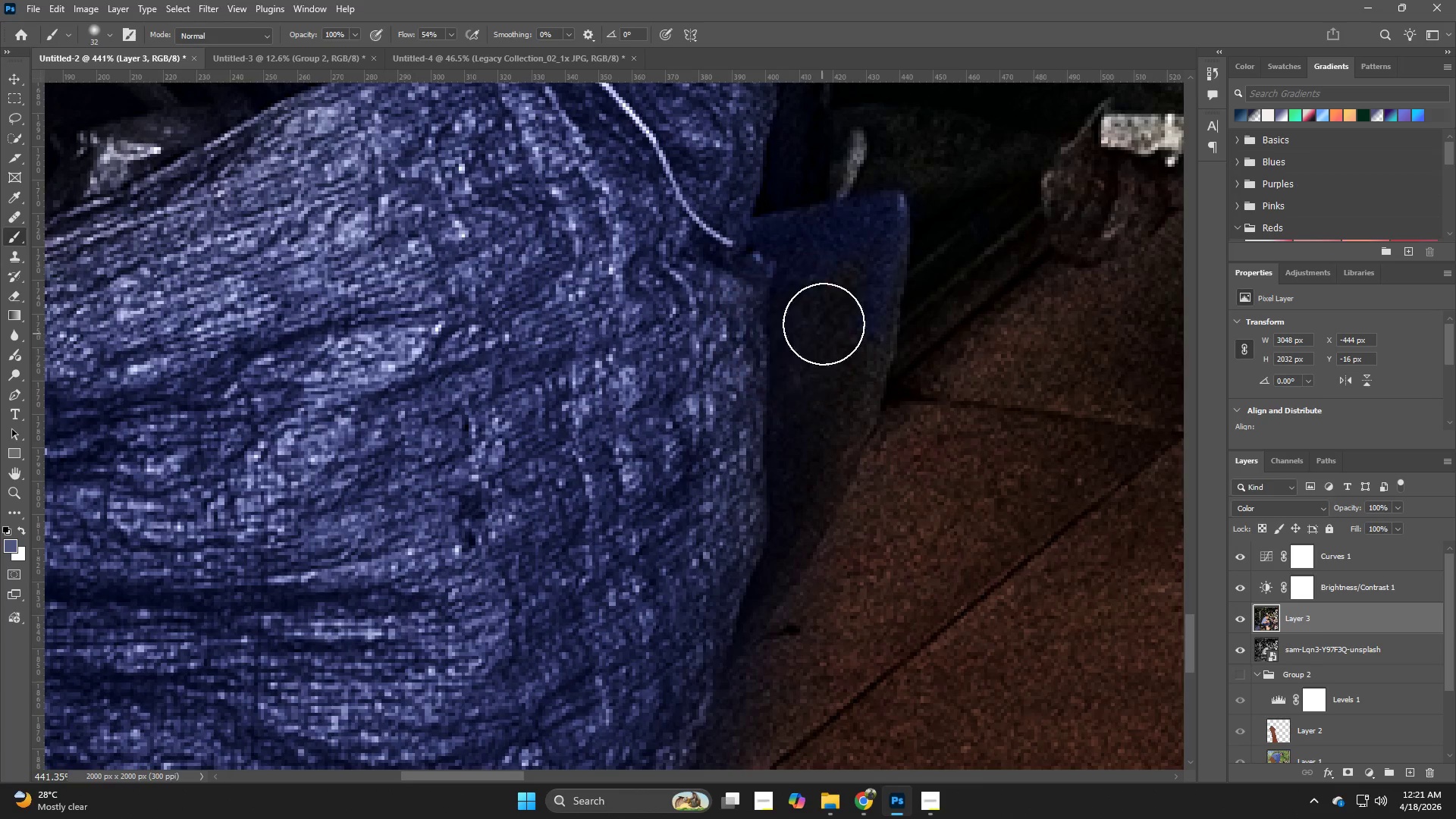 
left_click_drag(start_coordinate=[840, 522], to_coordinate=[861, 334])
 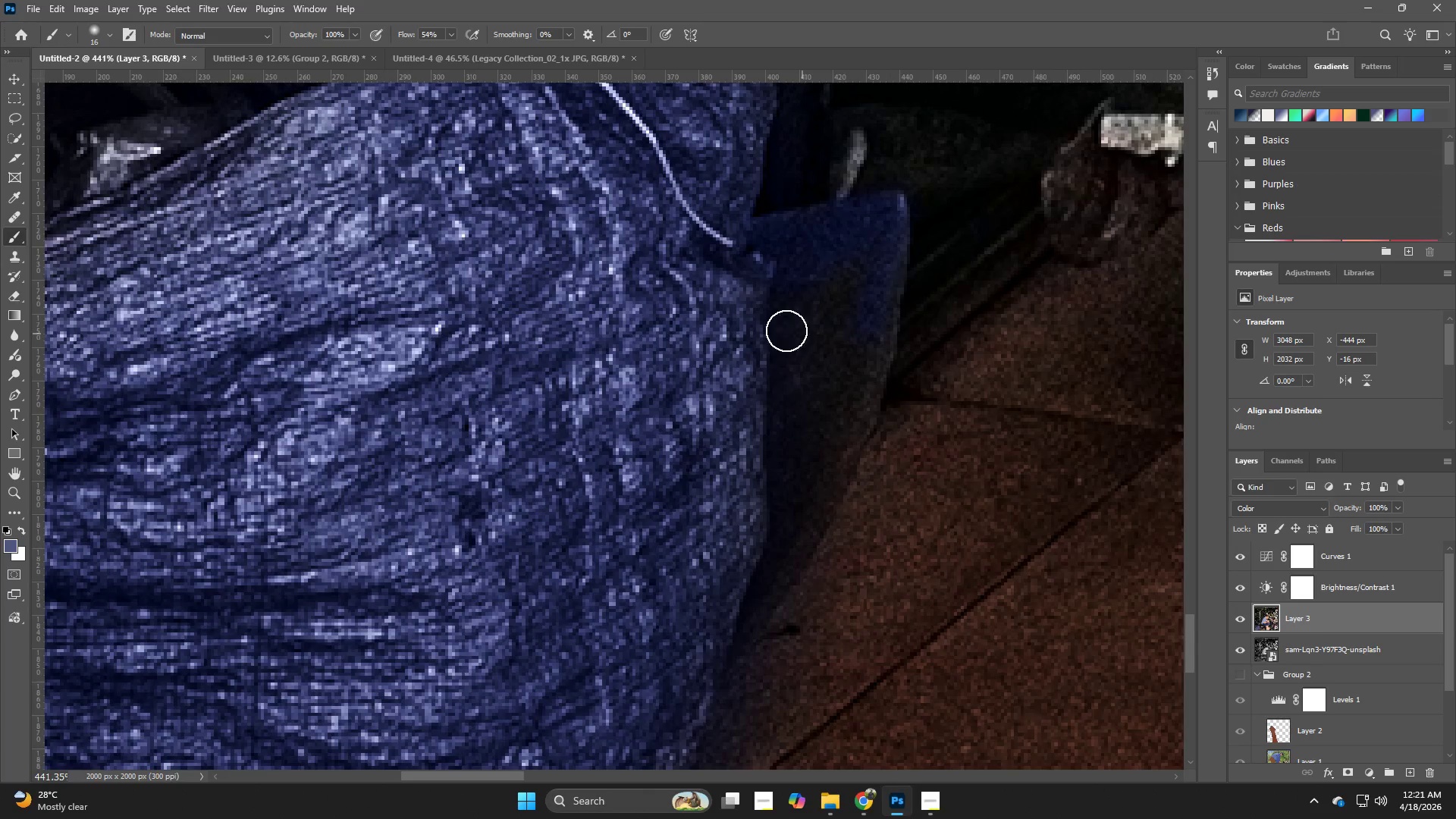 
hold_key(key=AltLeft, duration=0.31)
 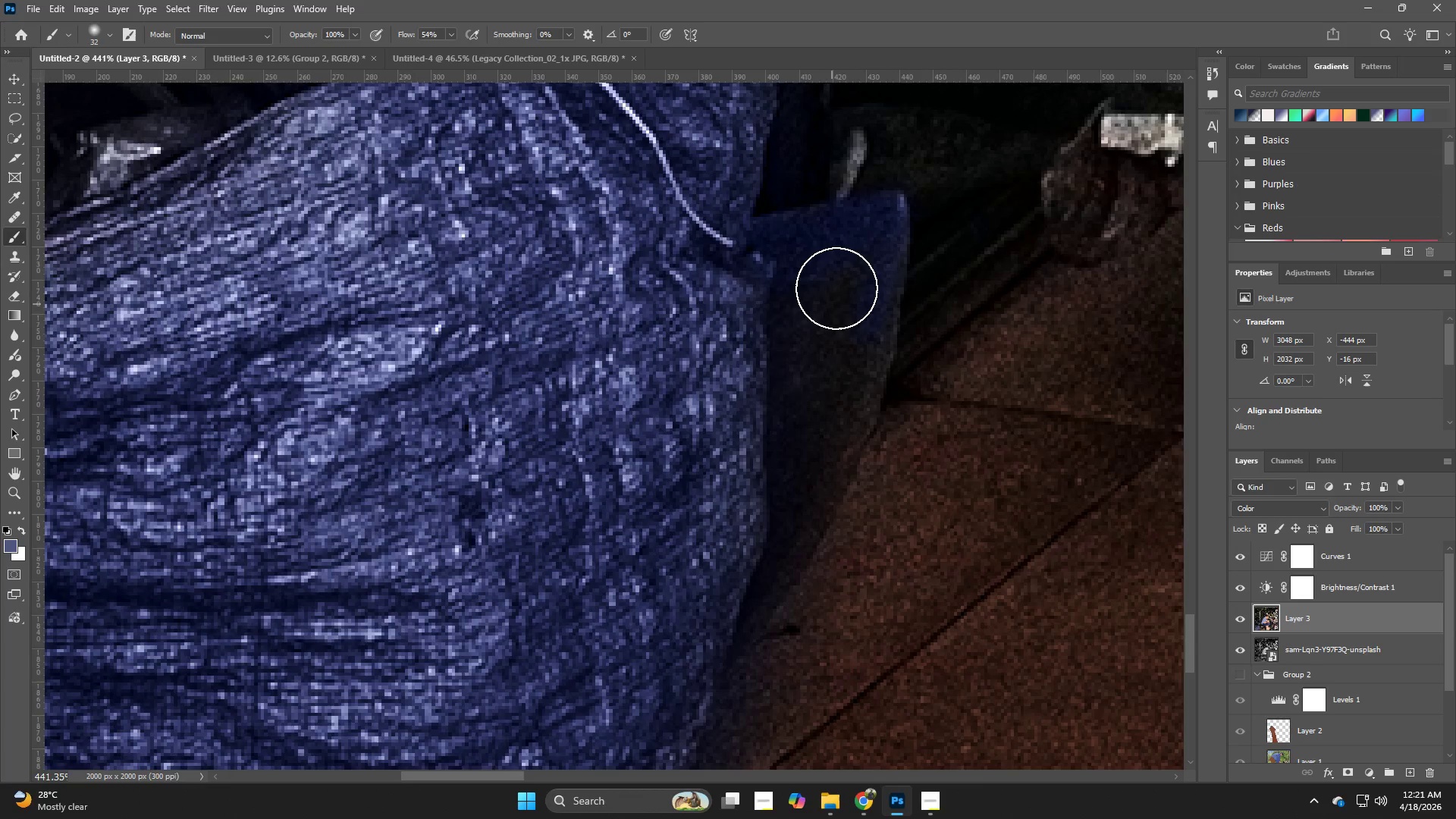 
left_click_drag(start_coordinate=[836, 288], to_coordinate=[864, 306])
 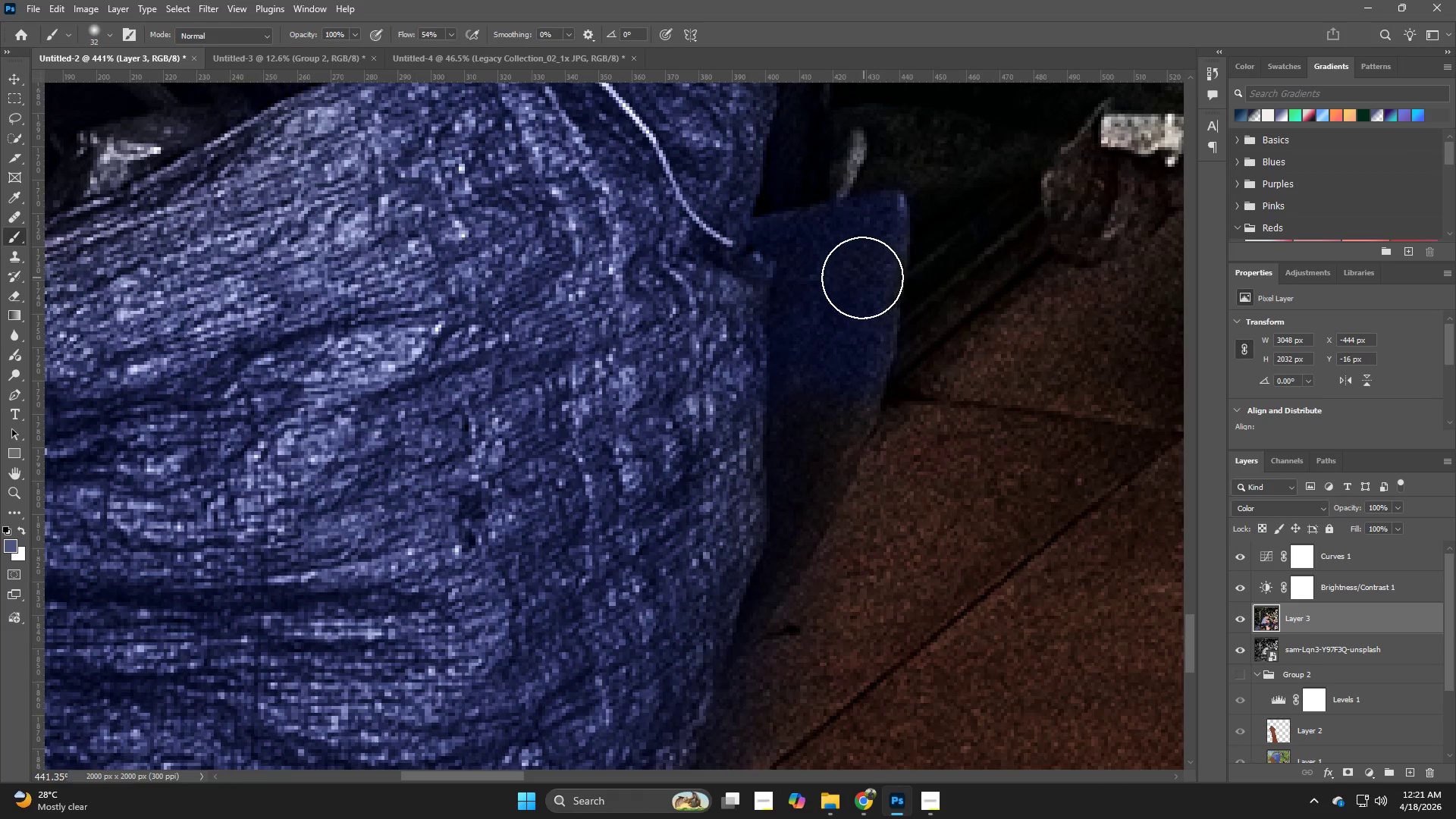 
left_click_drag(start_coordinate=[859, 289], to_coordinate=[698, 659])
 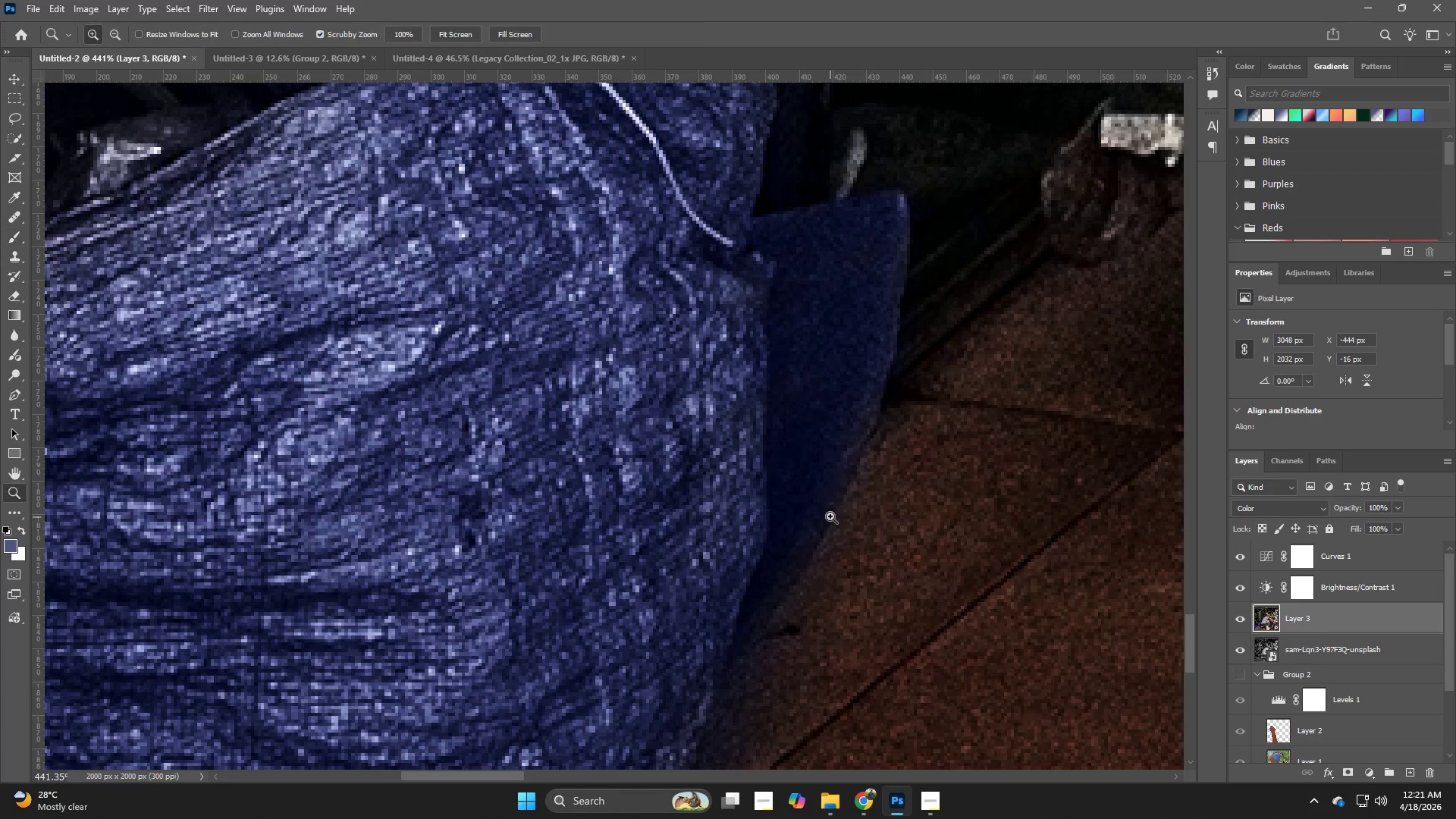 
left_click_drag(start_coordinate=[821, 516], to_coordinate=[714, 557])
 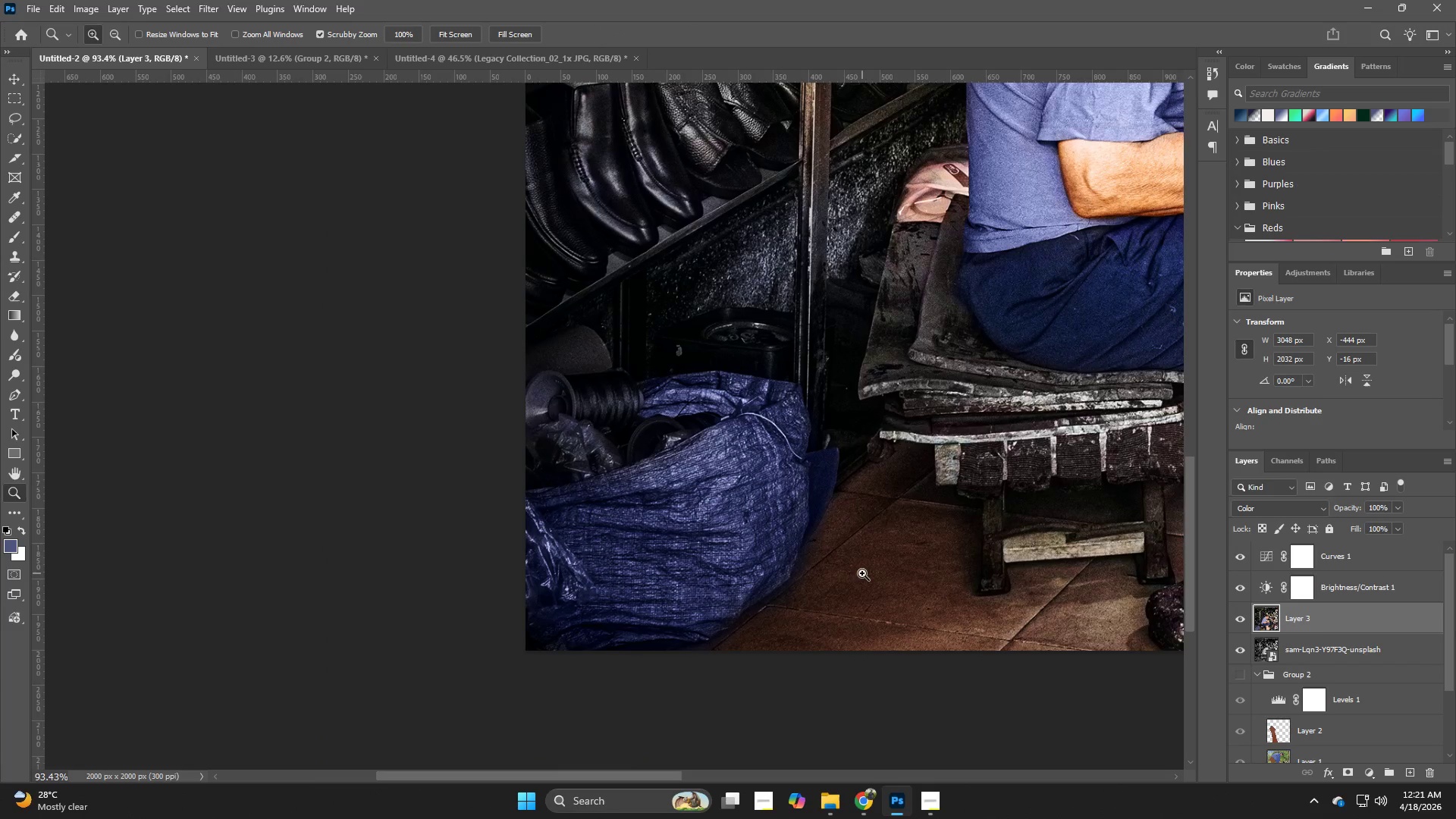 
key(Control+Z)
 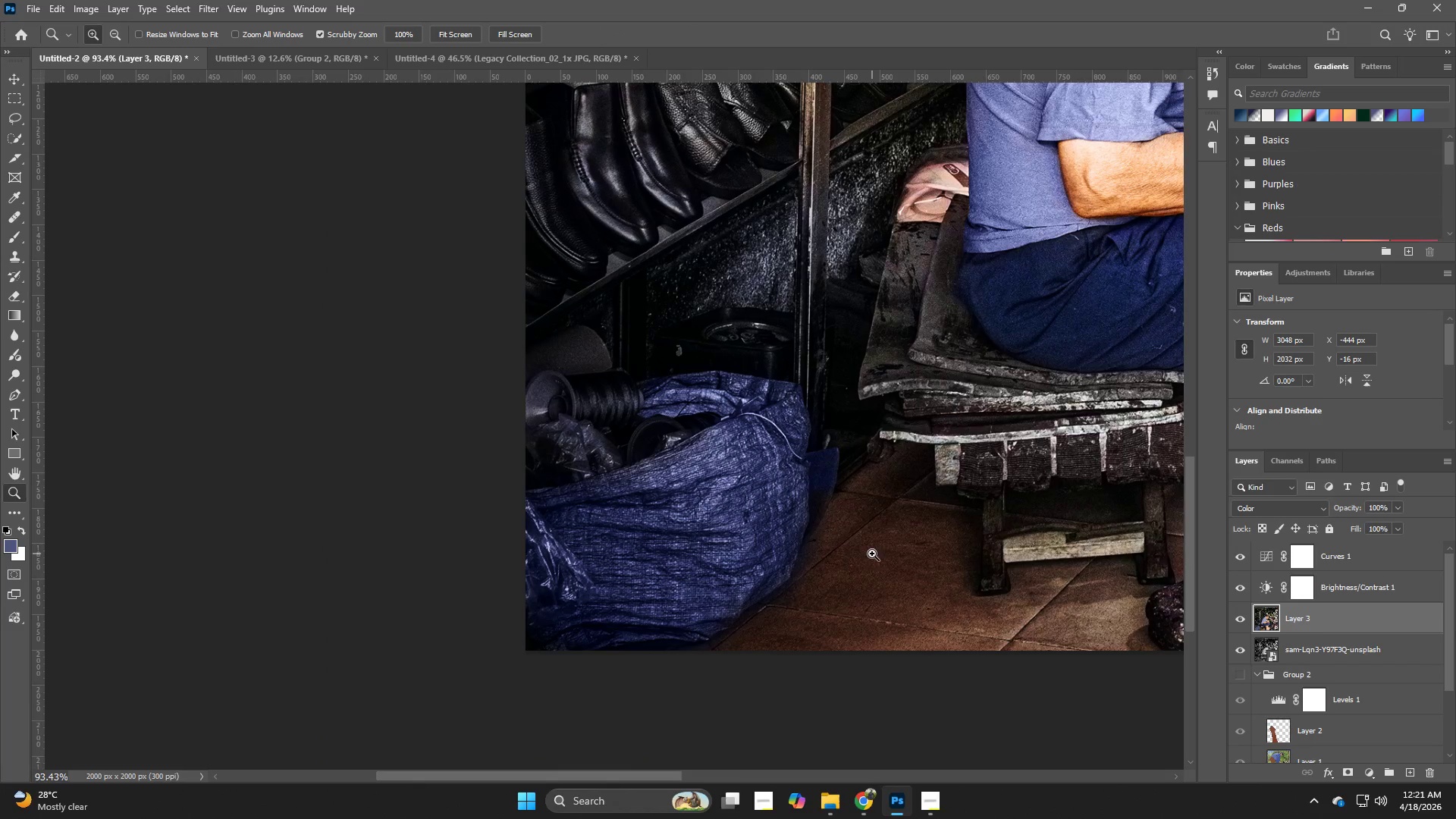 
key(Control+Z)
 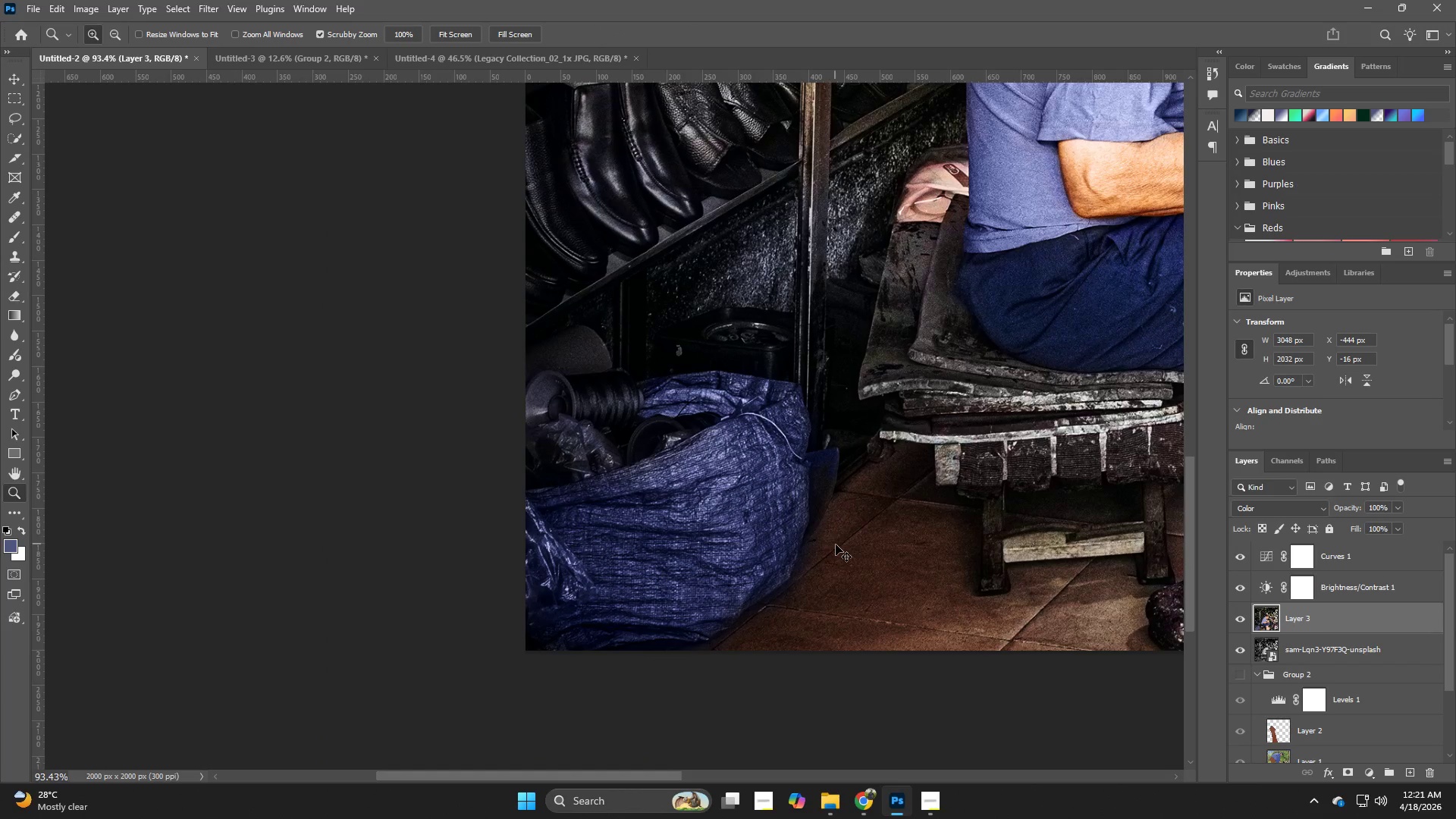 
key(Control+Z)
 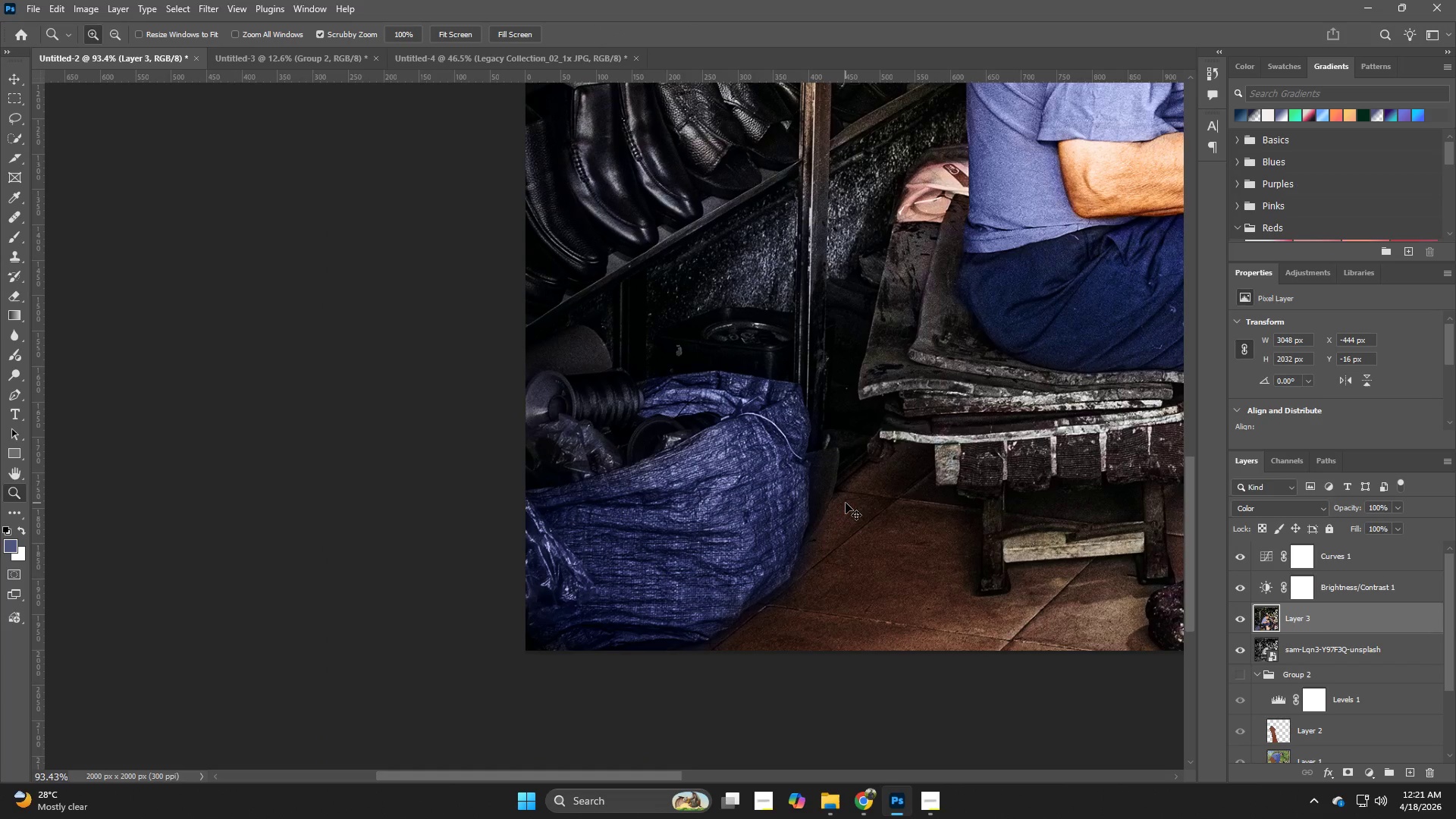 
hold_key(key=Z, duration=0.56)
 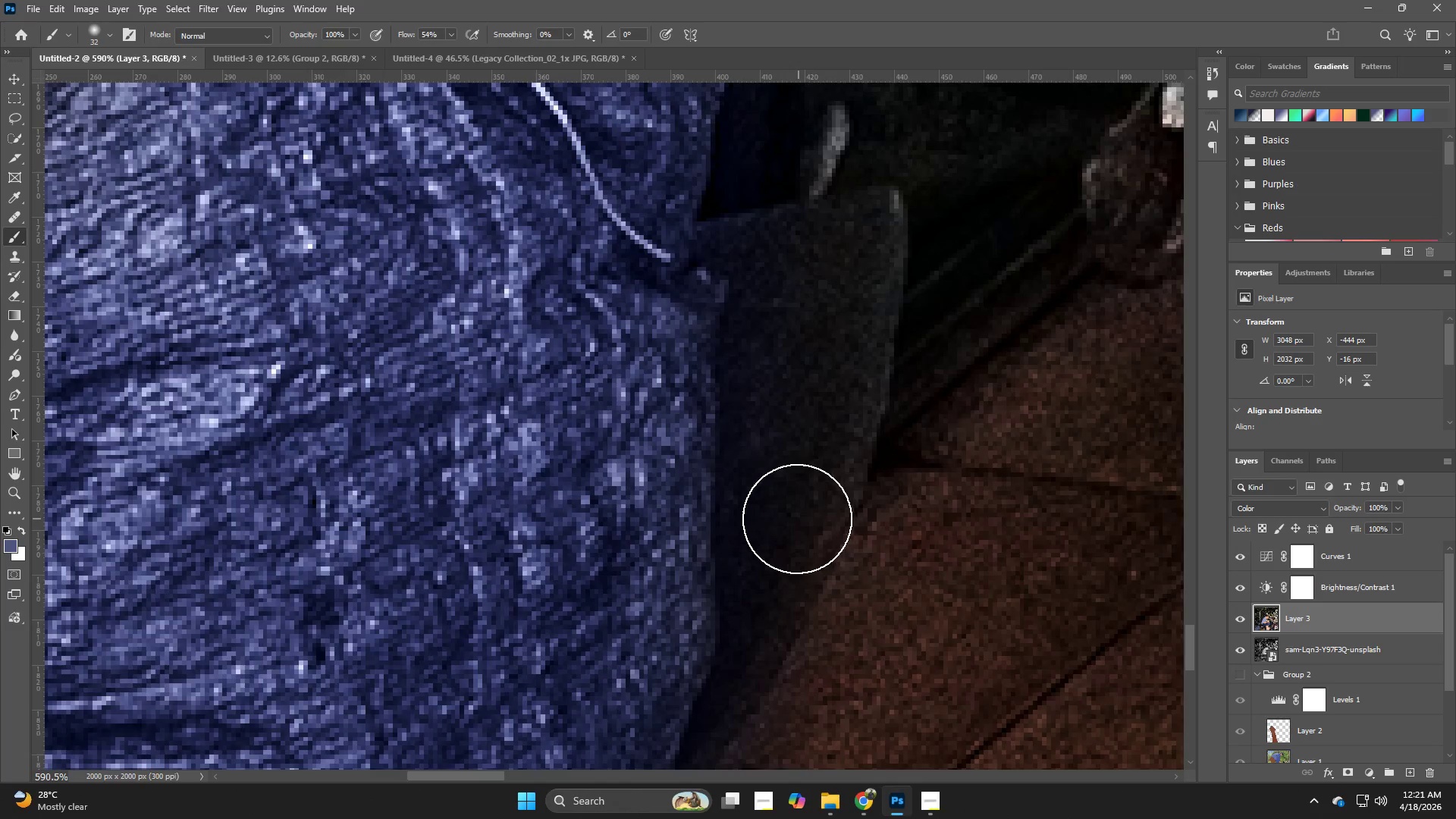 
left_click_drag(start_coordinate=[827, 496], to_coordinate=[937, 617])
 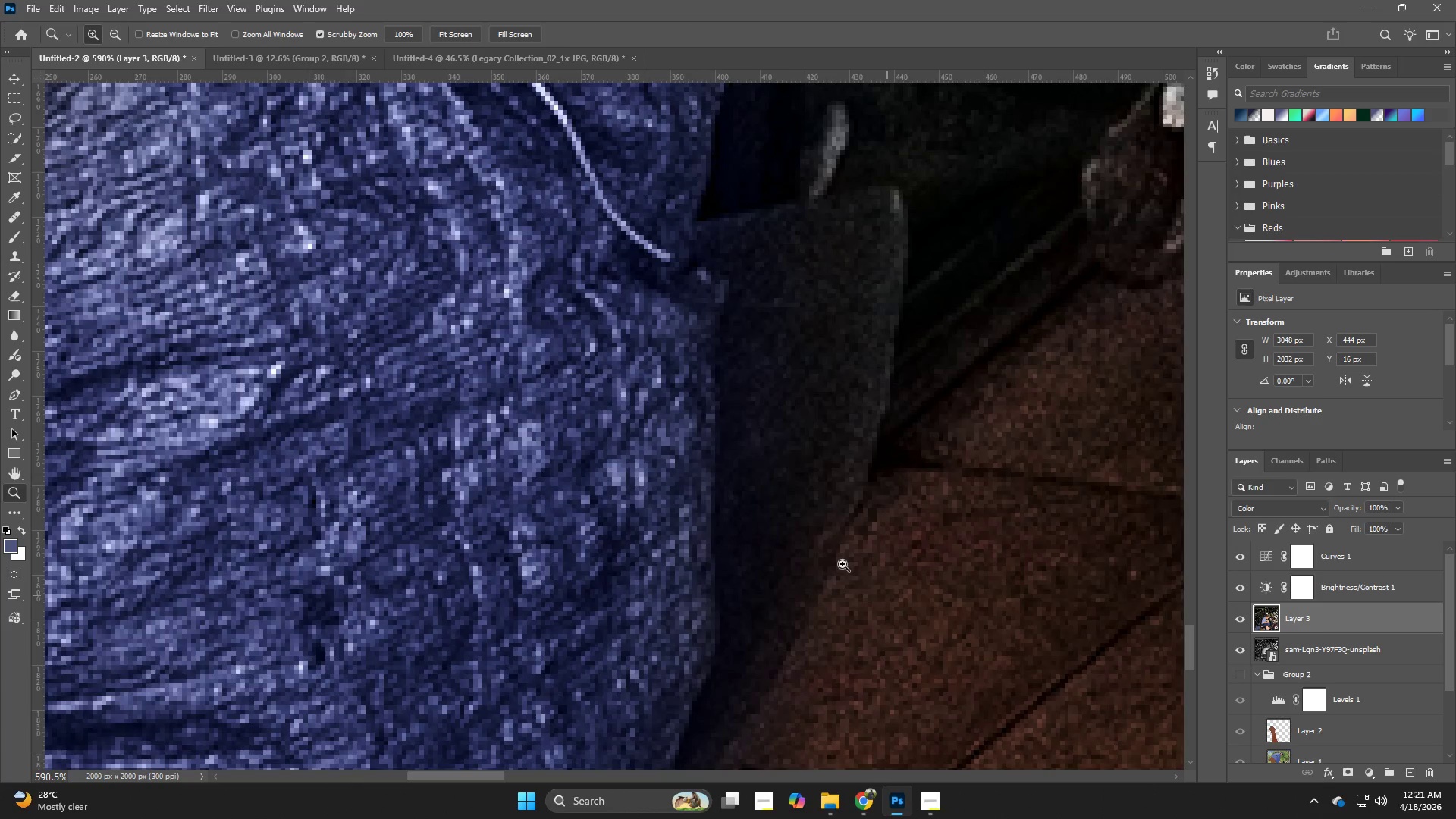 
key(B)
 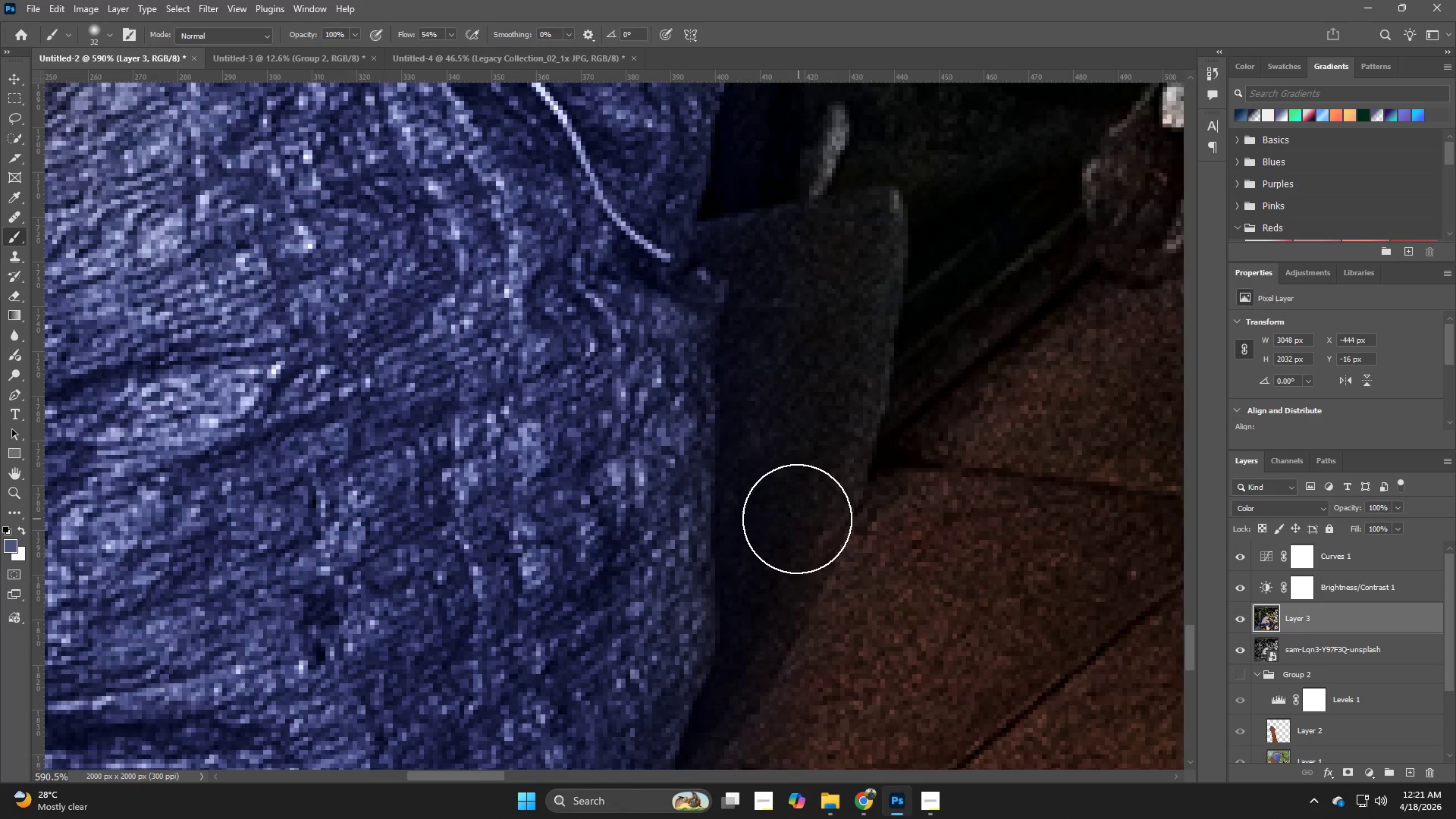 
hold_key(key=AltLeft, duration=0.36)
left_click([774, 520])
 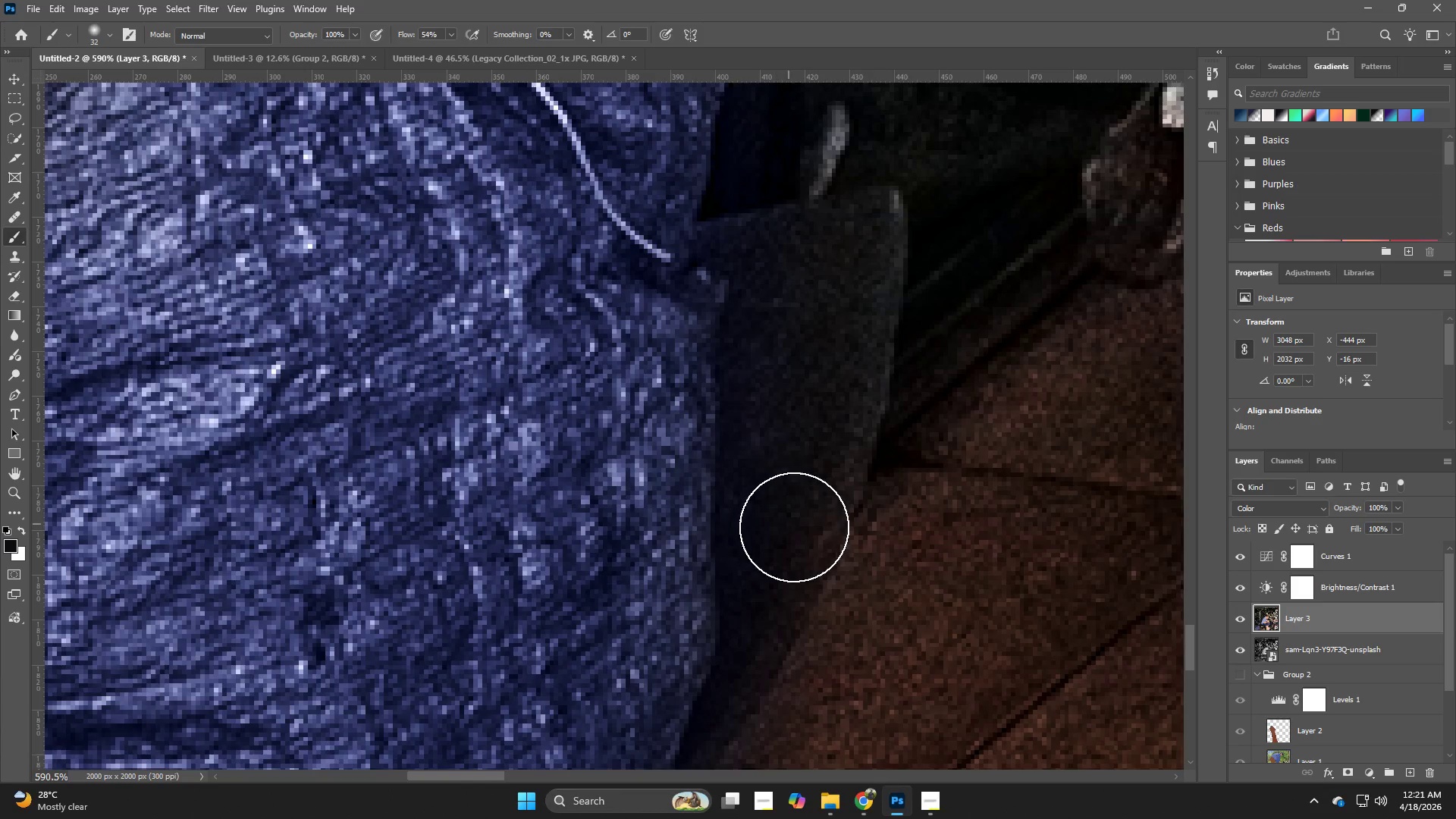 
hold_key(key=AltLeft, duration=0.44)
 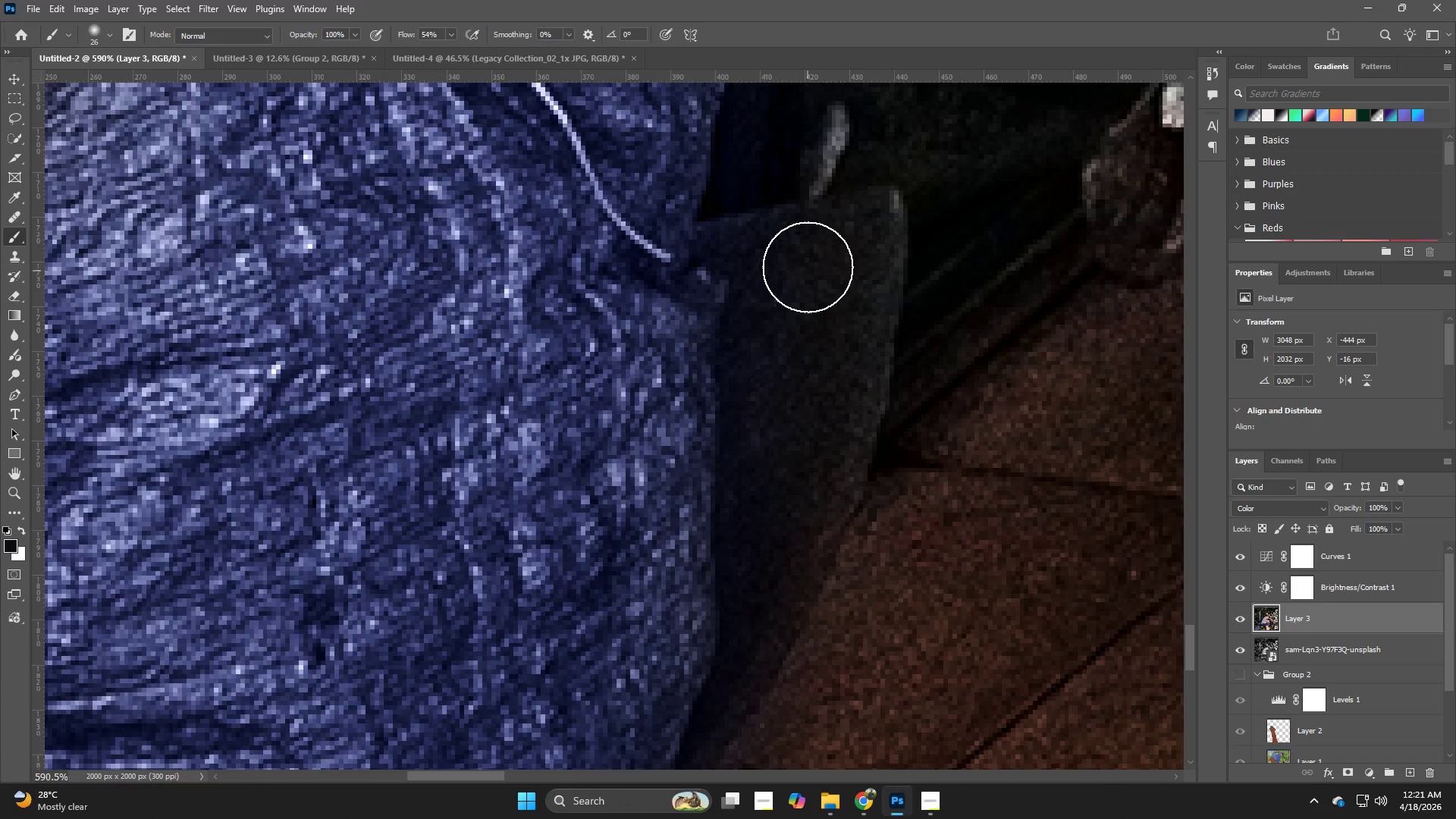 
left_click_drag(start_coordinate=[805, 253], to_coordinate=[747, 249])
 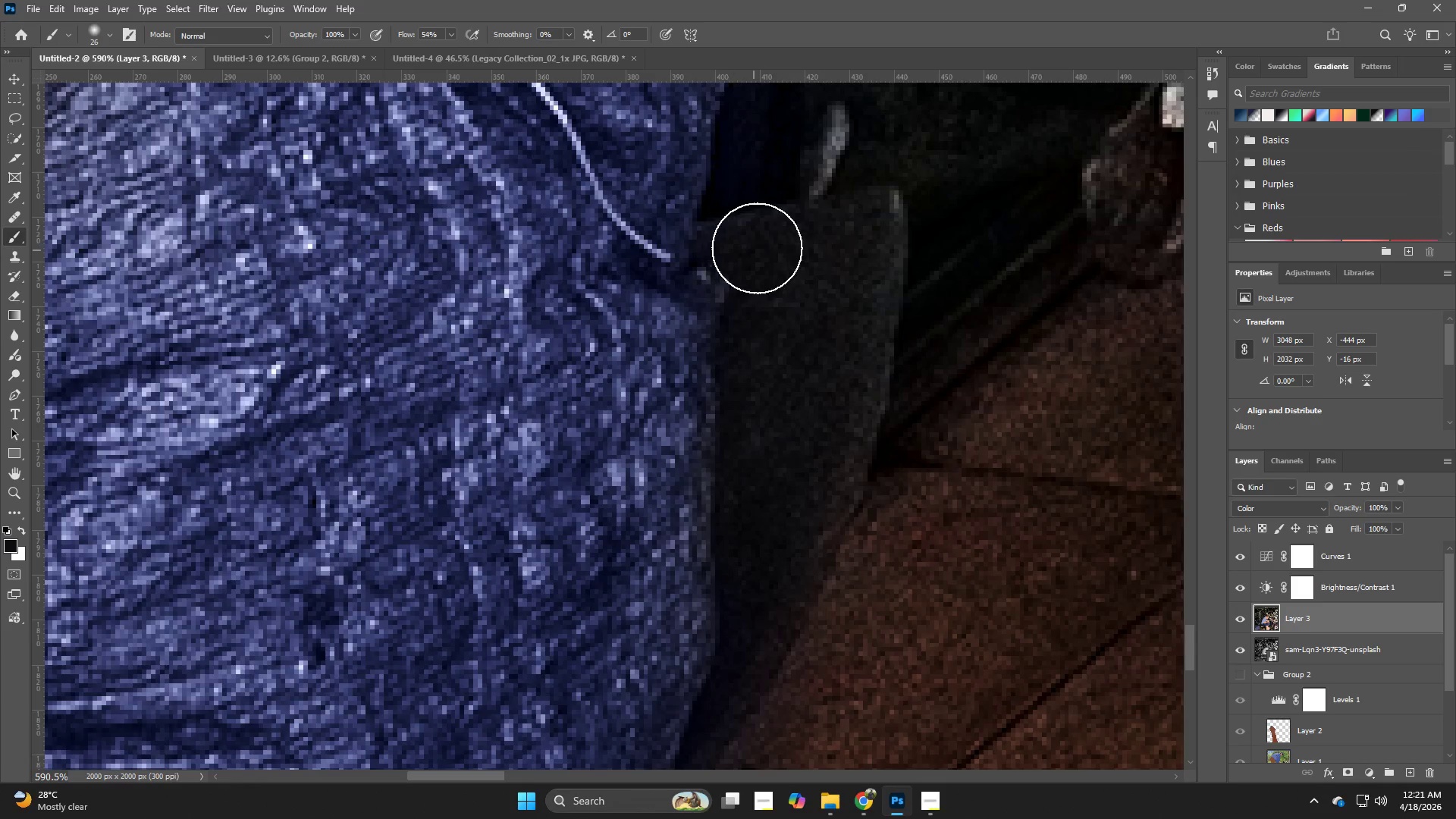 
hold_key(key=Space, duration=0.53)
 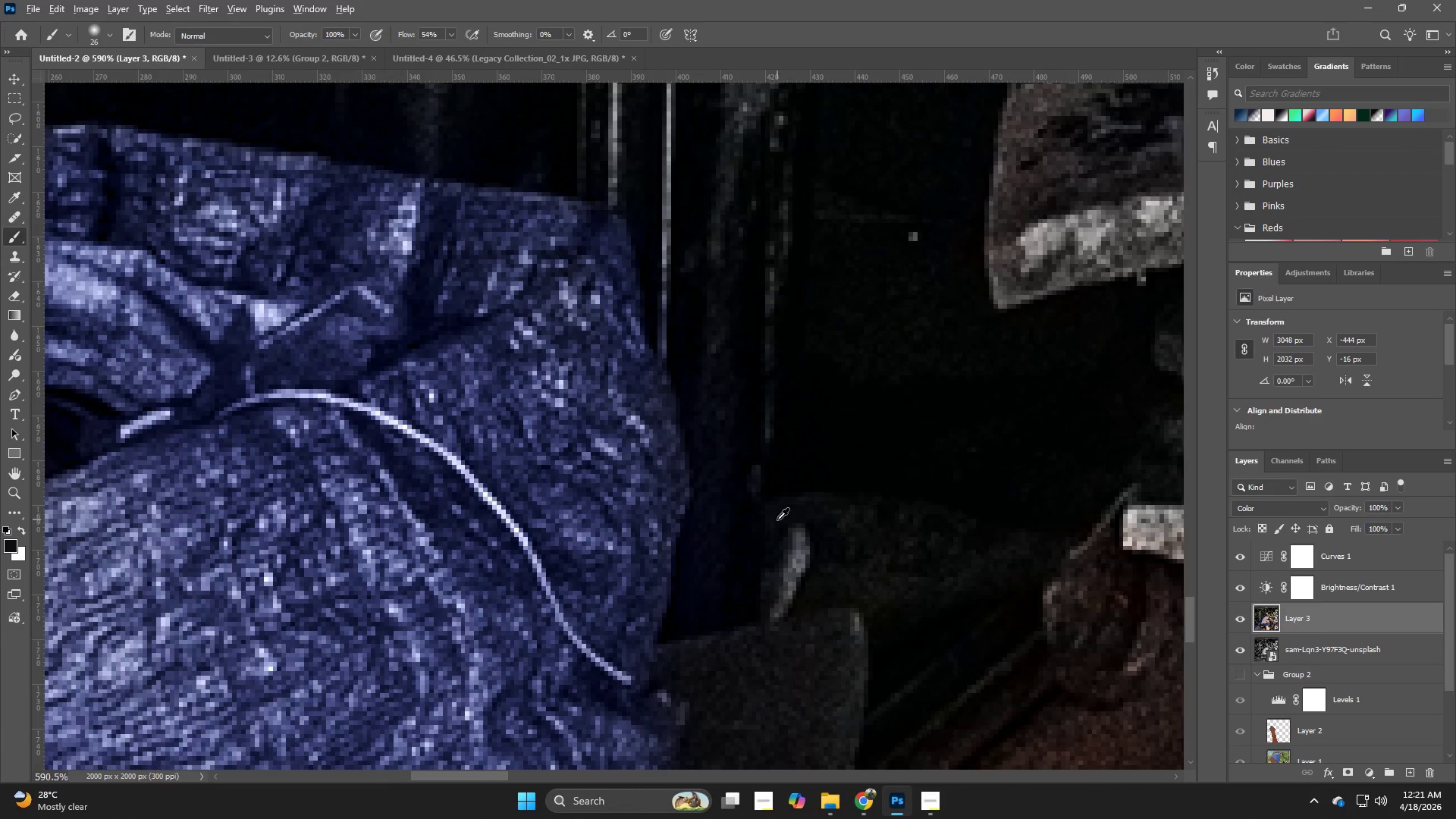 
left_click_drag(start_coordinate=[755, 260], to_coordinate=[716, 682])
 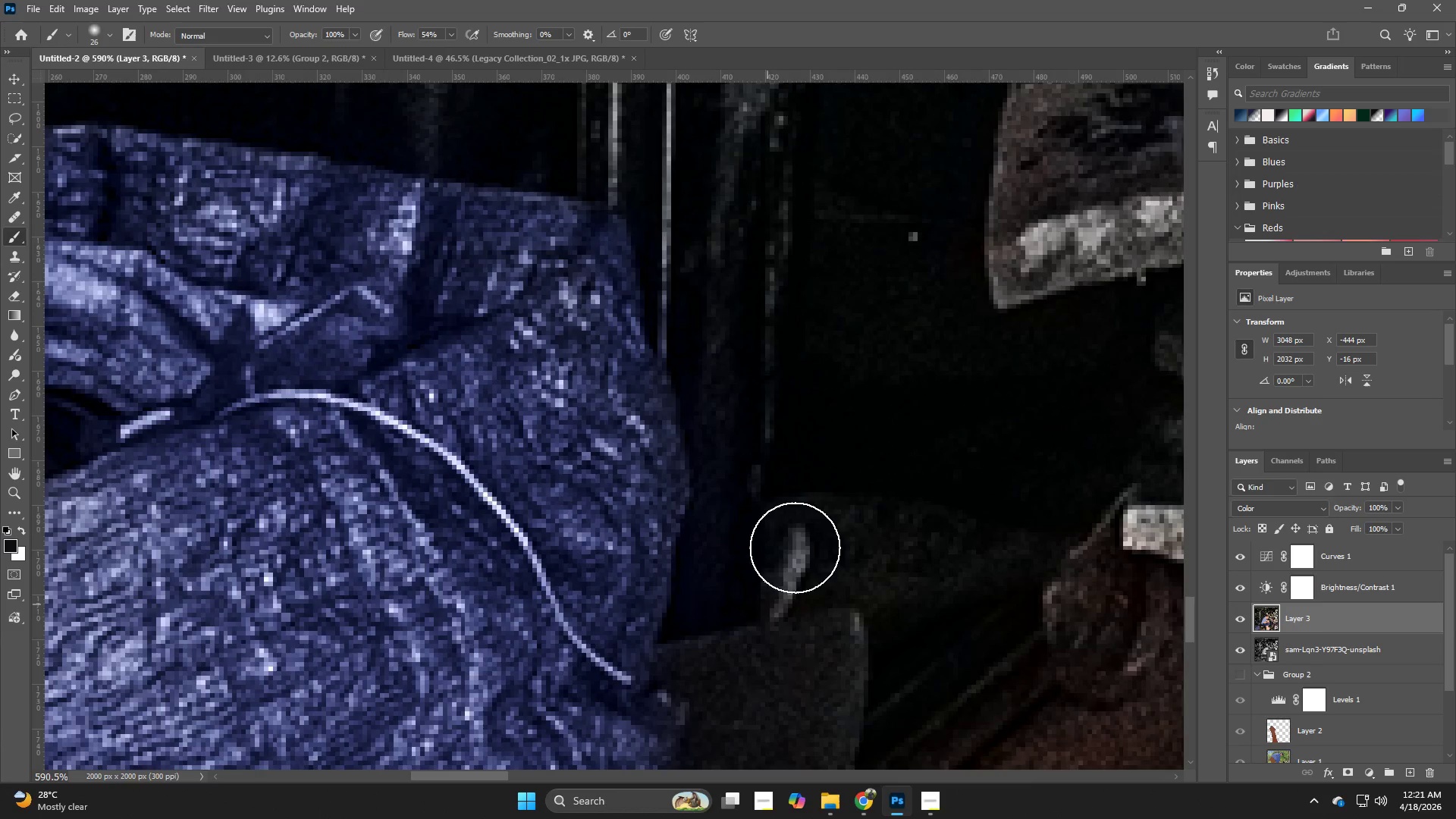 
hold_key(key=AltLeft, duration=0.97)
left_click([749, 529])
 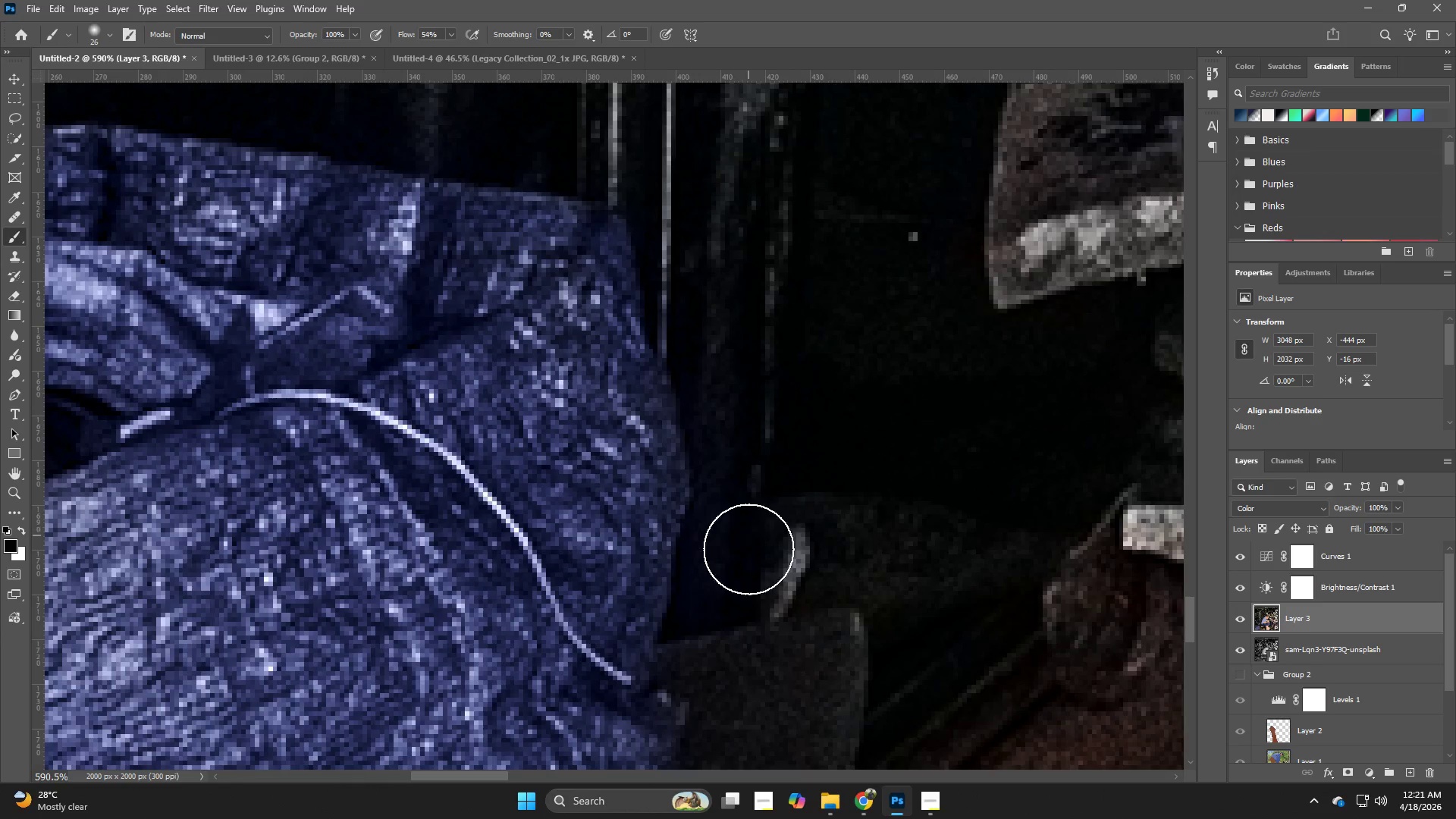 
hold_key(key=AltLeft, duration=0.42)
 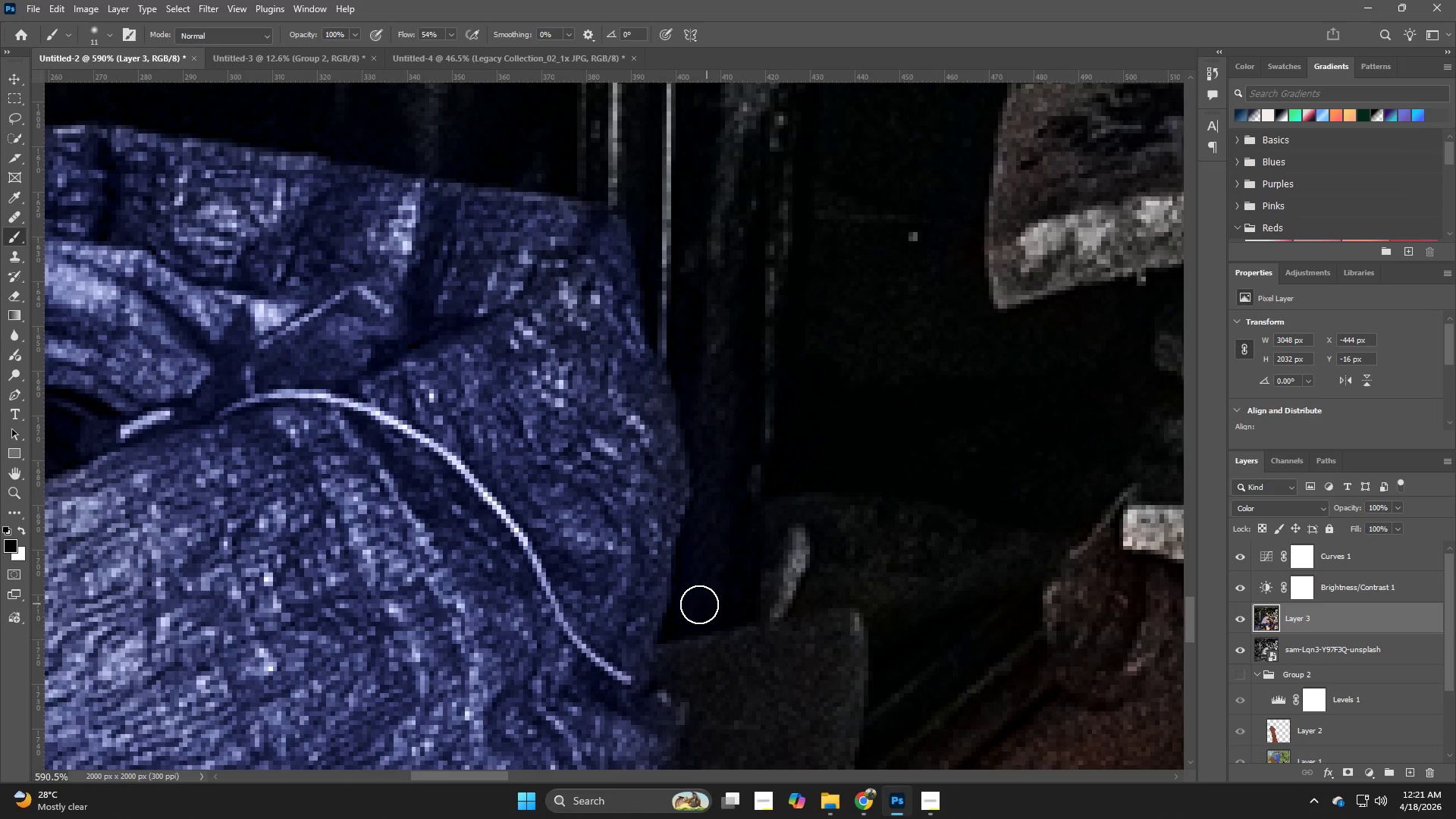 
left_click_drag(start_coordinate=[699, 604], to_coordinate=[708, 350])
 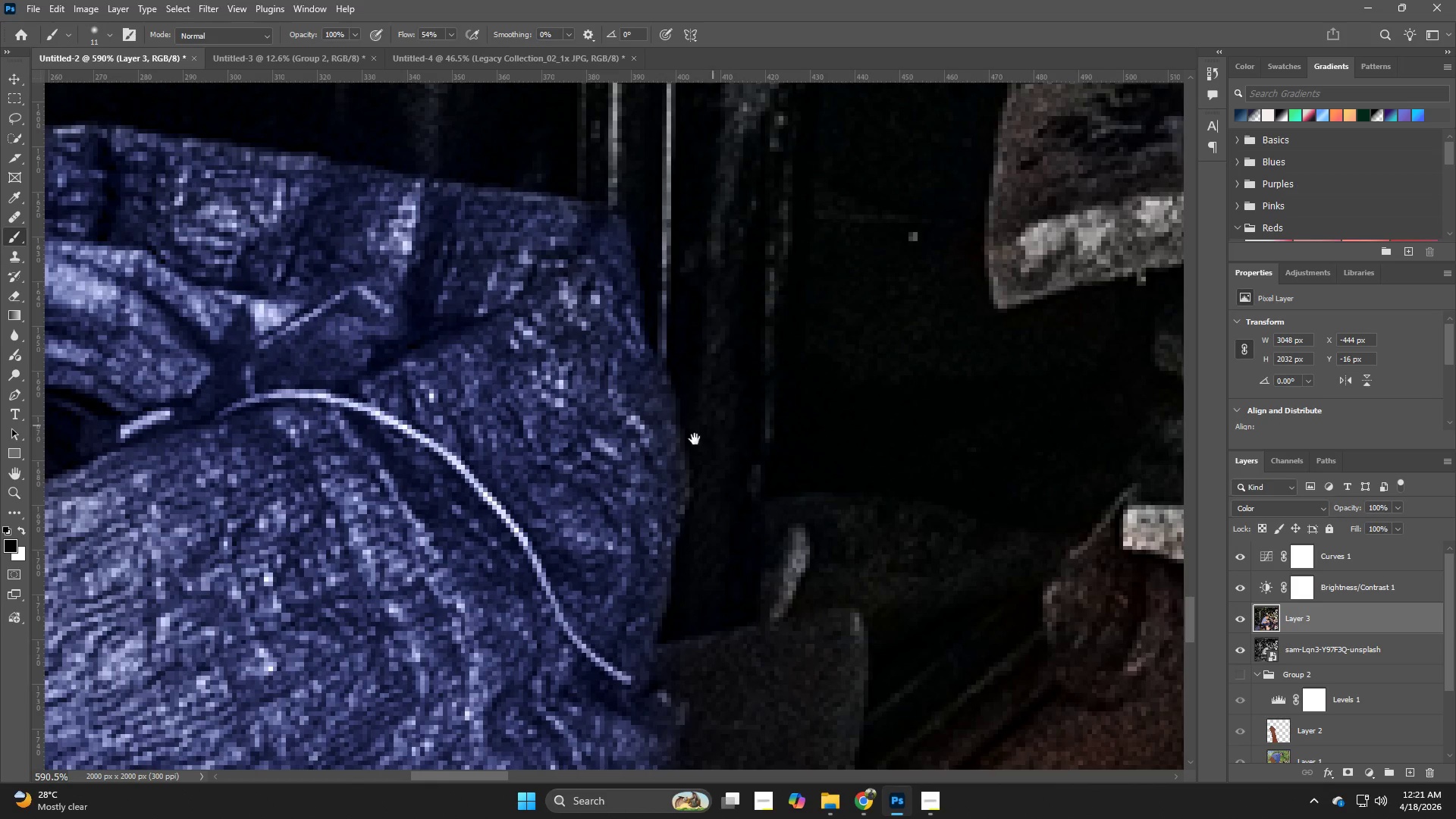 
hold_key(key=Space, duration=0.53)
 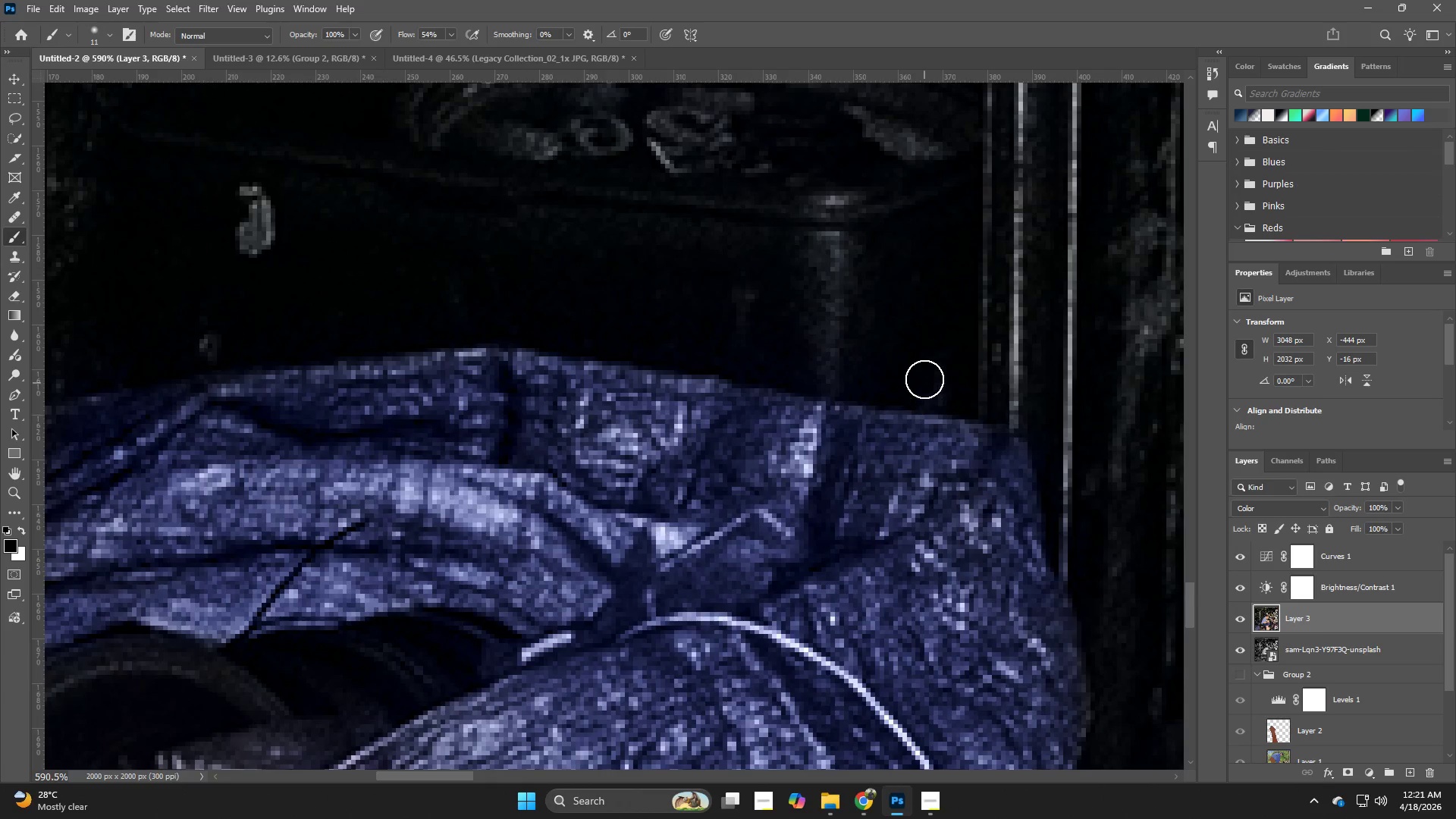 
left_click_drag(start_coordinate=[664, 418], to_coordinate=[1065, 641])
 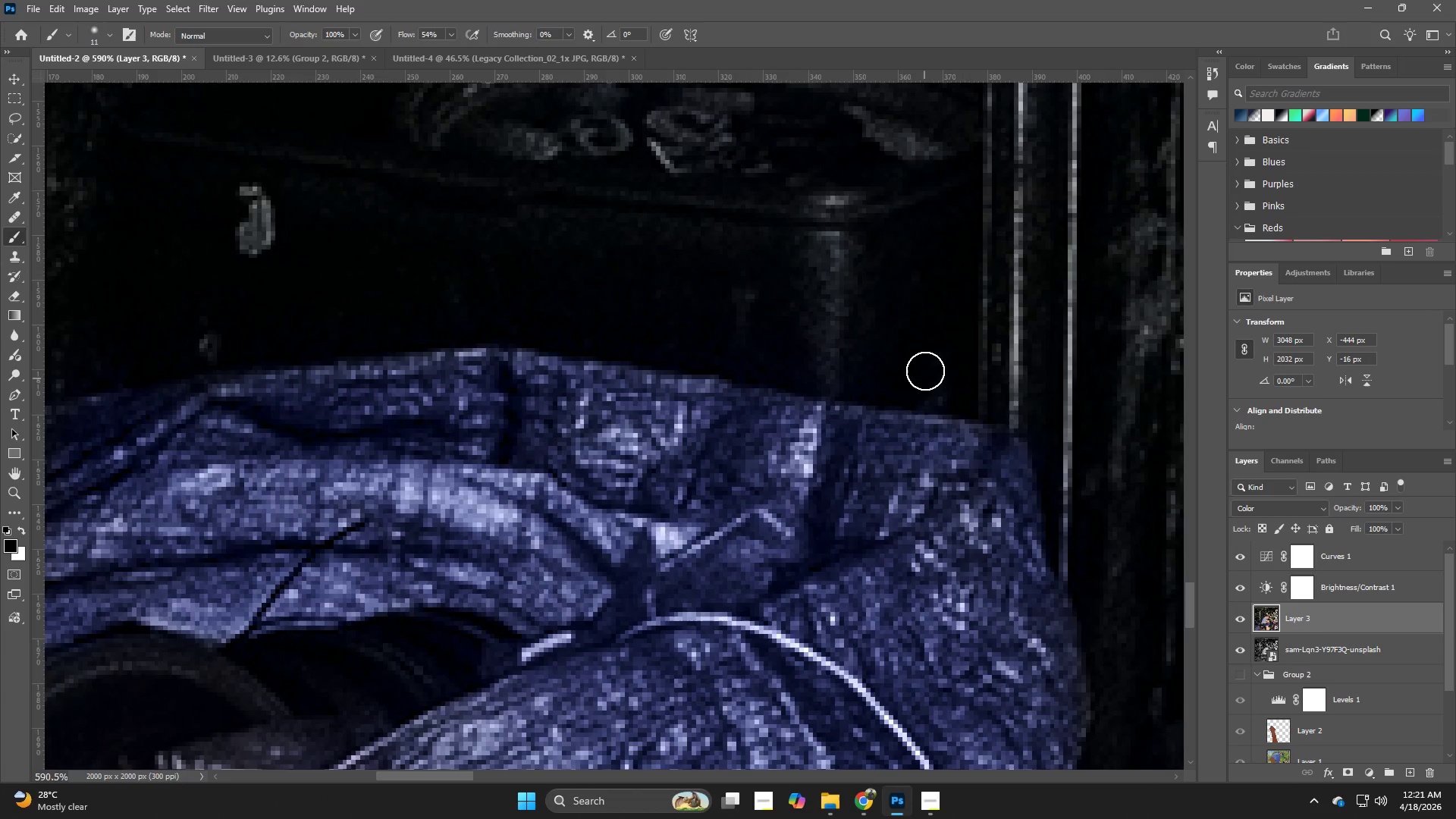 
hold_key(key=AltLeft, duration=0.52)
 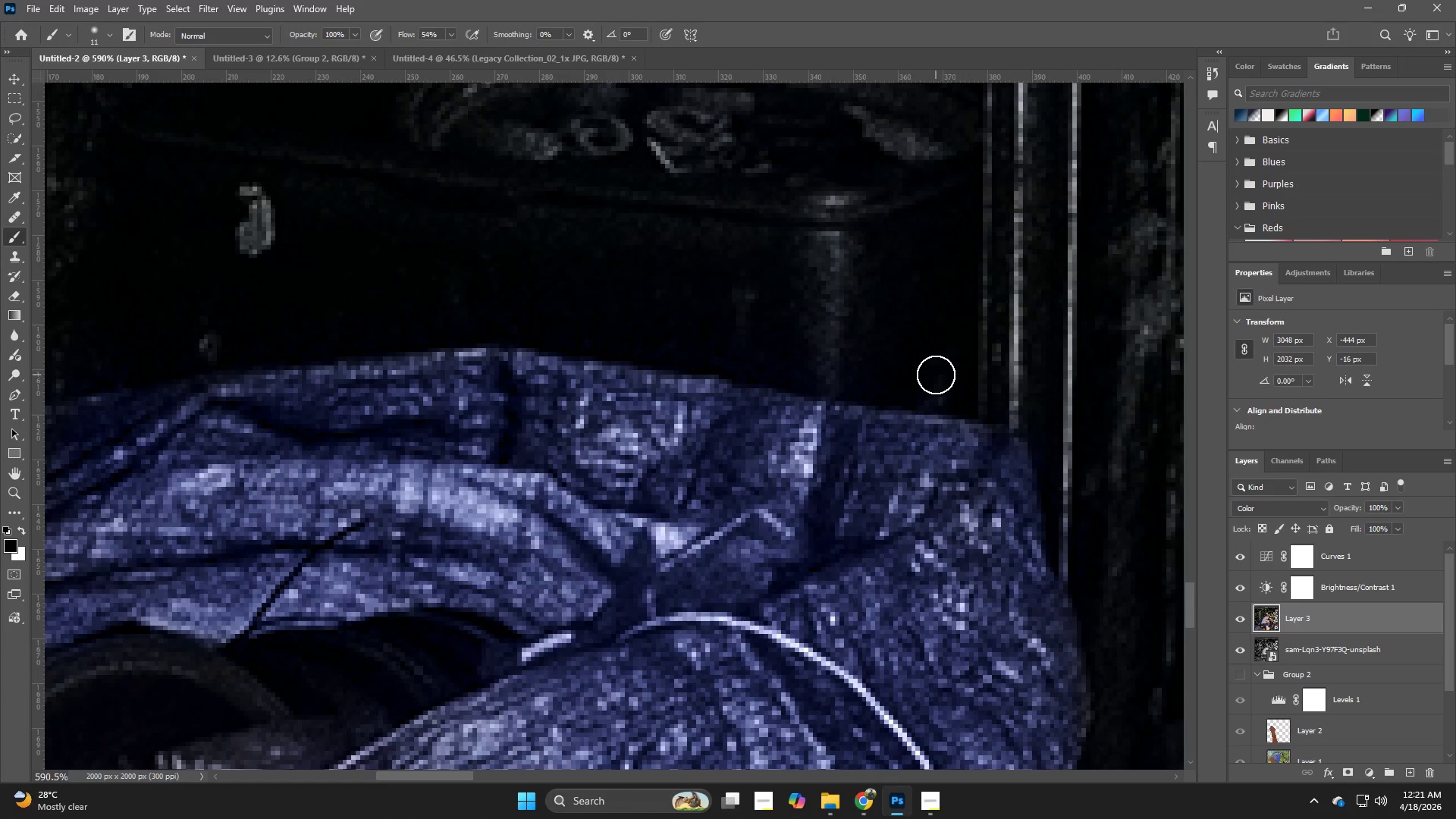 
left_click_drag(start_coordinate=[936, 375], to_coordinate=[937, 393])
 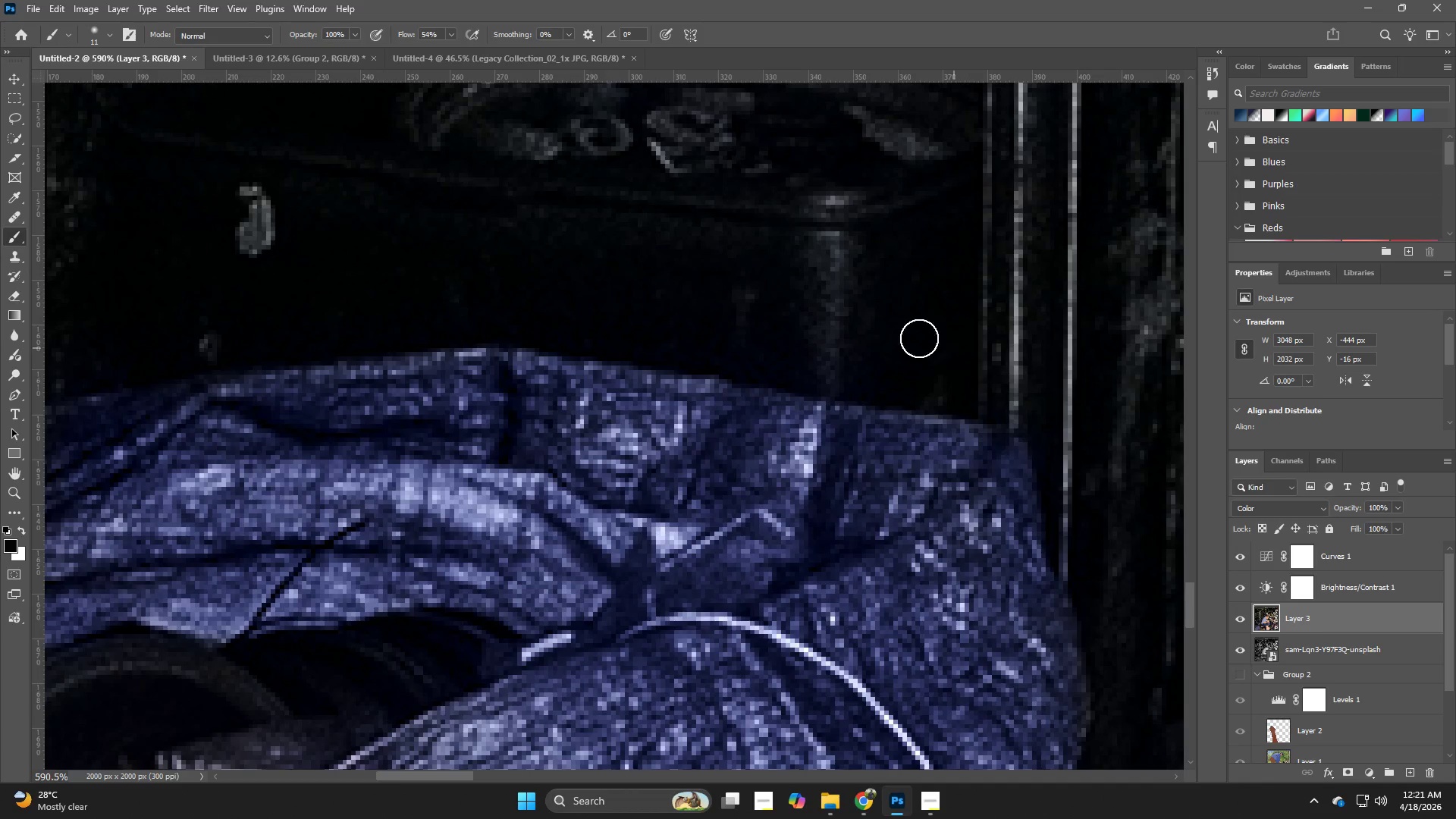 
hold_key(key=AltLeft, duration=0.38)
left_click_drag(start_coordinate=[901, 335], to_coordinate=[898, 340])
 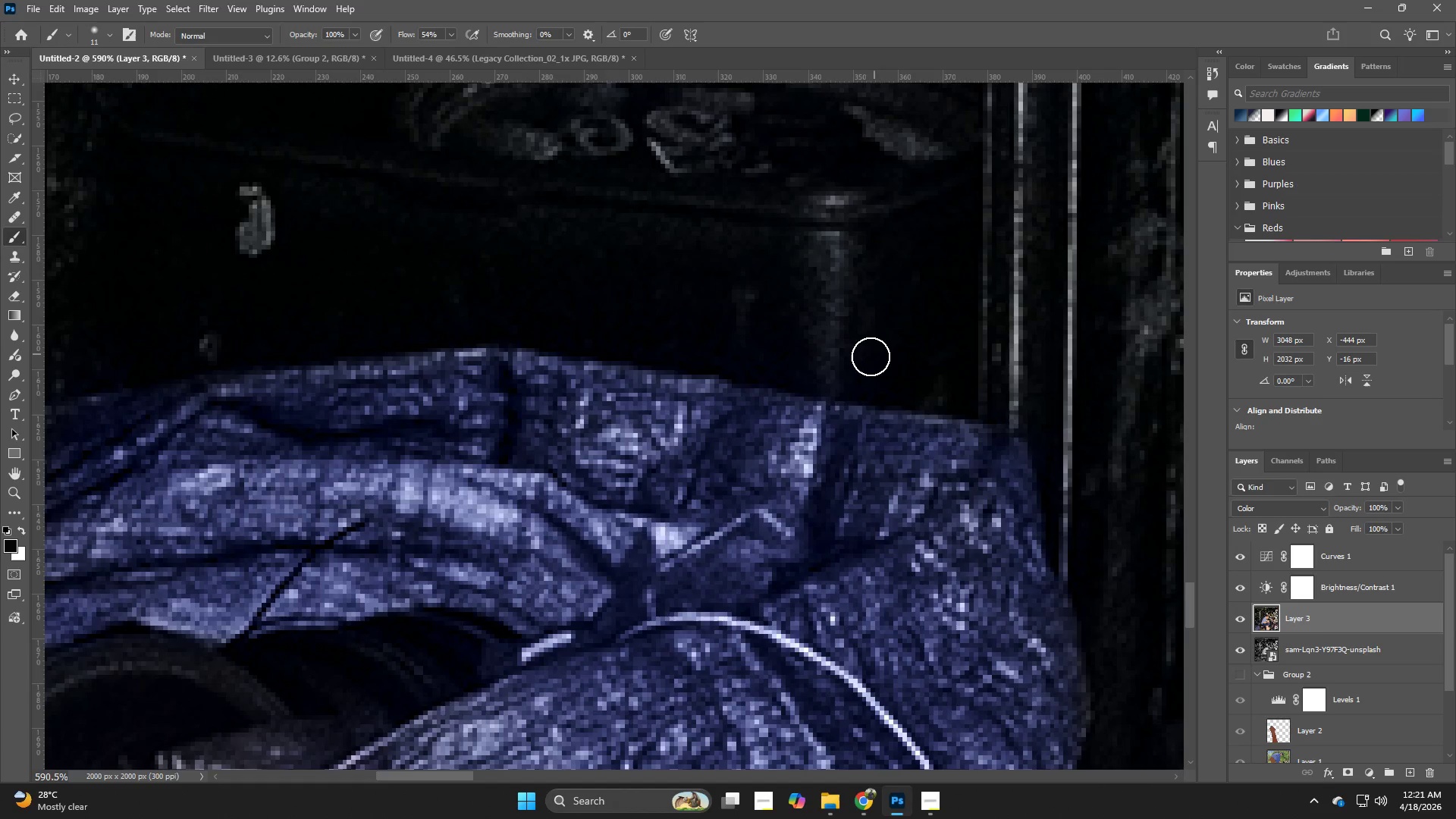 
left_click_drag(start_coordinate=[860, 359], to_coordinate=[744, 354])
 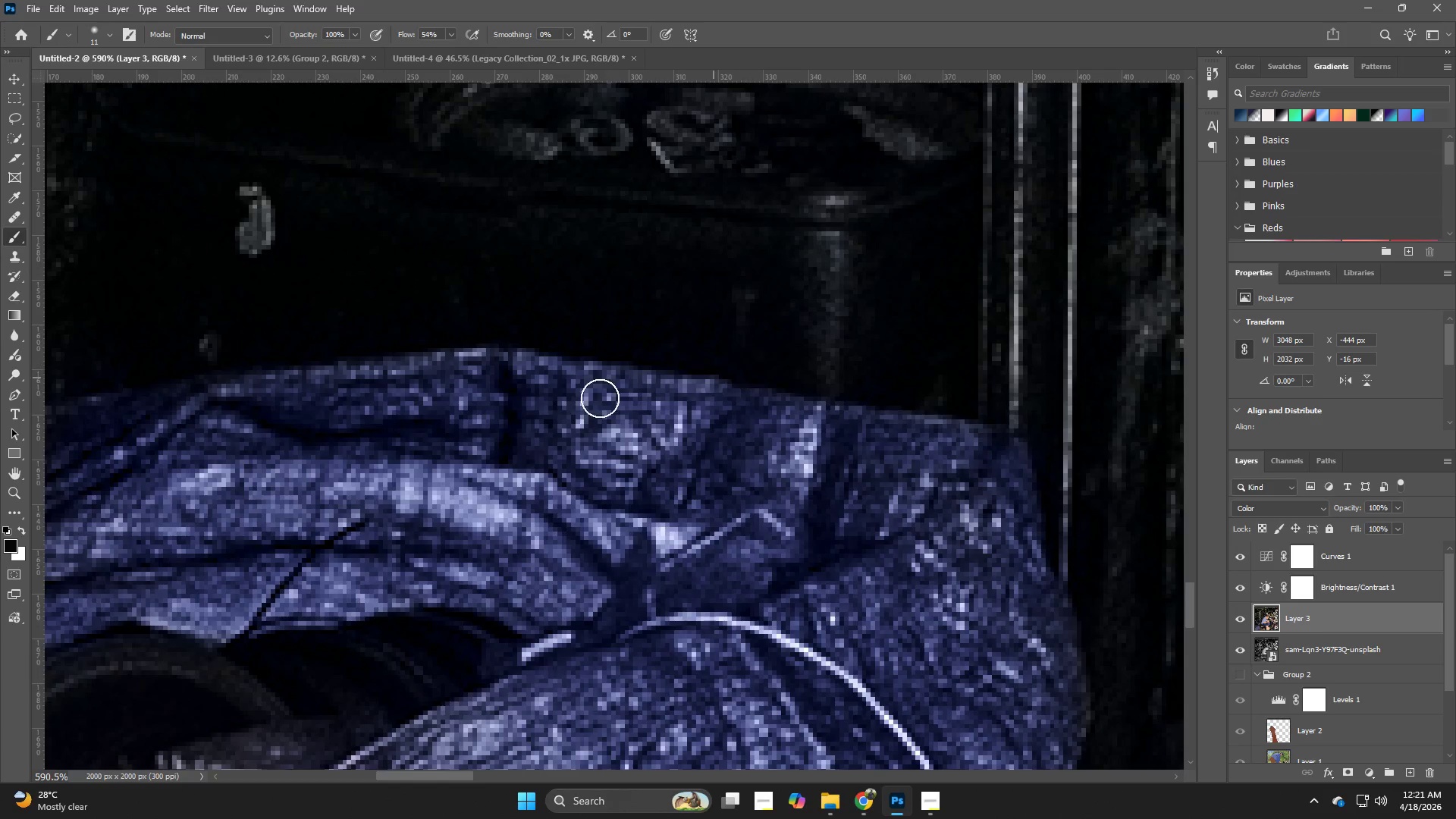 
hold_key(key=Space, duration=0.44)
 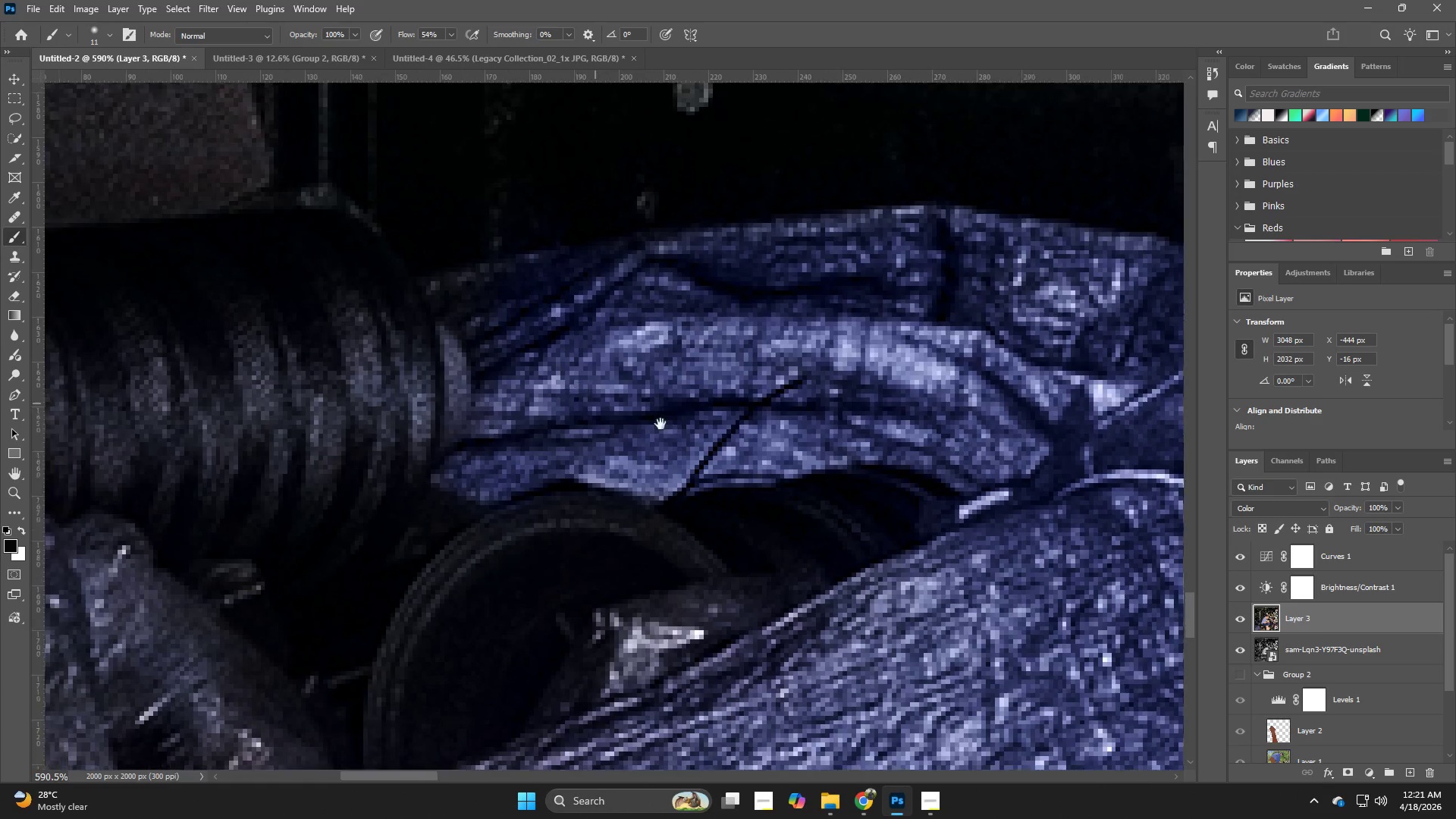 
left_click_drag(start_coordinate=[595, 400], to_coordinate=[1009, 246])
 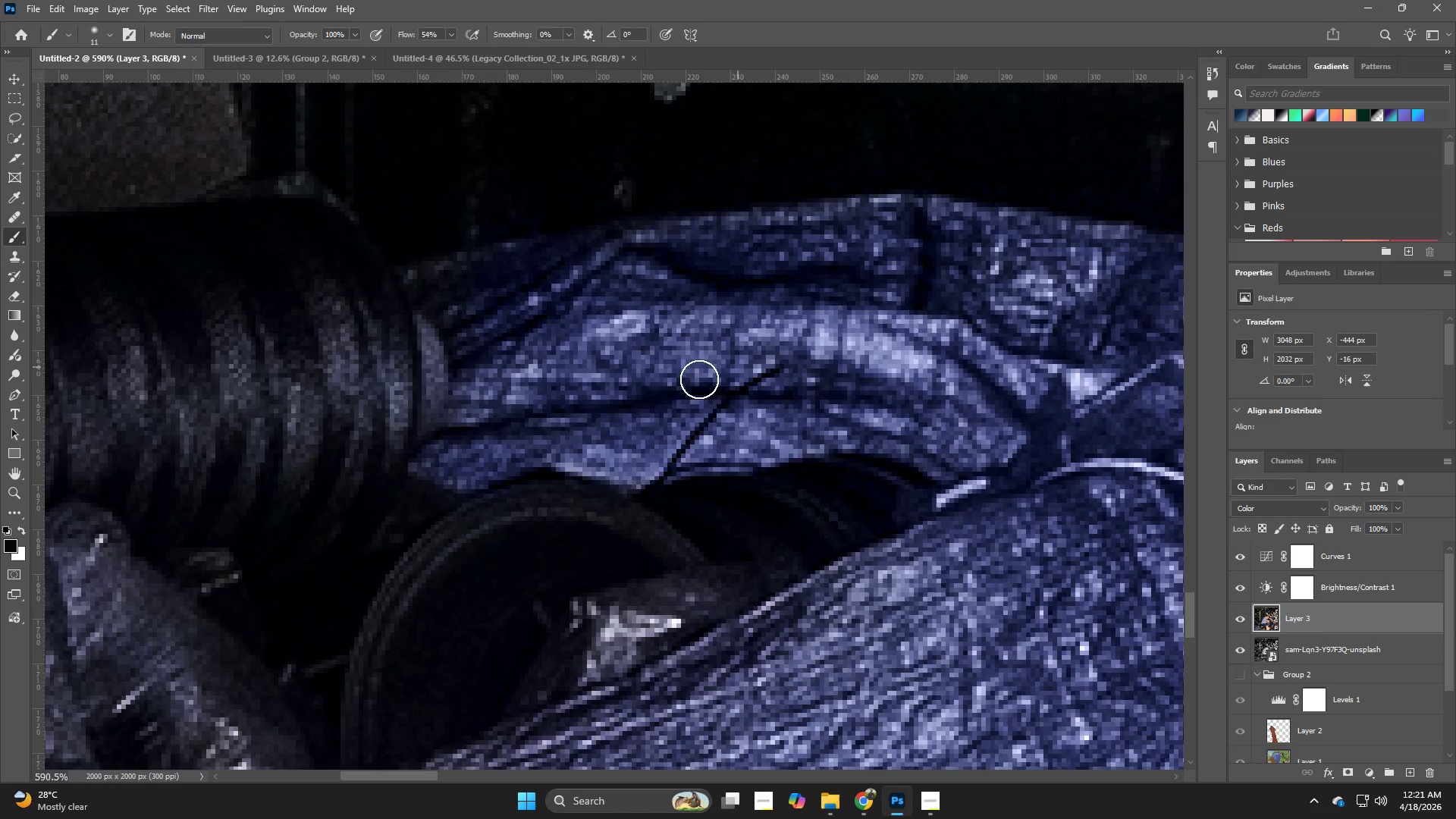 
hold_key(key=Space, duration=0.55)
 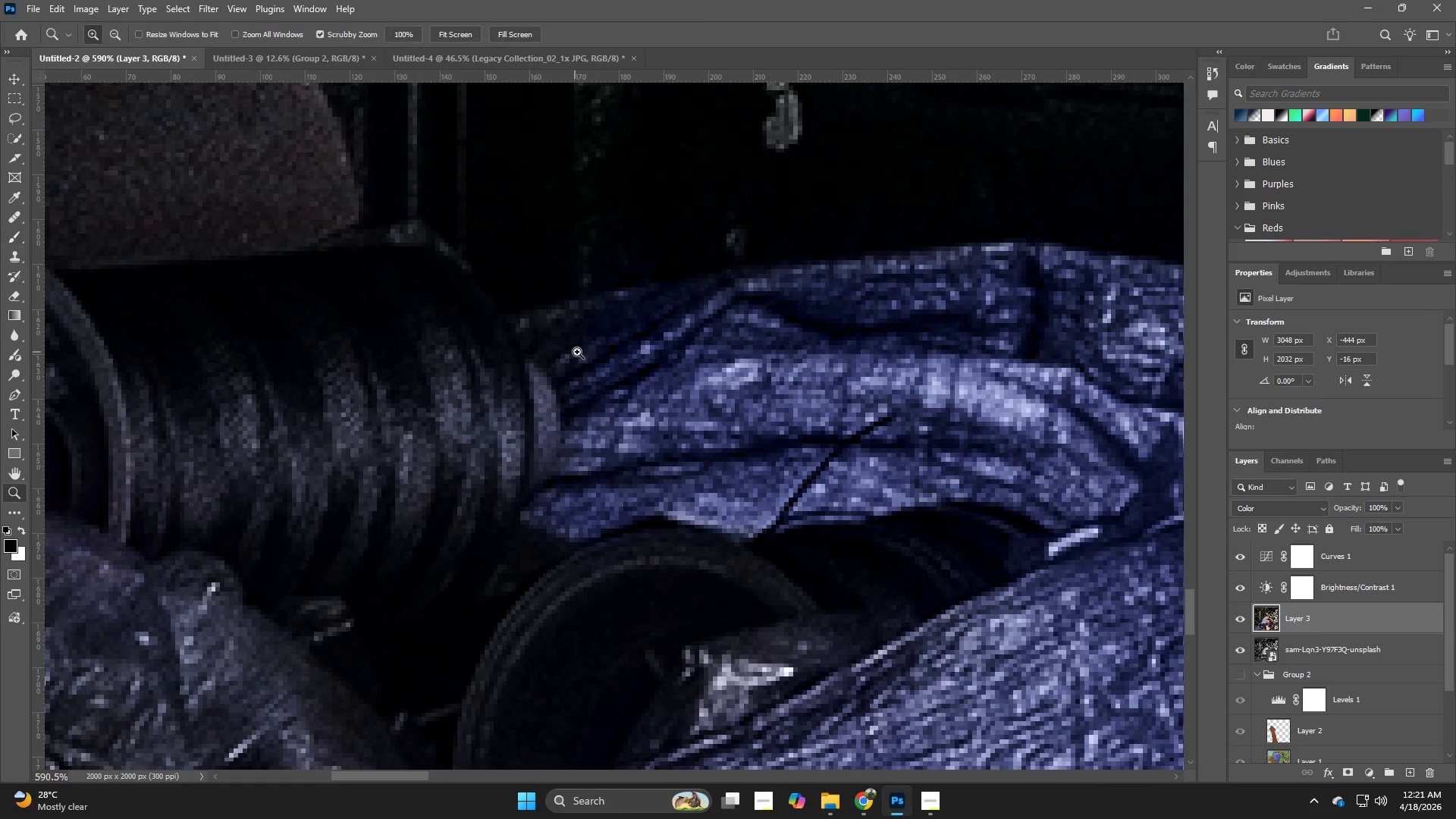 
left_click_drag(start_coordinate=[553, 380], to_coordinate=[665, 428])
 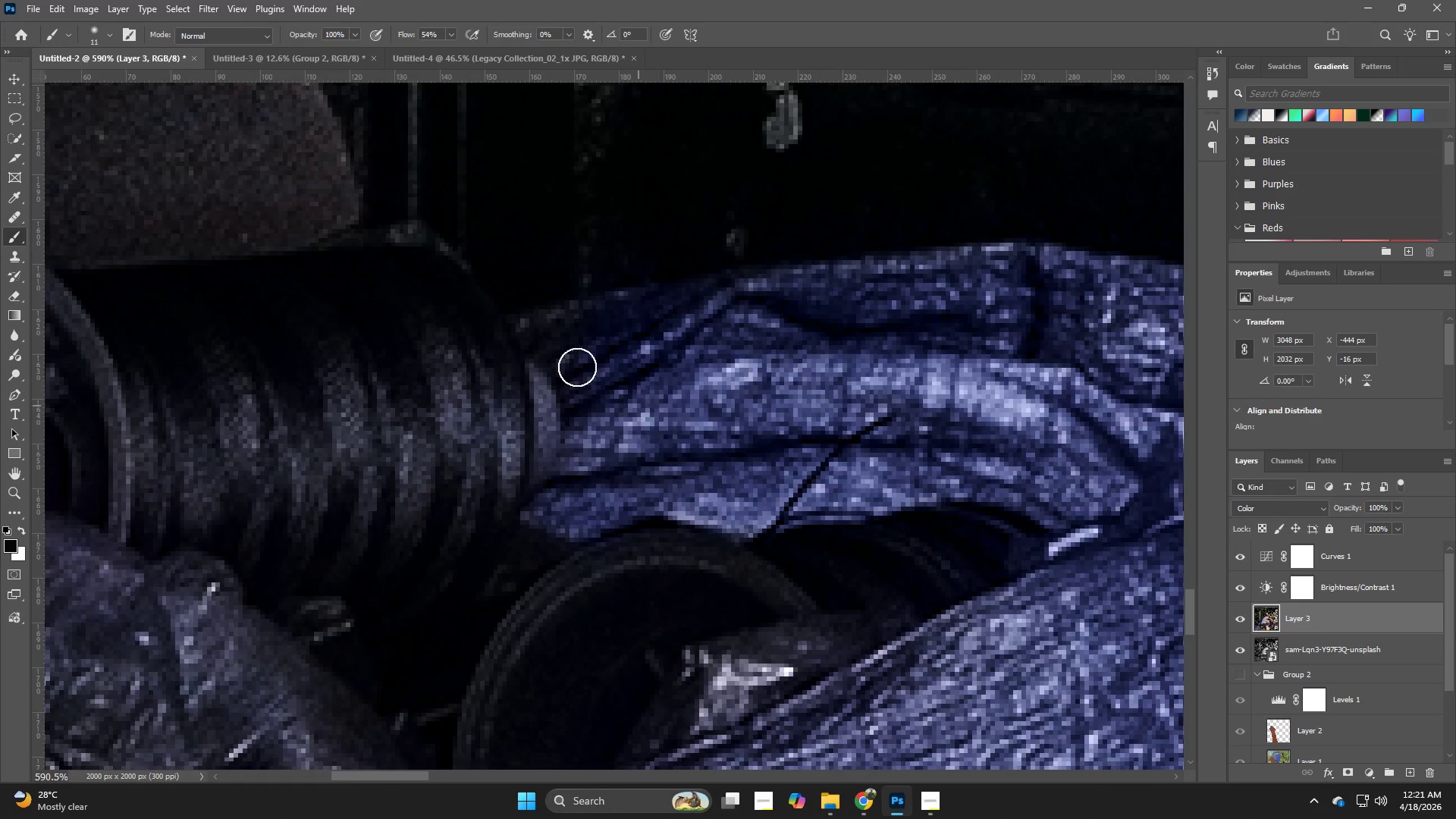 
hold_key(key=Z, duration=0.44)
 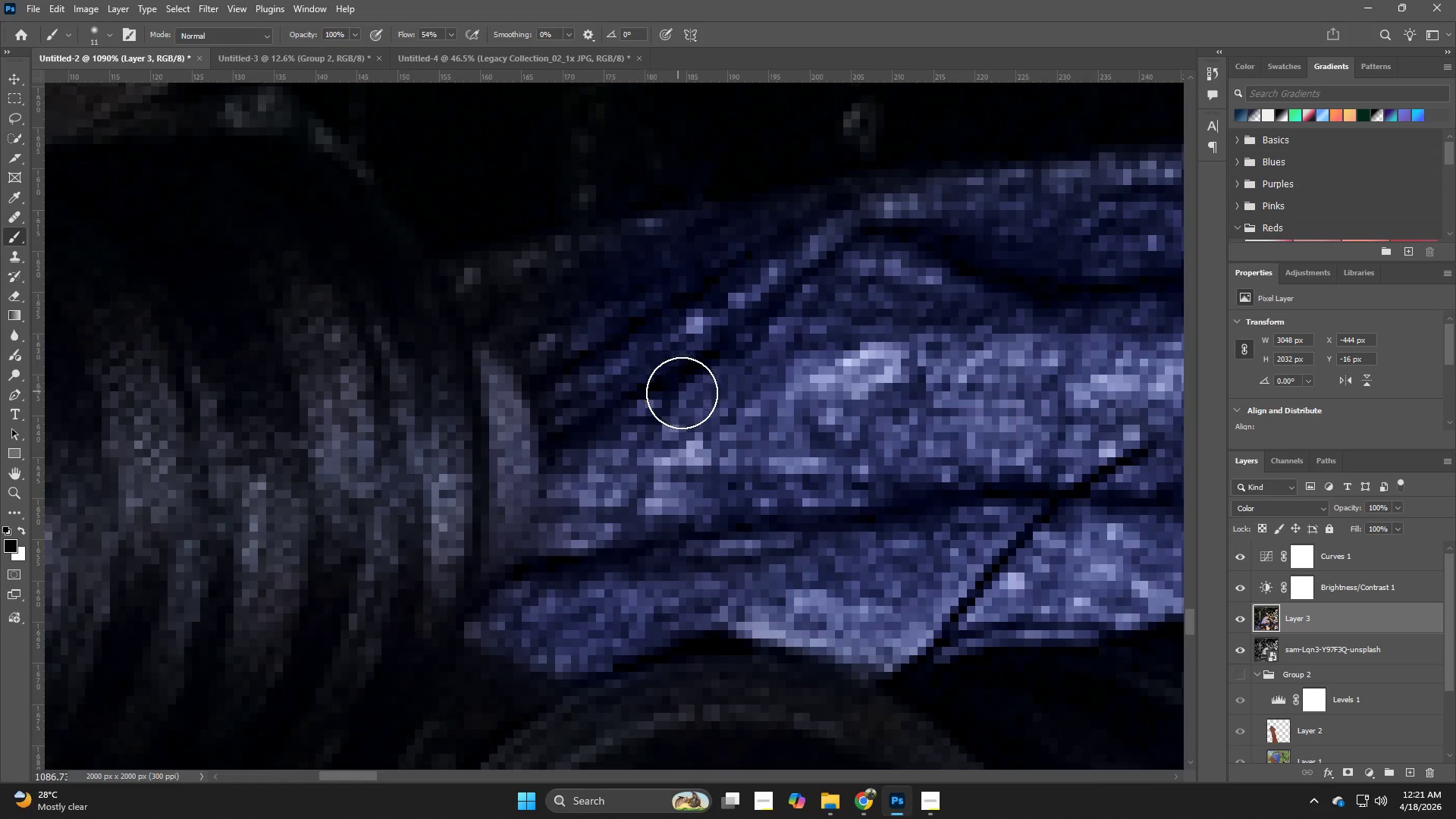 
left_click_drag(start_coordinate=[588, 378], to_coordinate=[635, 393])
 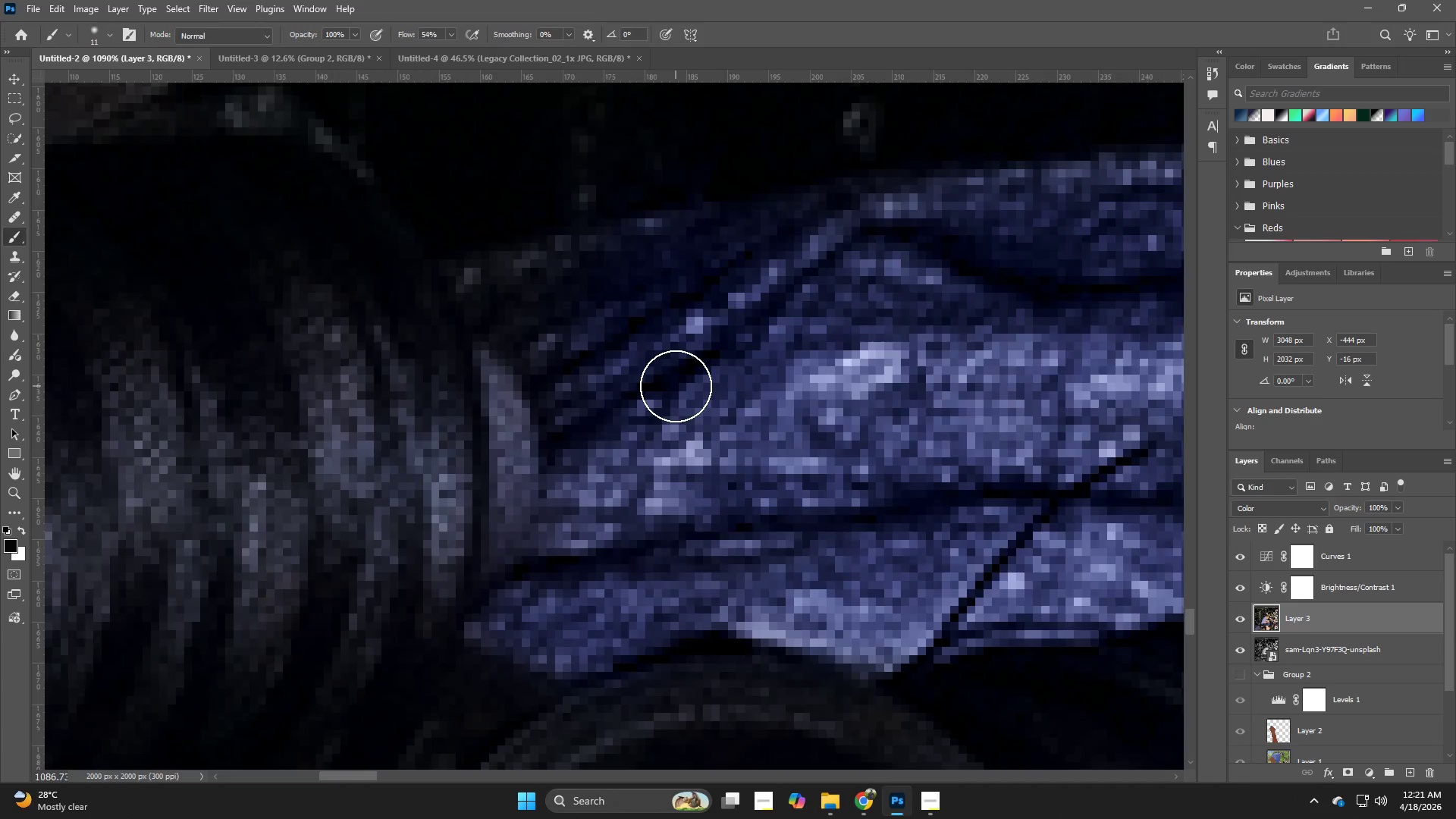 
key(B)
 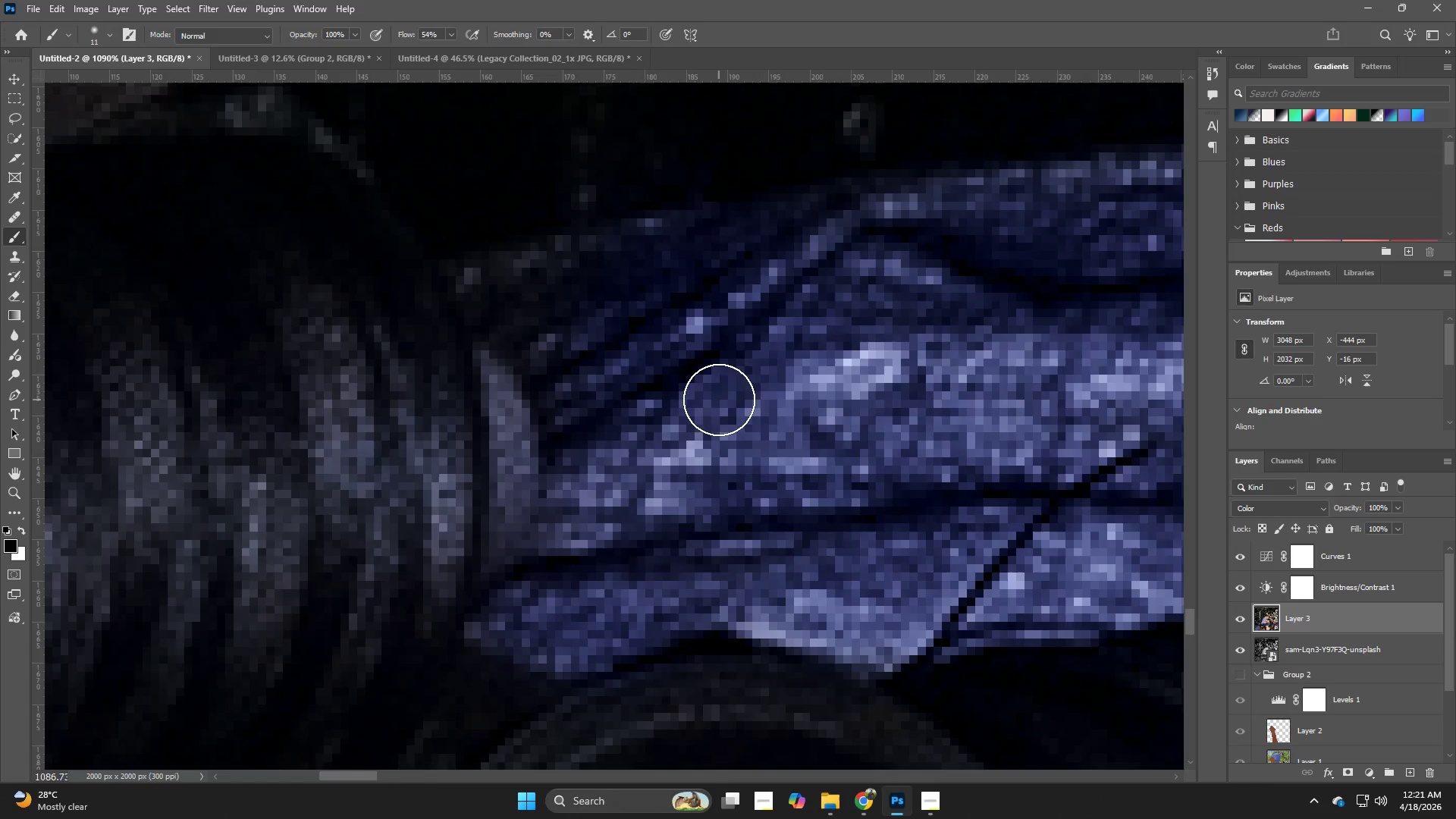 
key(Alt+AltLeft)
 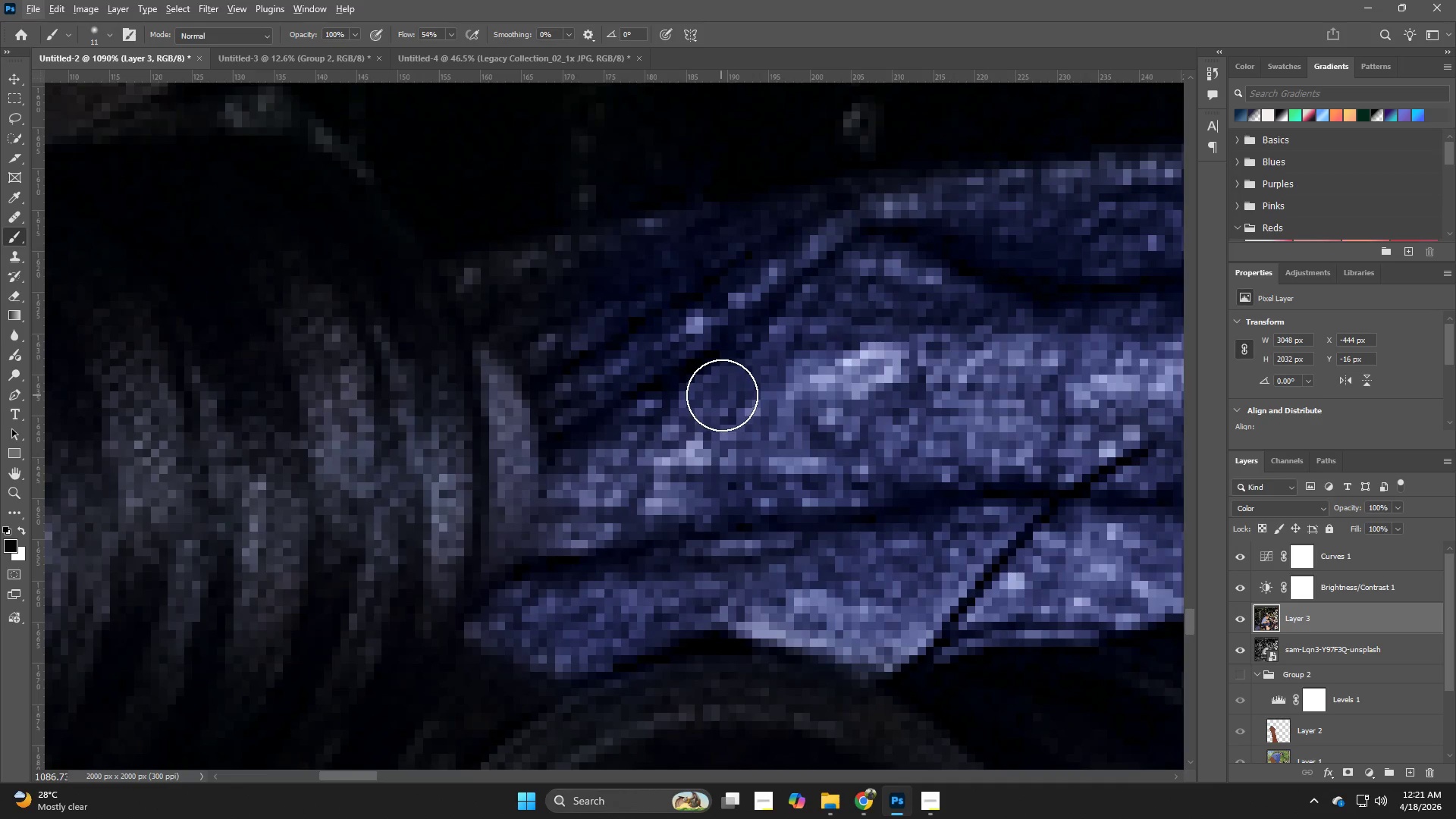 
key(B)
 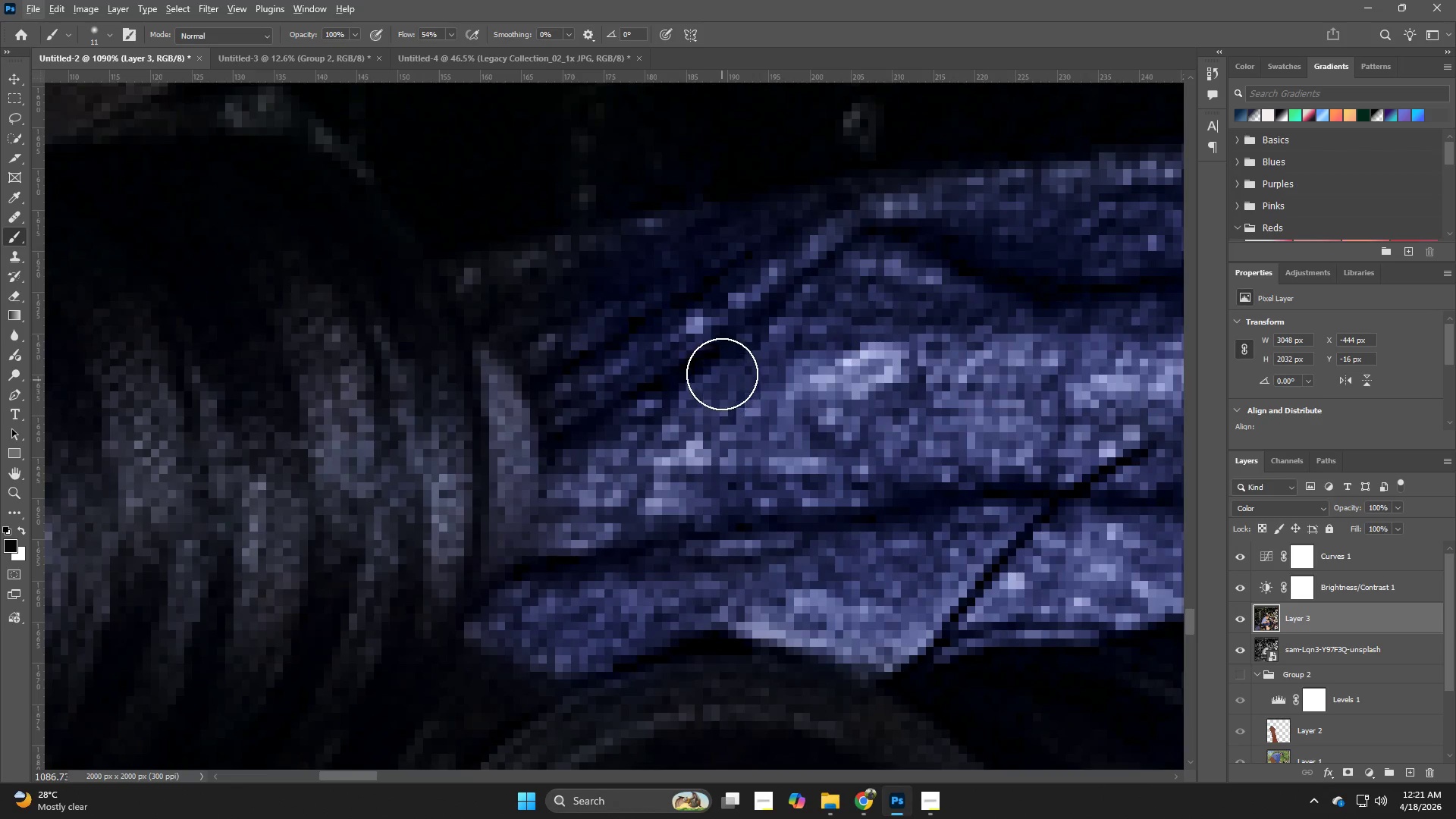 
hold_key(key=AltLeft, duration=0.41)
left_click([732, 379])
 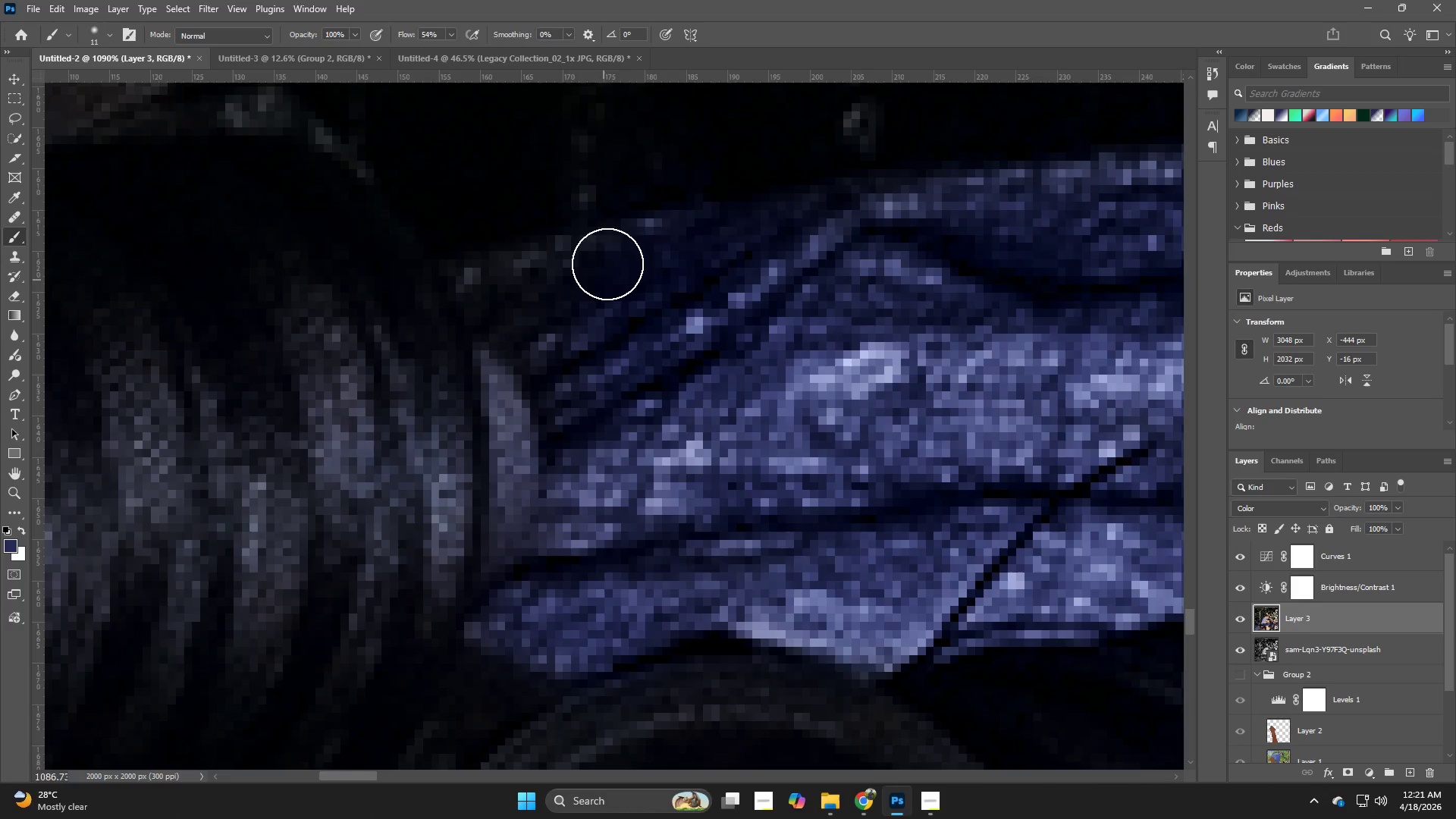 
left_click_drag(start_coordinate=[627, 243], to_coordinate=[574, 432])
 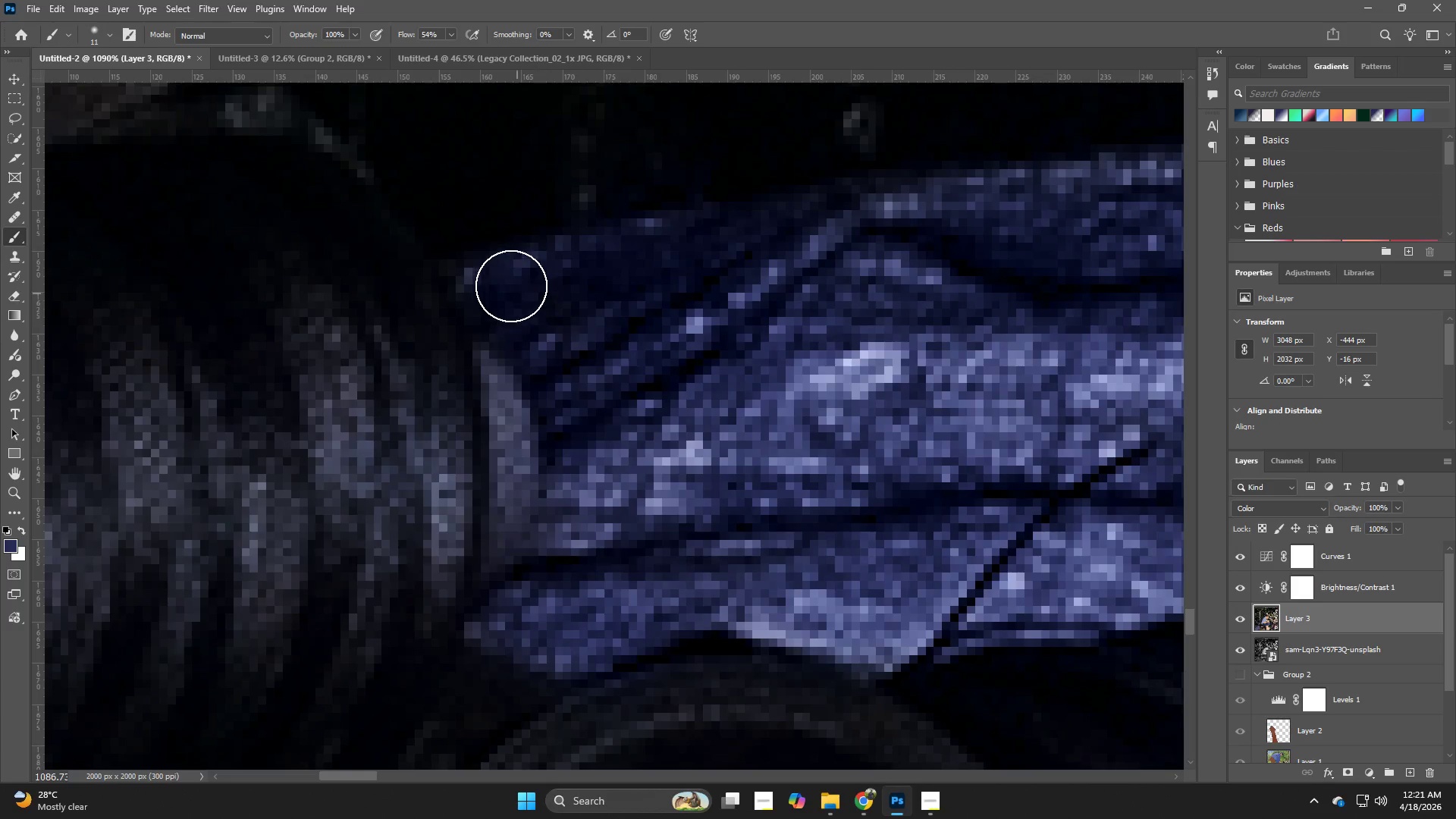 
left_click_drag(start_coordinate=[510, 286], to_coordinate=[470, 262])
 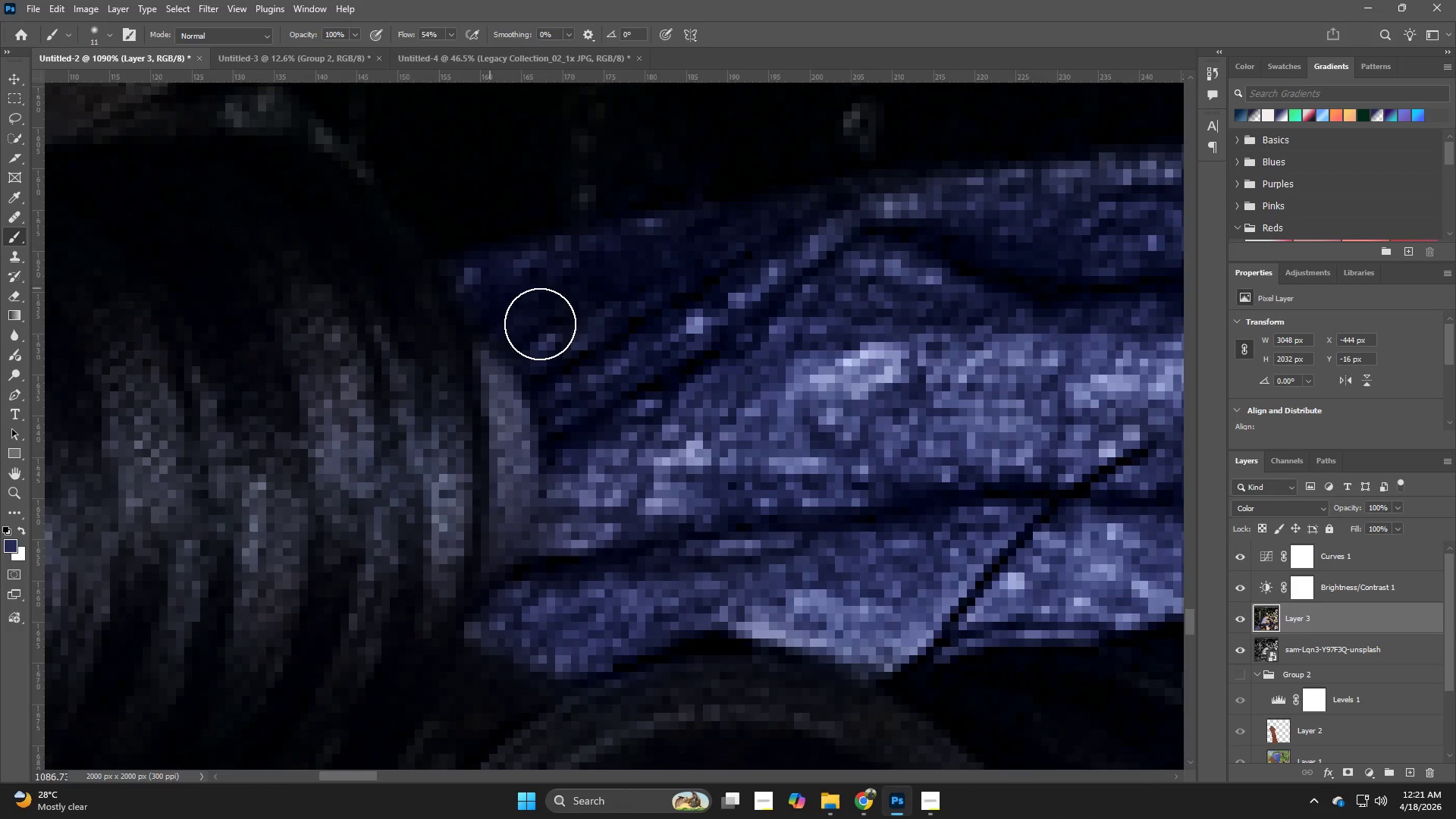 
hold_key(key=Space, duration=0.53)
 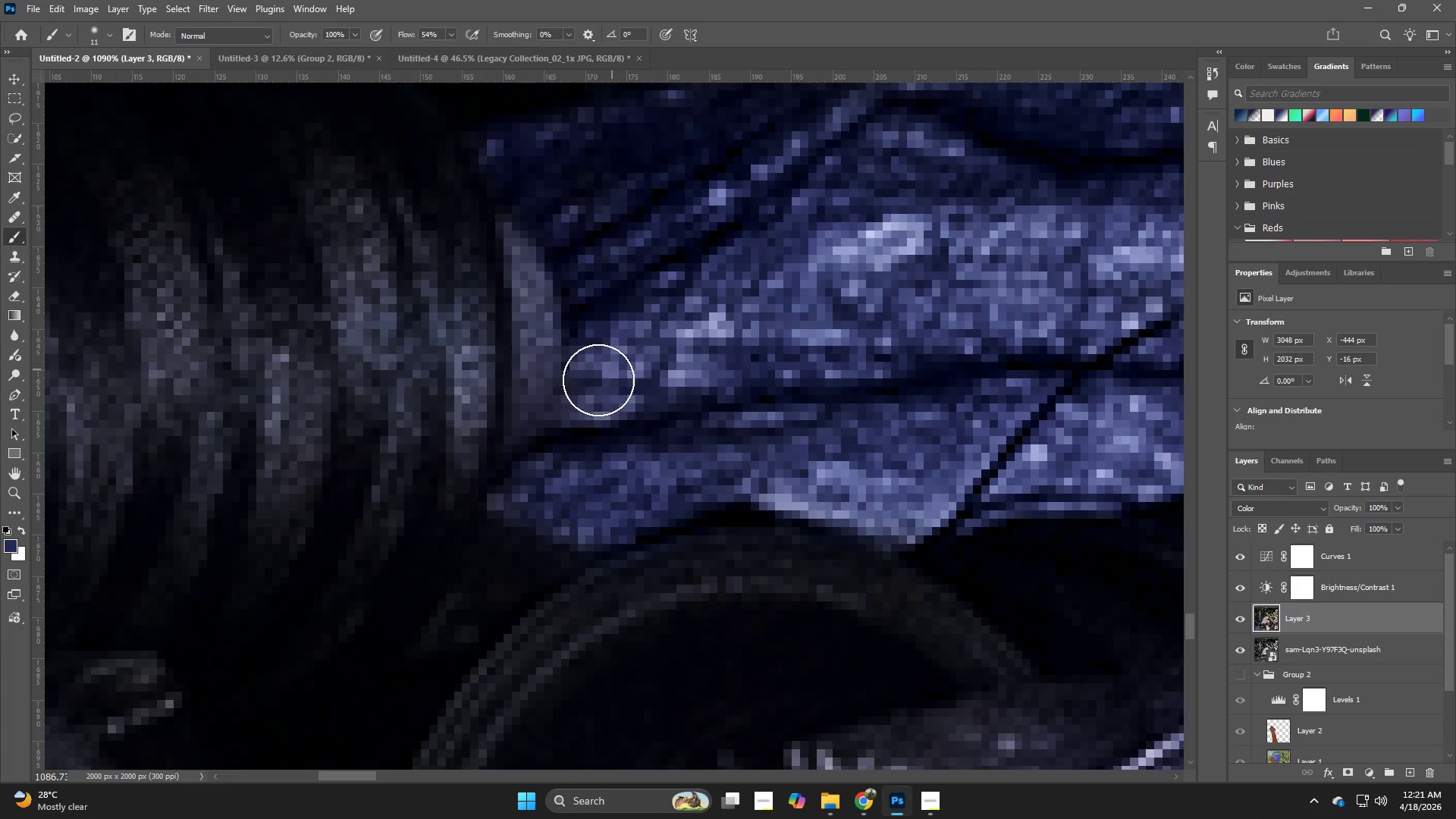 
left_click_drag(start_coordinate=[638, 469], to_coordinate=[661, 340])
 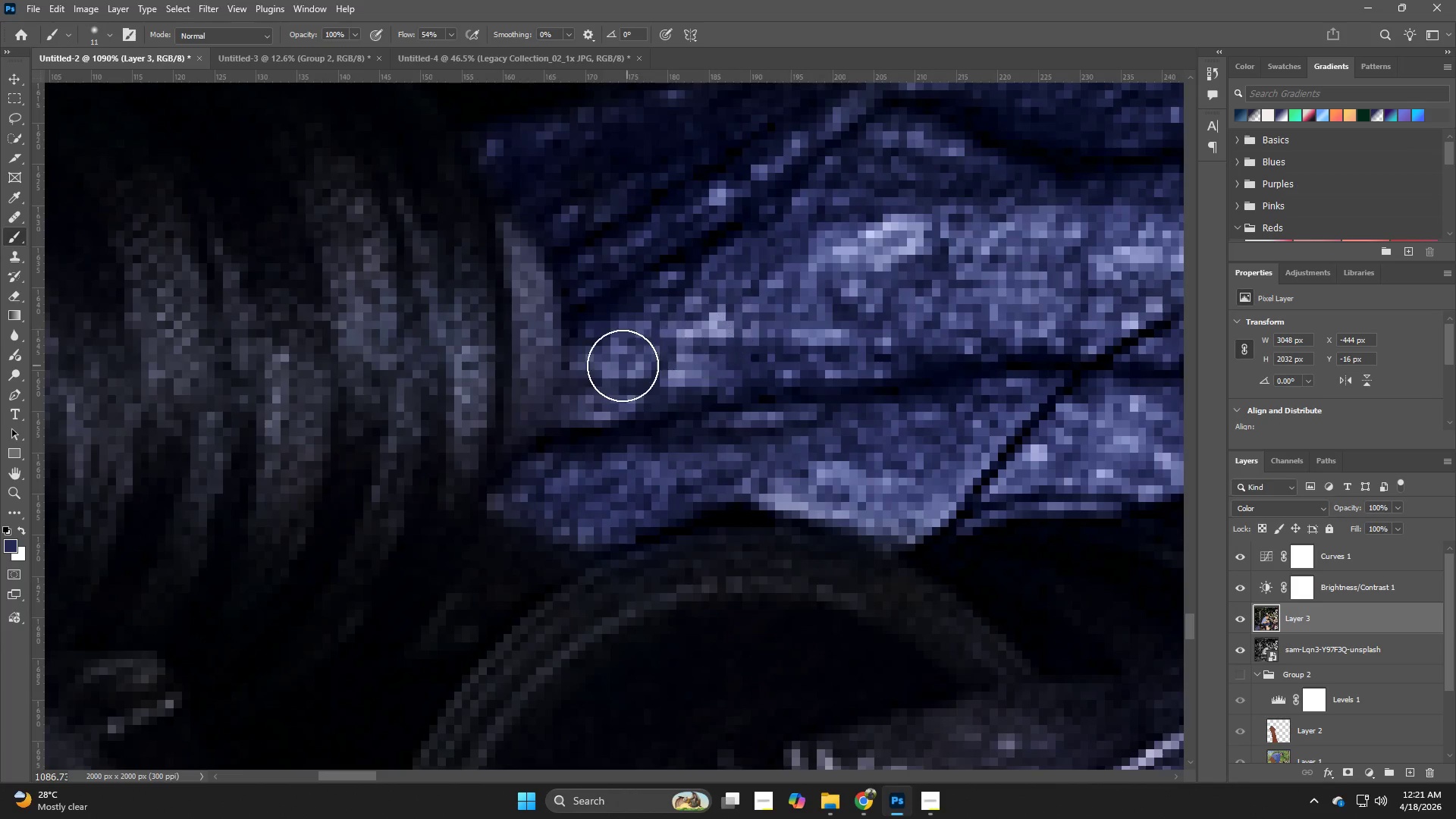 
left_click_drag(start_coordinate=[617, 367], to_coordinate=[531, 534])
 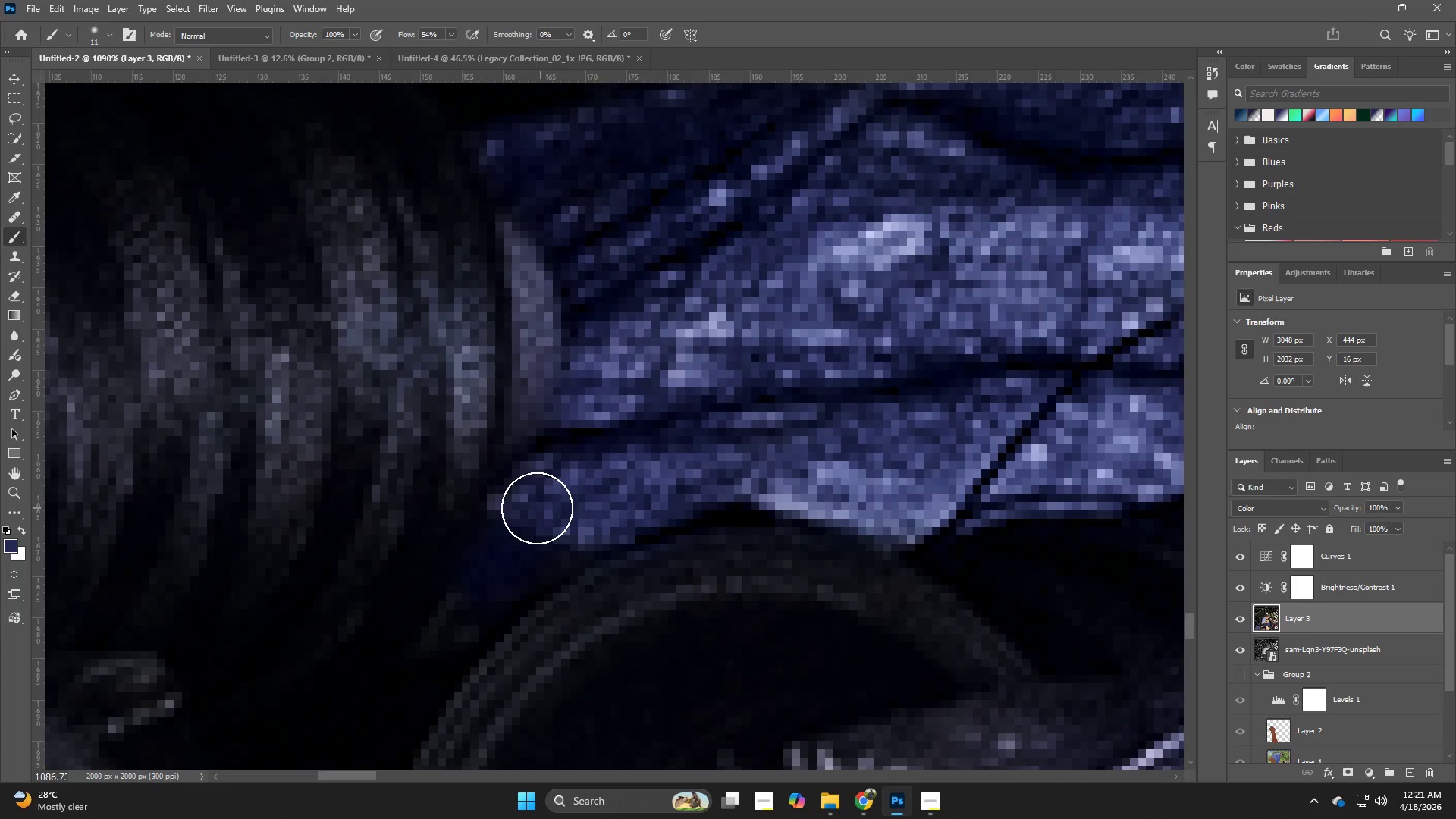 
left_click_drag(start_coordinate=[532, 511], to_coordinate=[410, 620])
 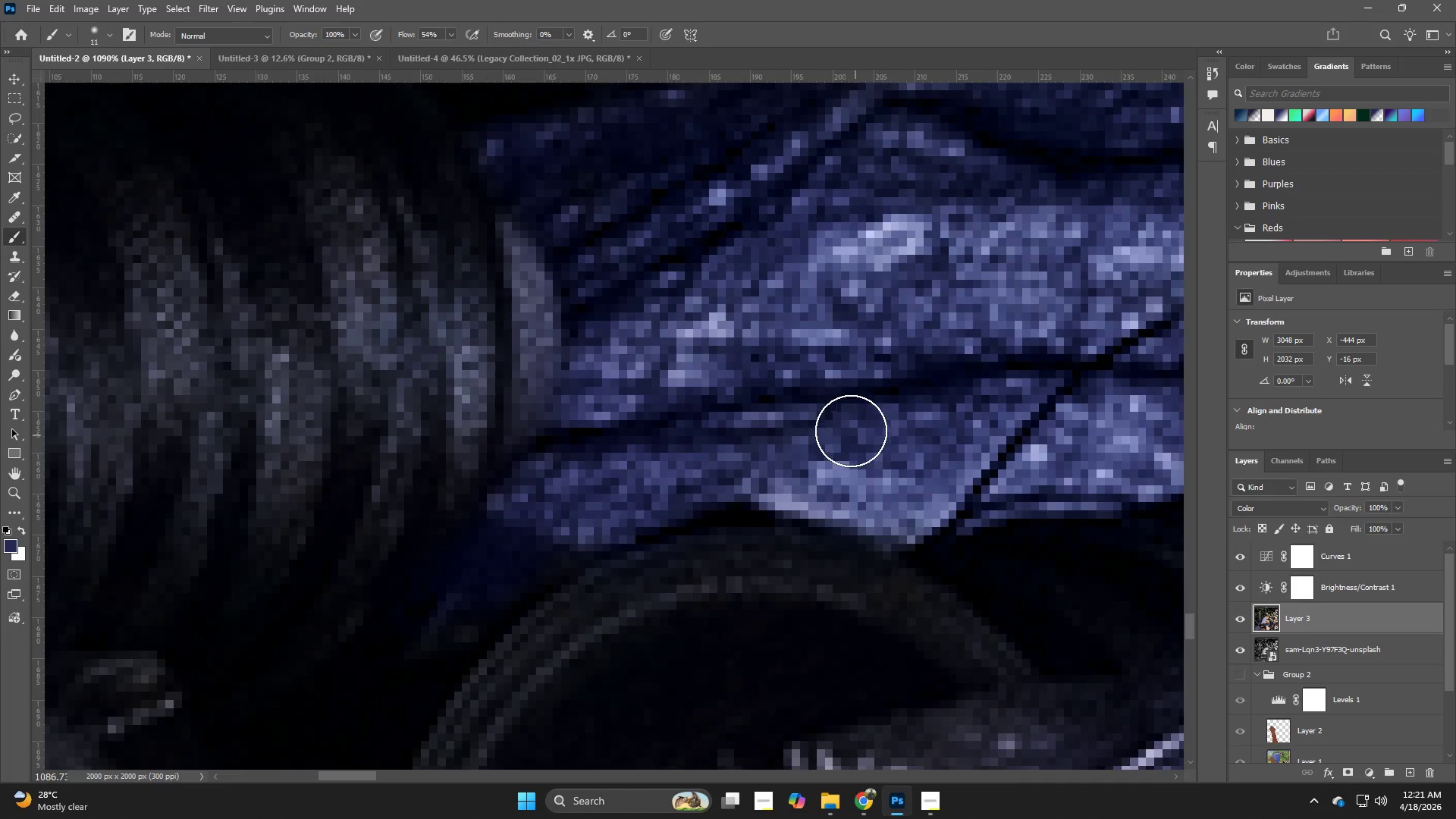 
key(Control+ControlLeft)
 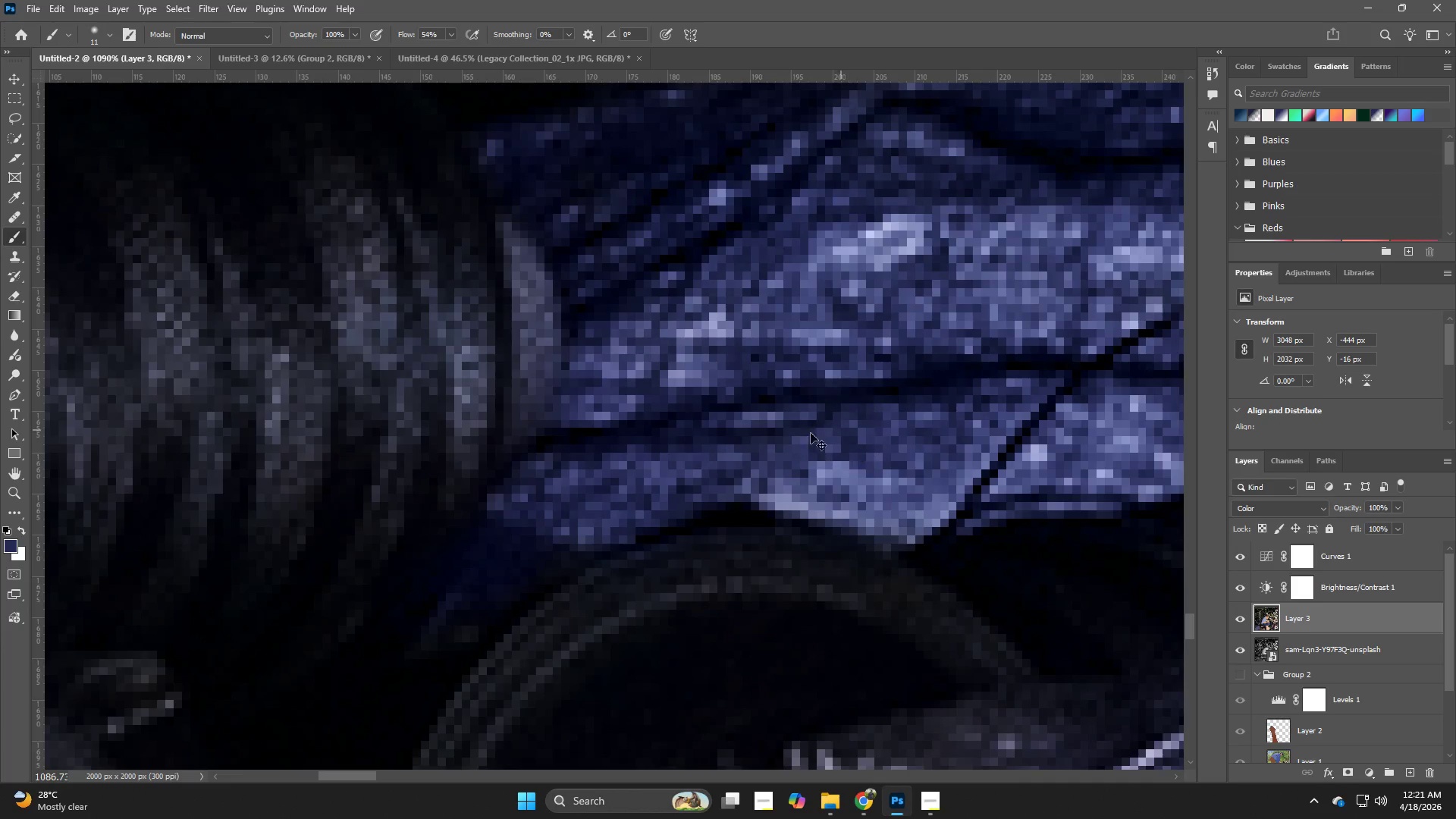 
key(Control+Z)
 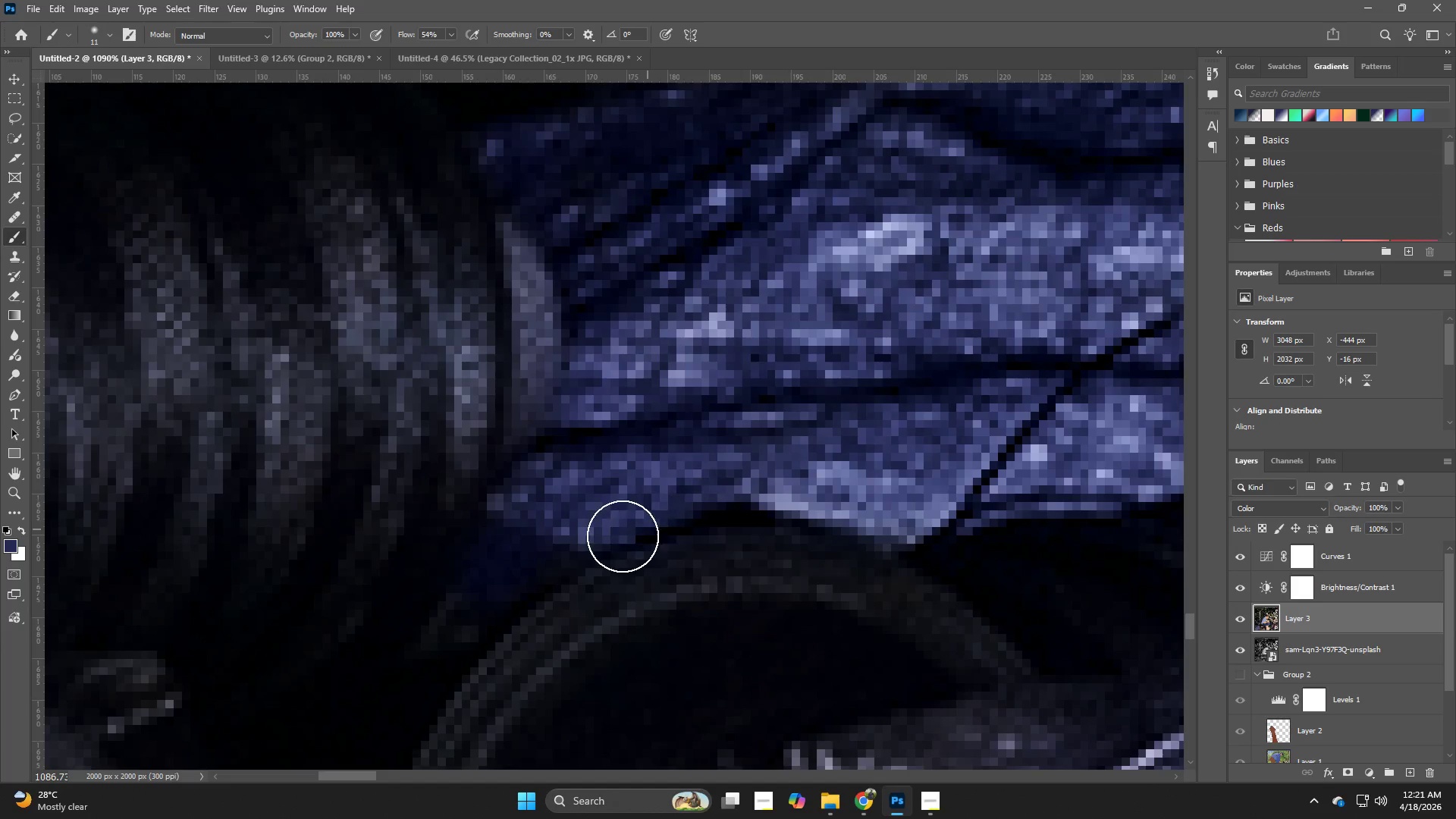 
key(Control+Z)
 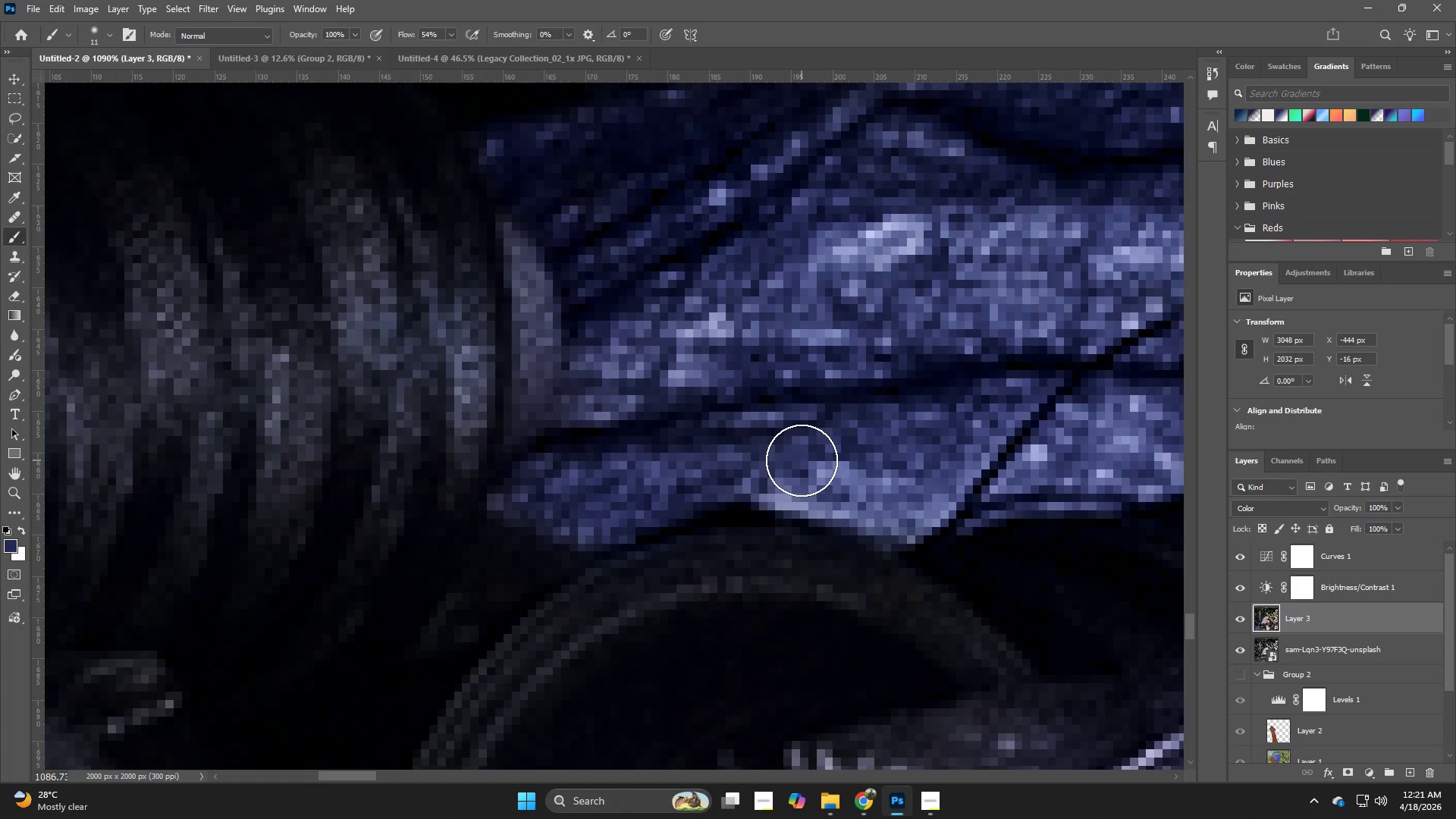 
hold_key(key=Space, duration=0.64)
 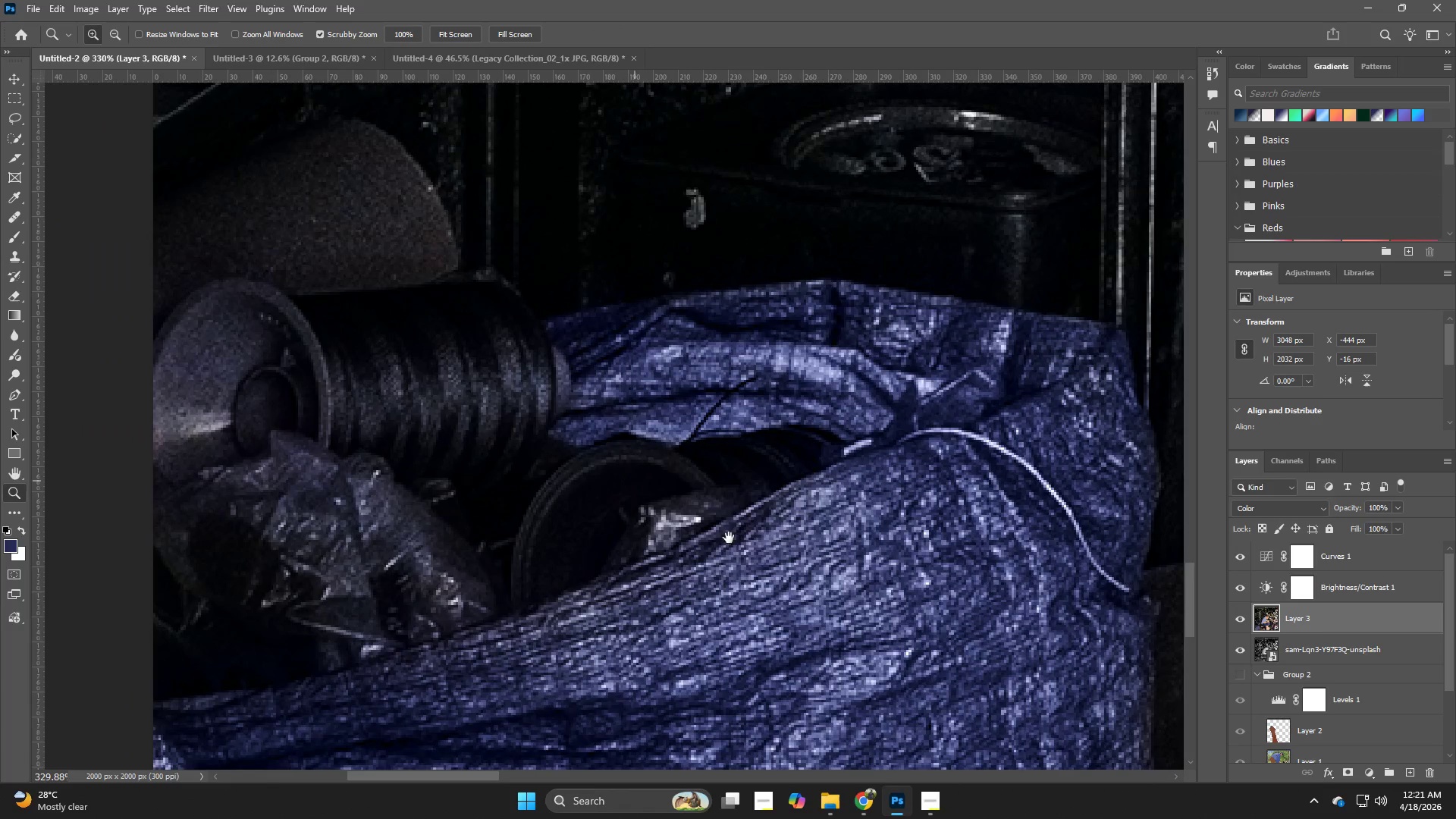 
left_click_drag(start_coordinate=[806, 451], to_coordinate=[482, 378])
 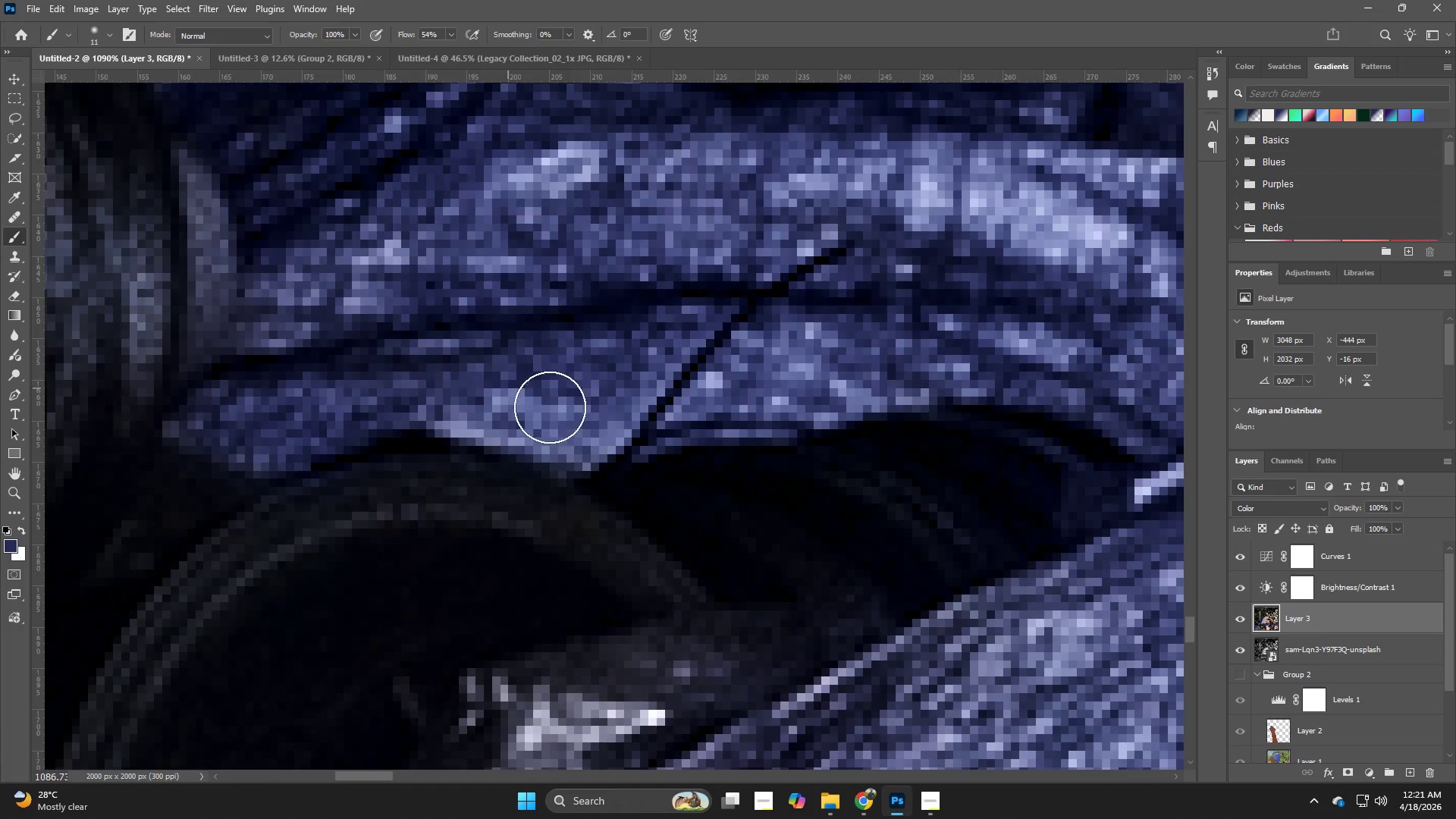 
hold_key(key=Space, duration=1.19)
 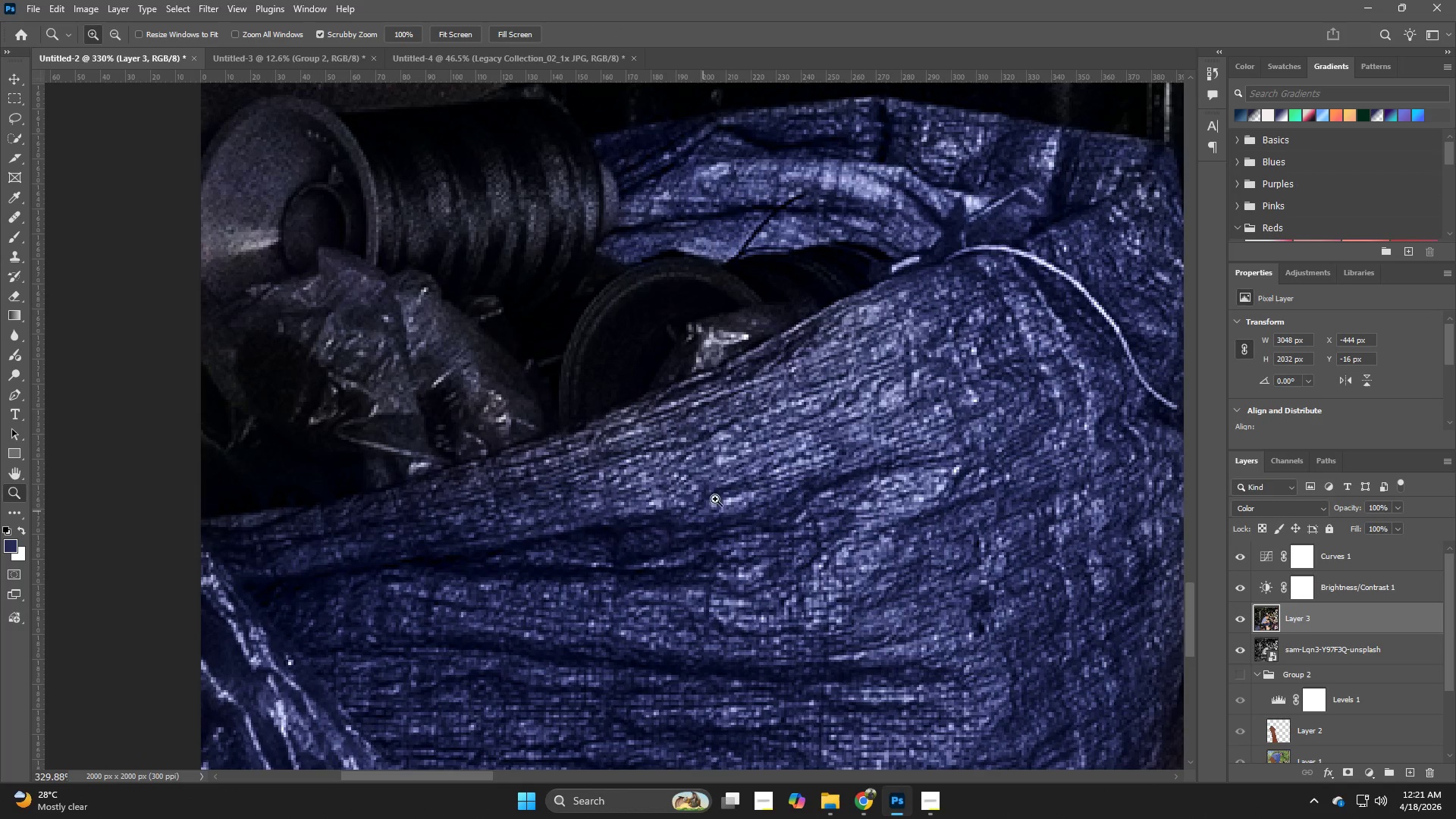 
type(z zb)
 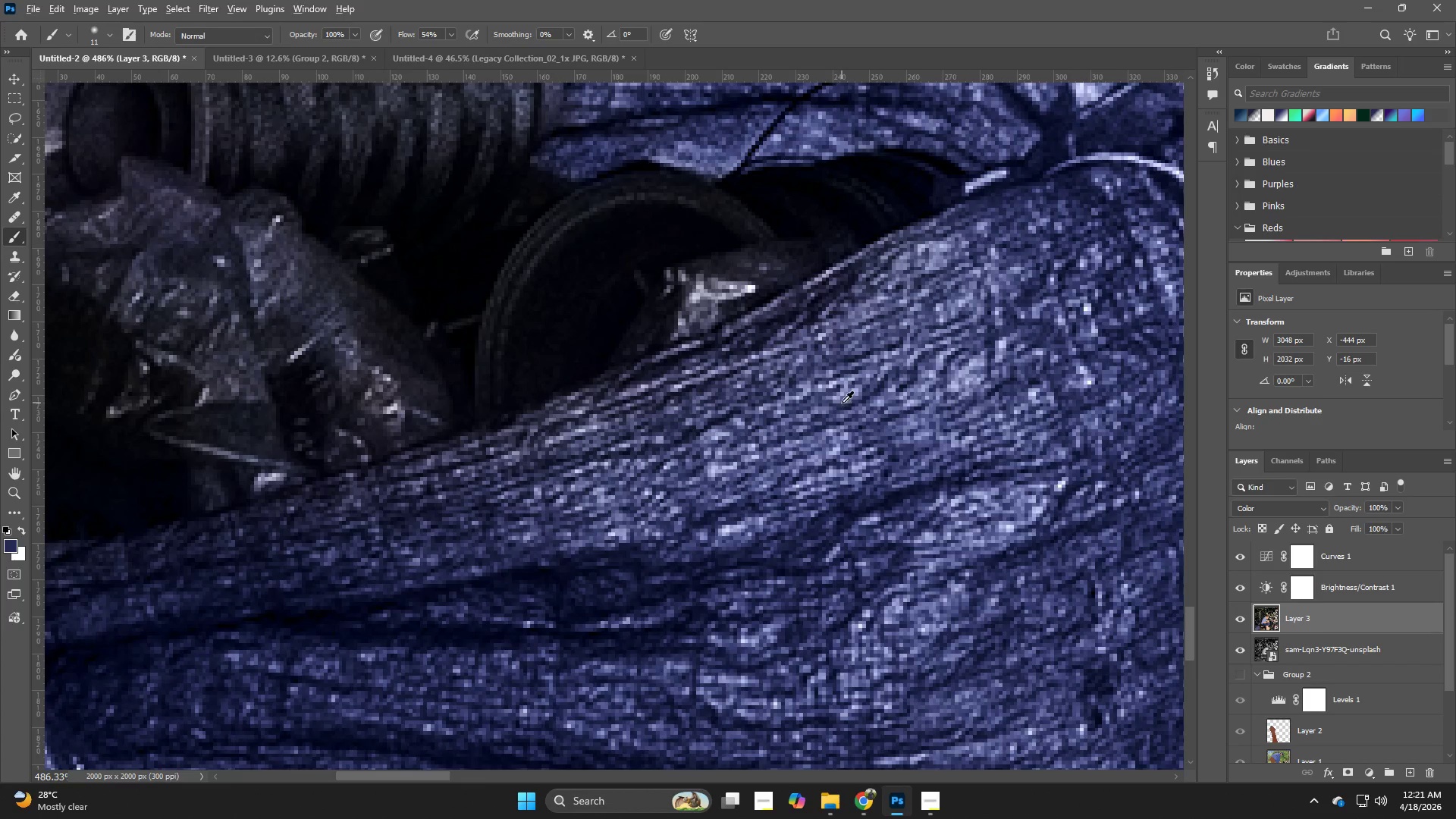 
left_click_drag(start_coordinate=[717, 433], to_coordinate=[632, 459])
 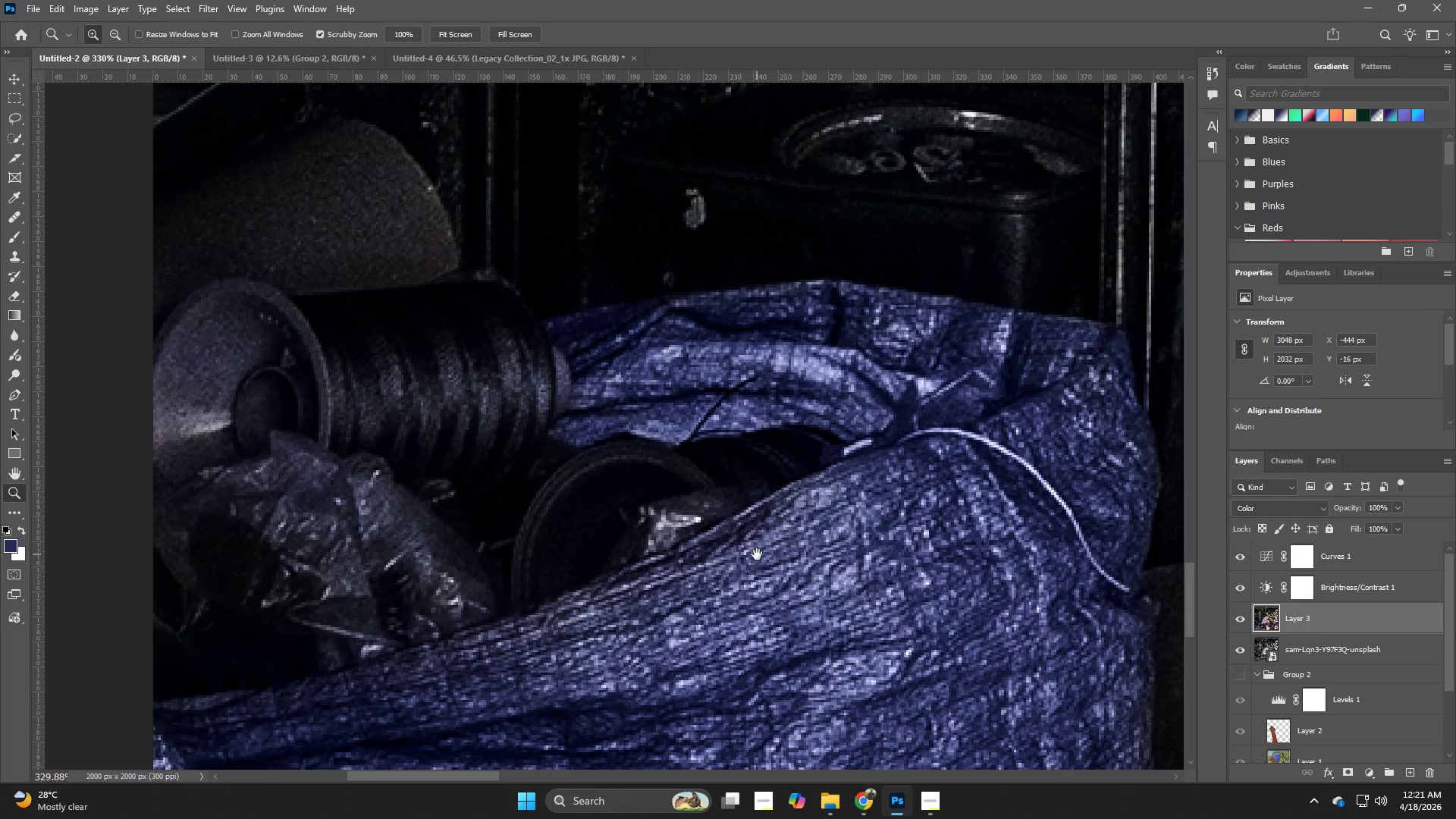 
left_click_drag(start_coordinate=[757, 554], to_coordinate=[805, 372])
 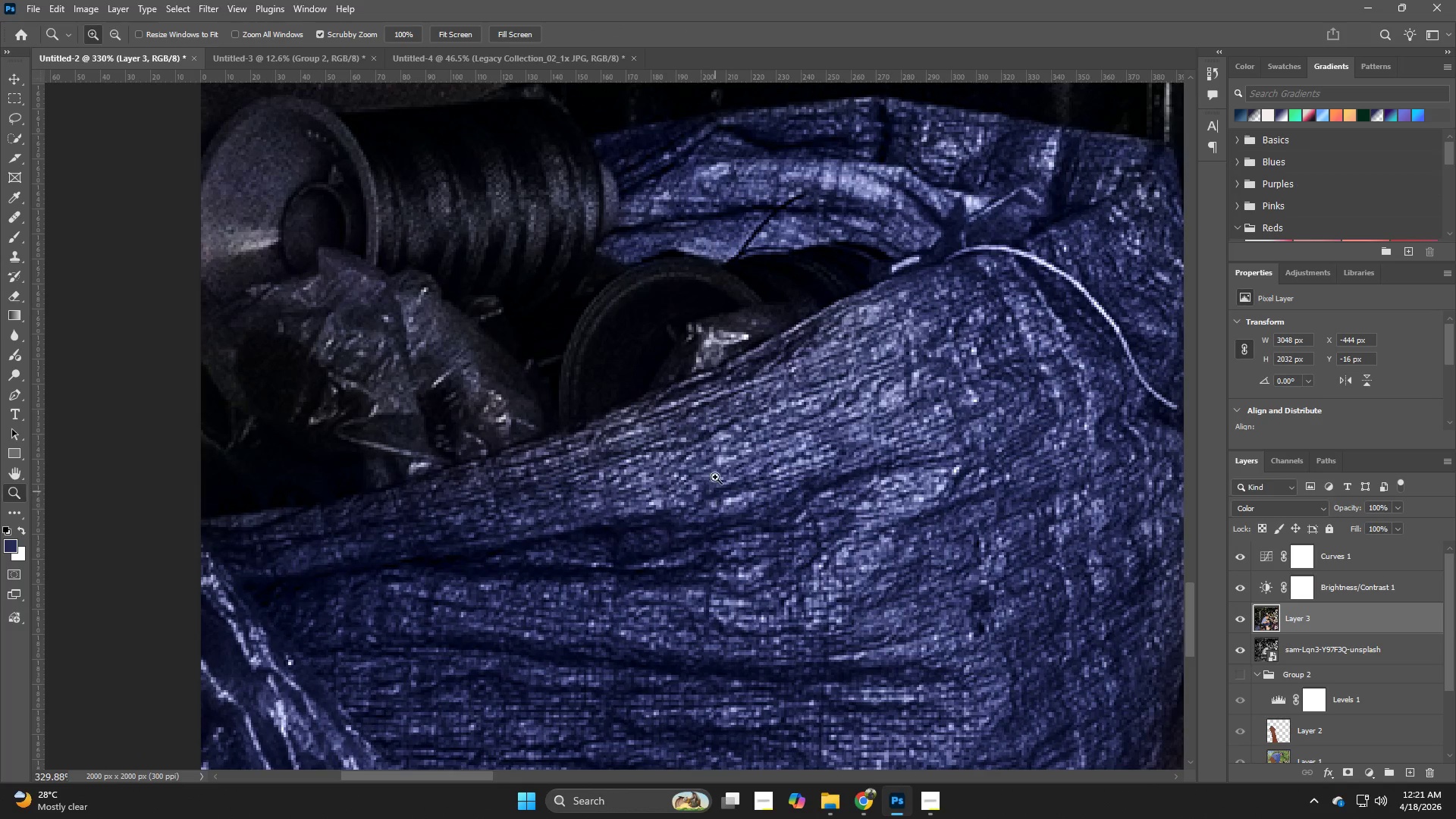 
left_click_drag(start_coordinate=[735, 438], to_coordinate=[766, 444])
 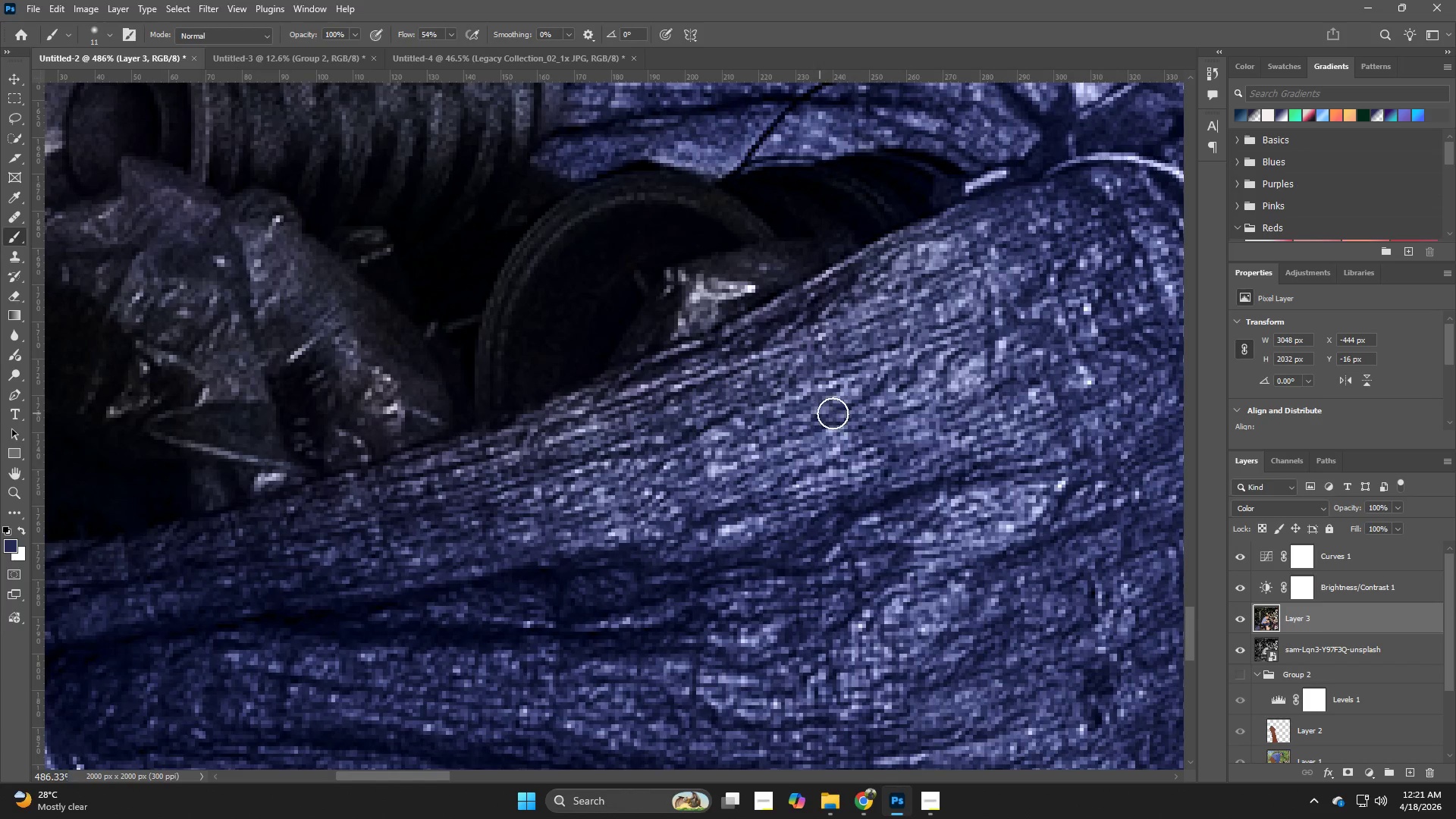 
hold_key(key=AltLeft, duration=0.34)
left_click([842, 403])
 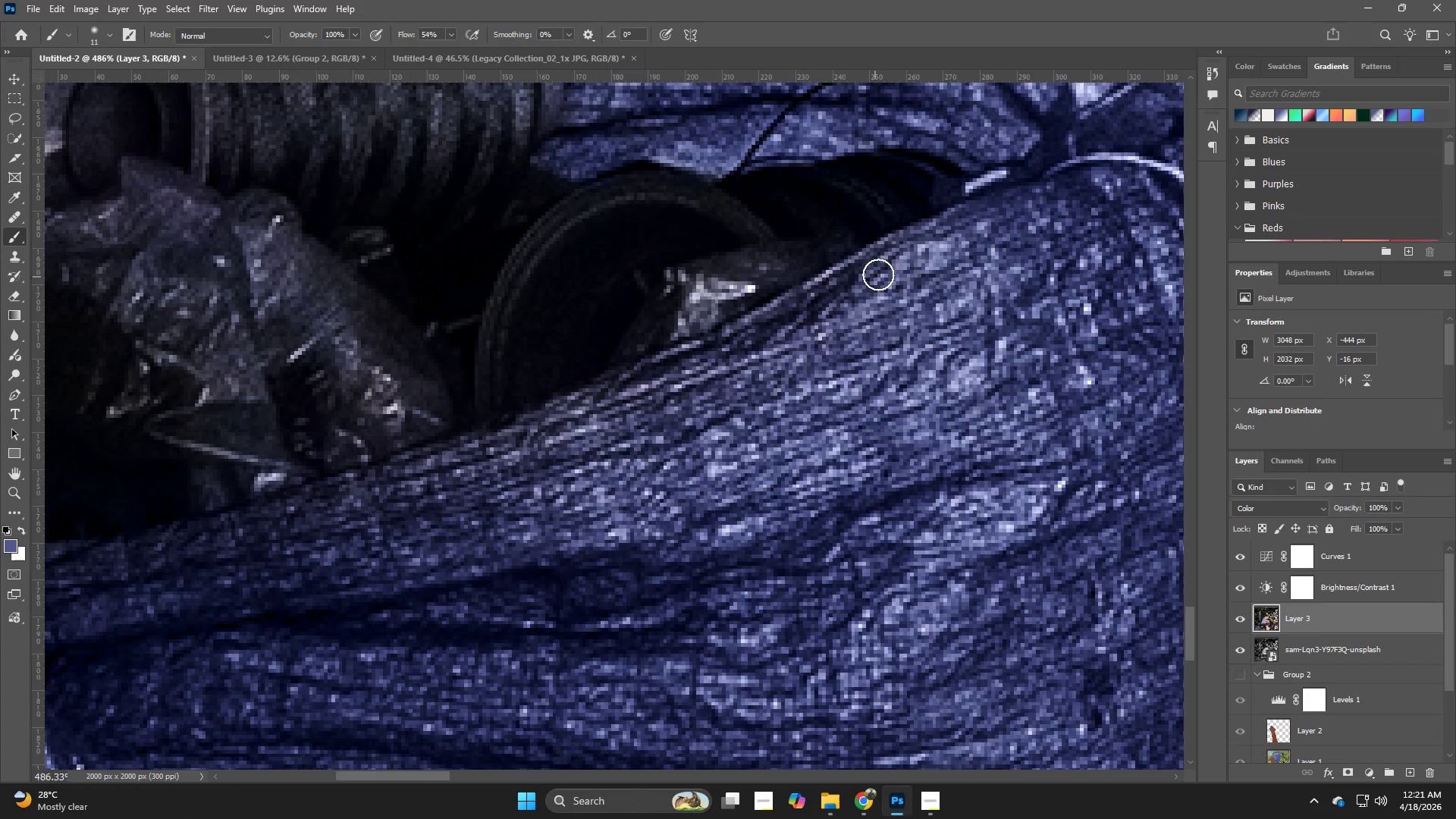 
left_click_drag(start_coordinate=[862, 275], to_coordinate=[766, 329])
 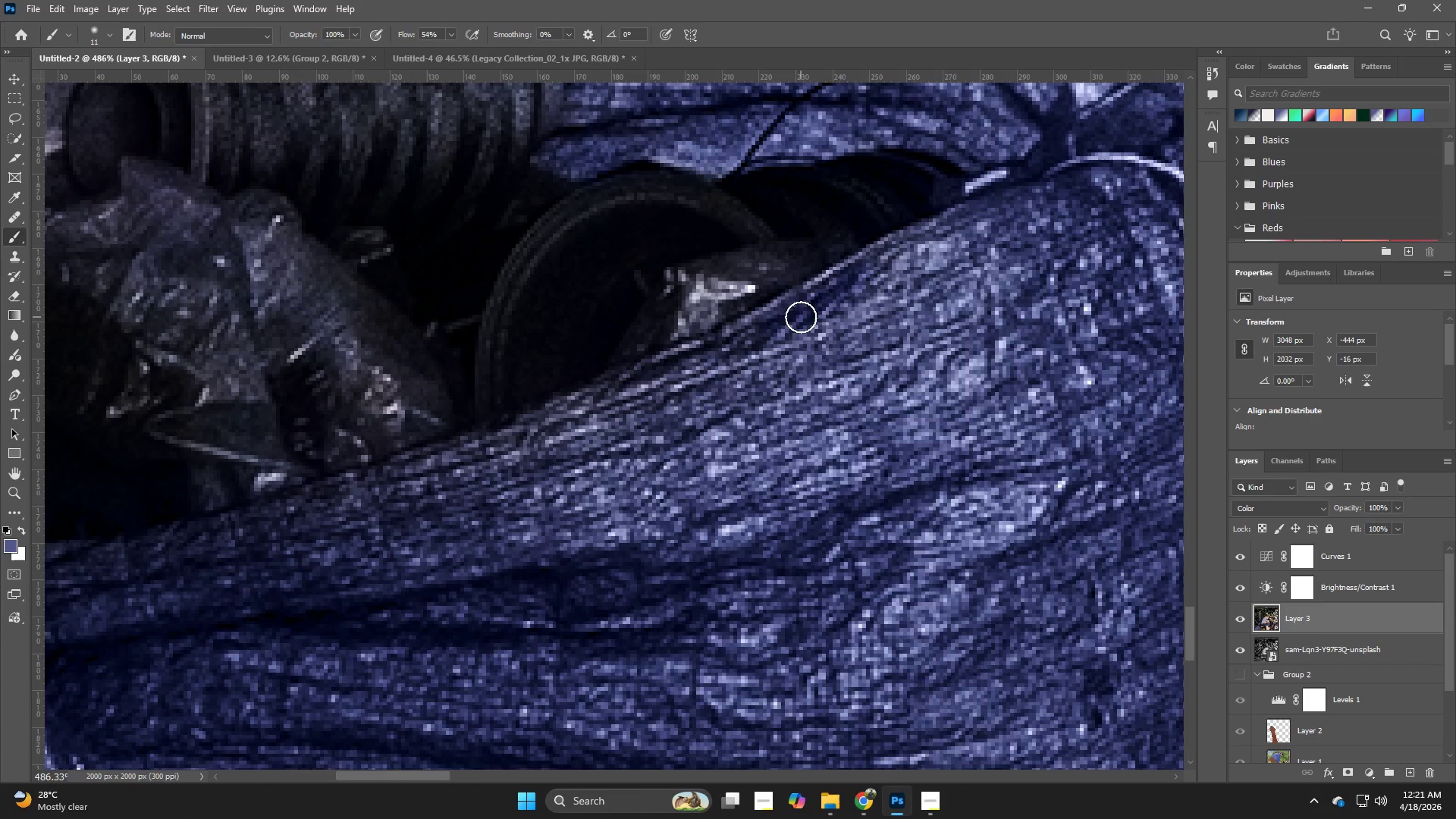 
key(Alt+AltLeft)
 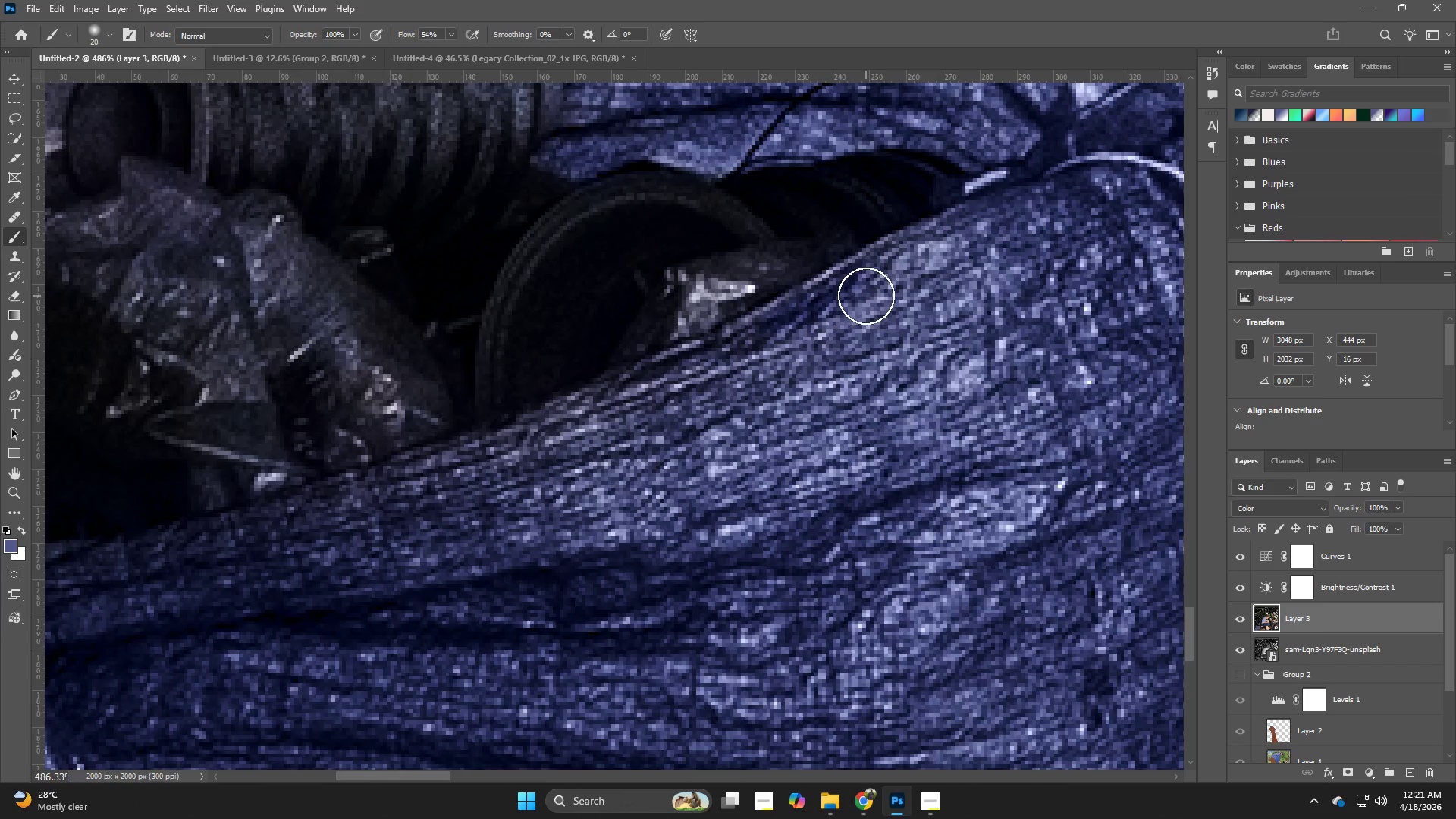 
left_click_drag(start_coordinate=[853, 293], to_coordinate=[717, 362])
 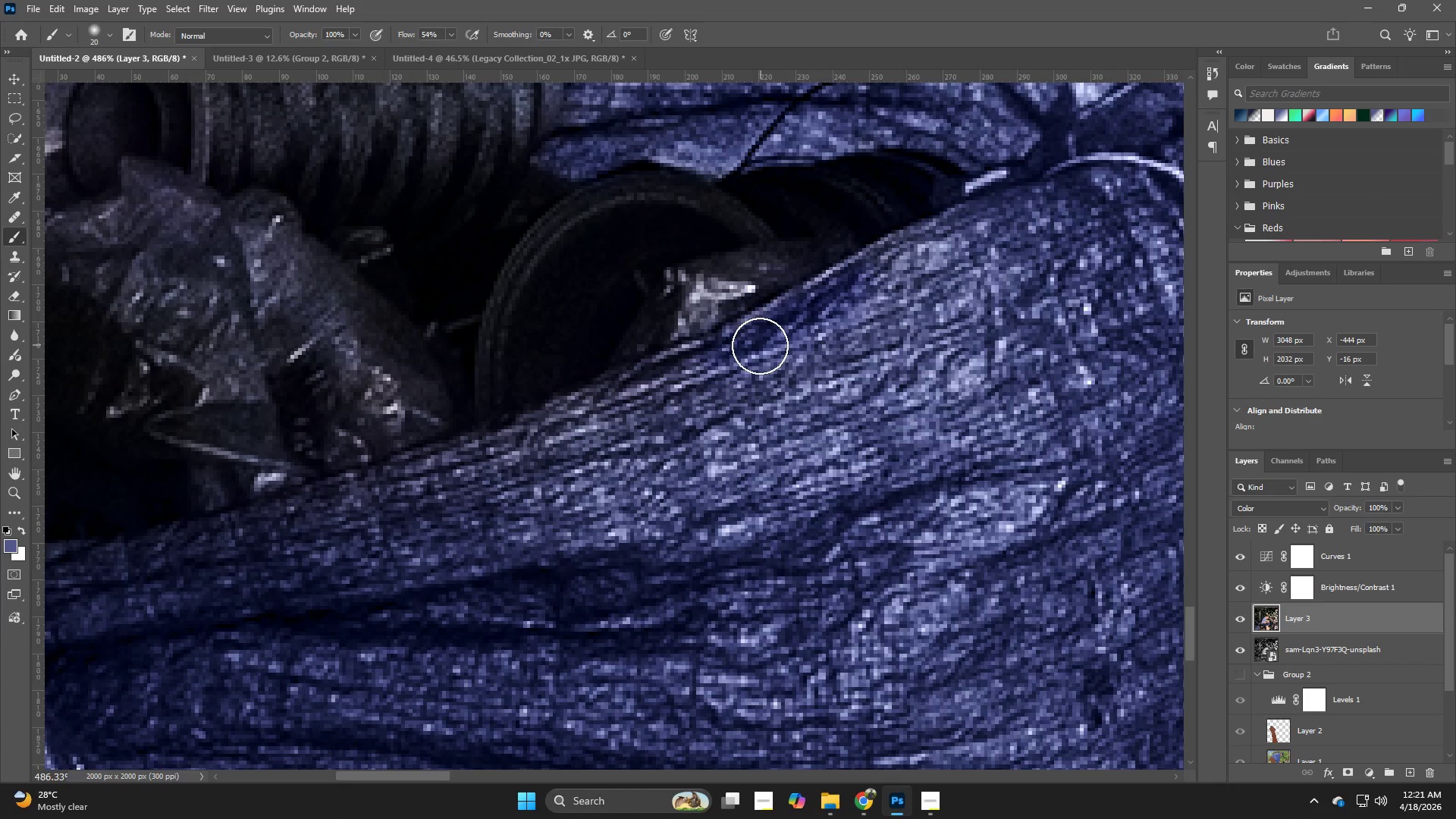 
left_click_drag(start_coordinate=[739, 356], to_coordinate=[570, 422])
 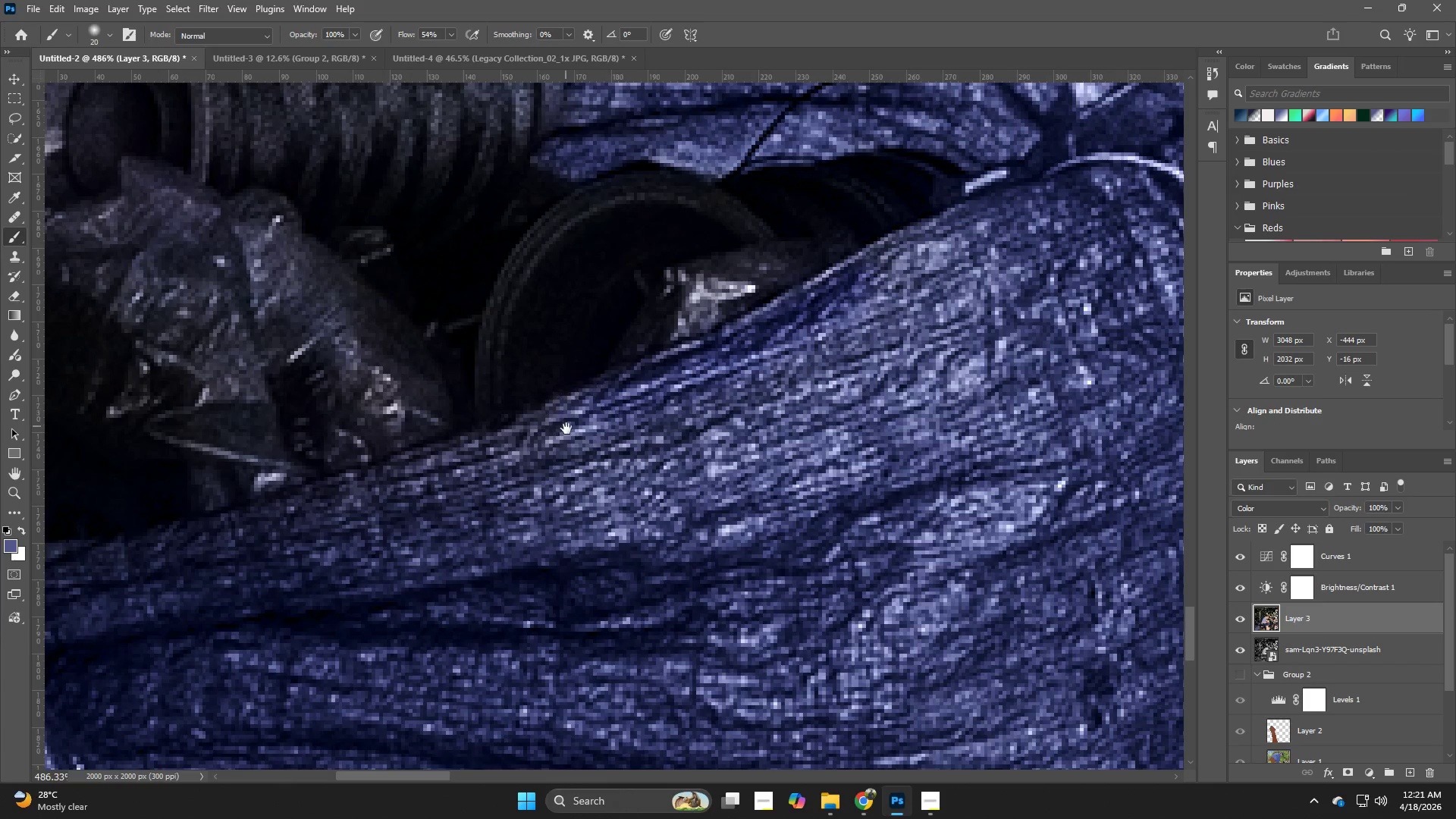 
hold_key(key=Space, duration=0.66)
 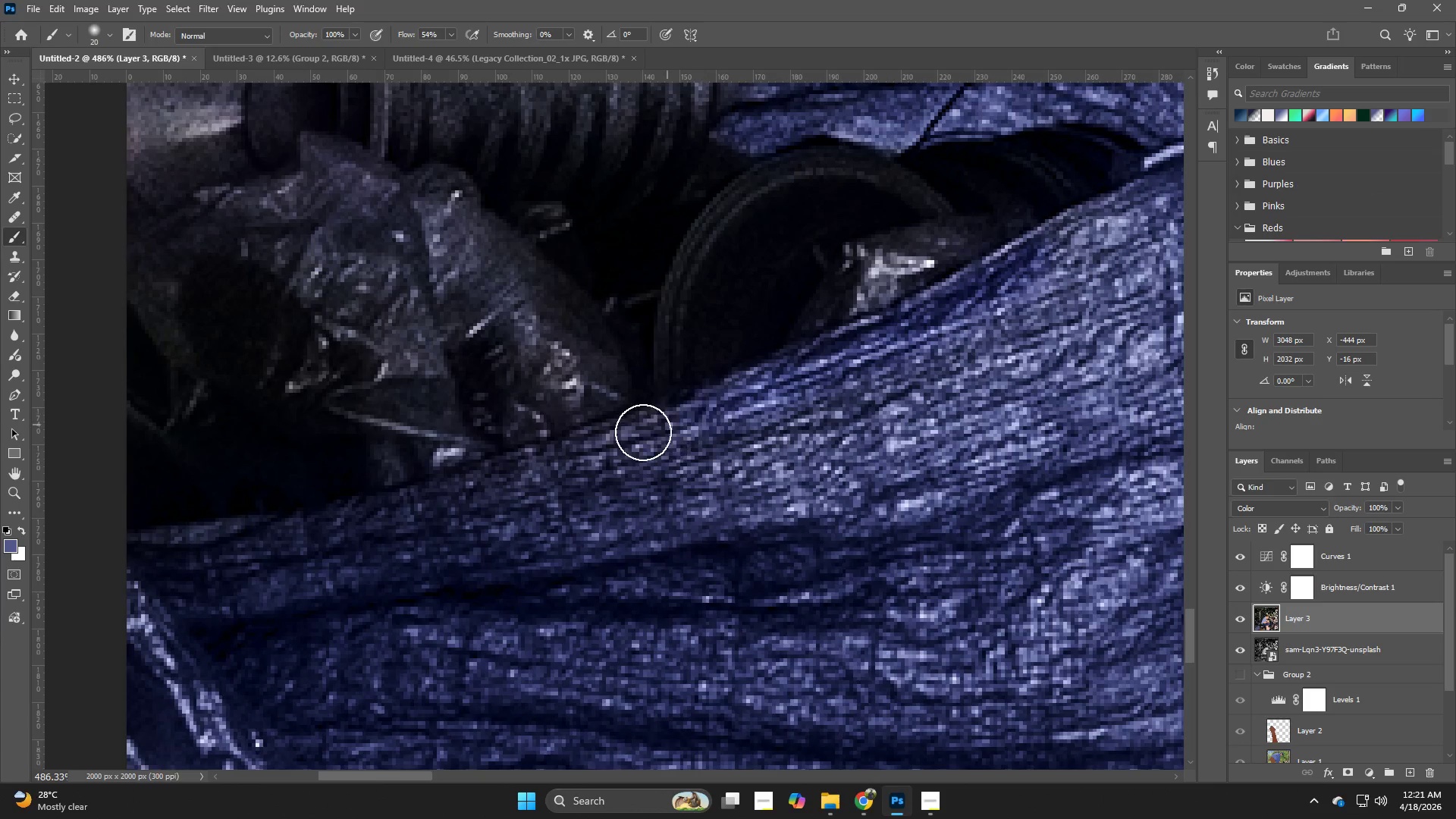 
left_click_drag(start_coordinate=[596, 431], to_coordinate=[775, 406])
 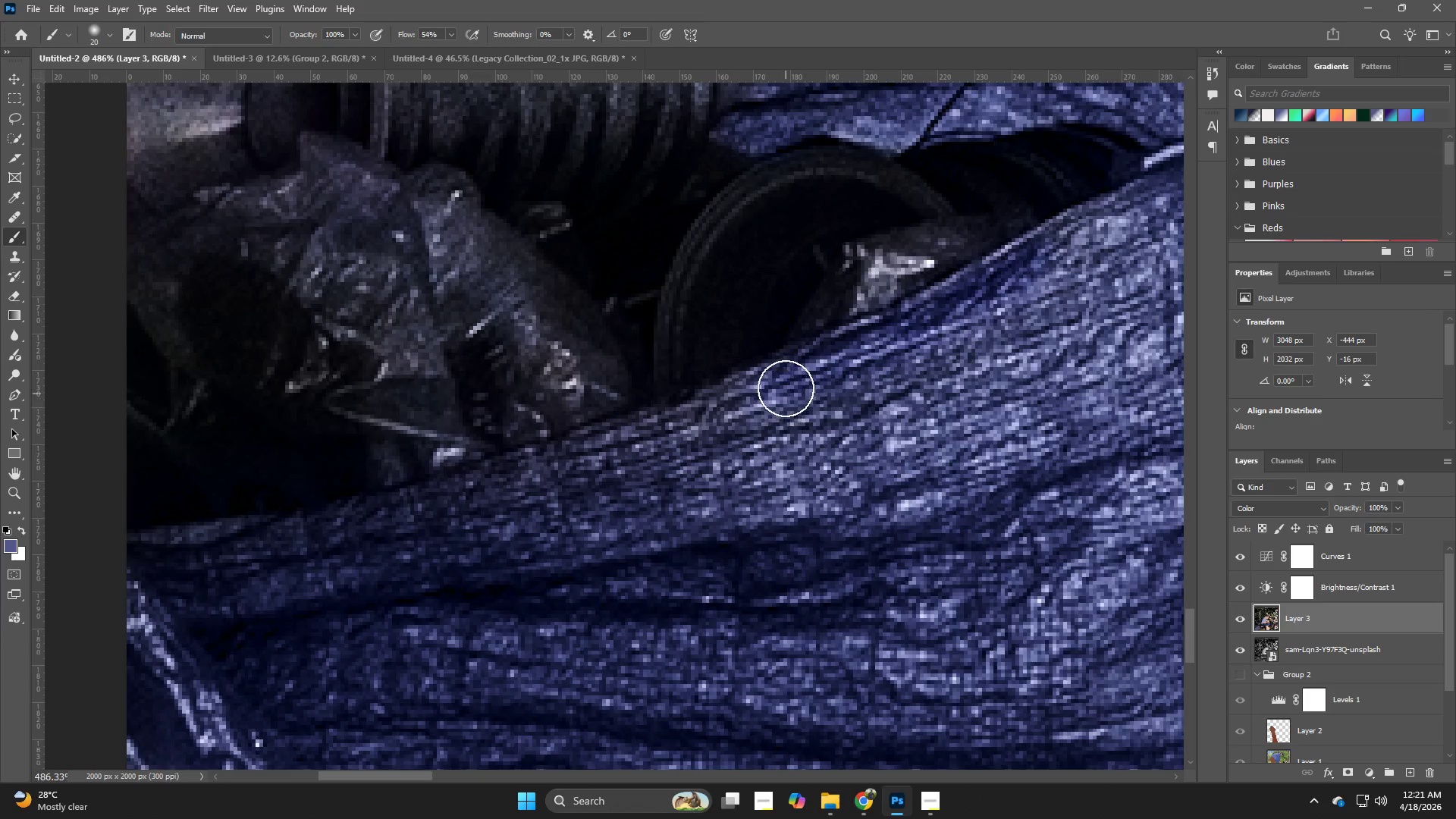 
left_click_drag(start_coordinate=[779, 384], to_coordinate=[617, 441])
 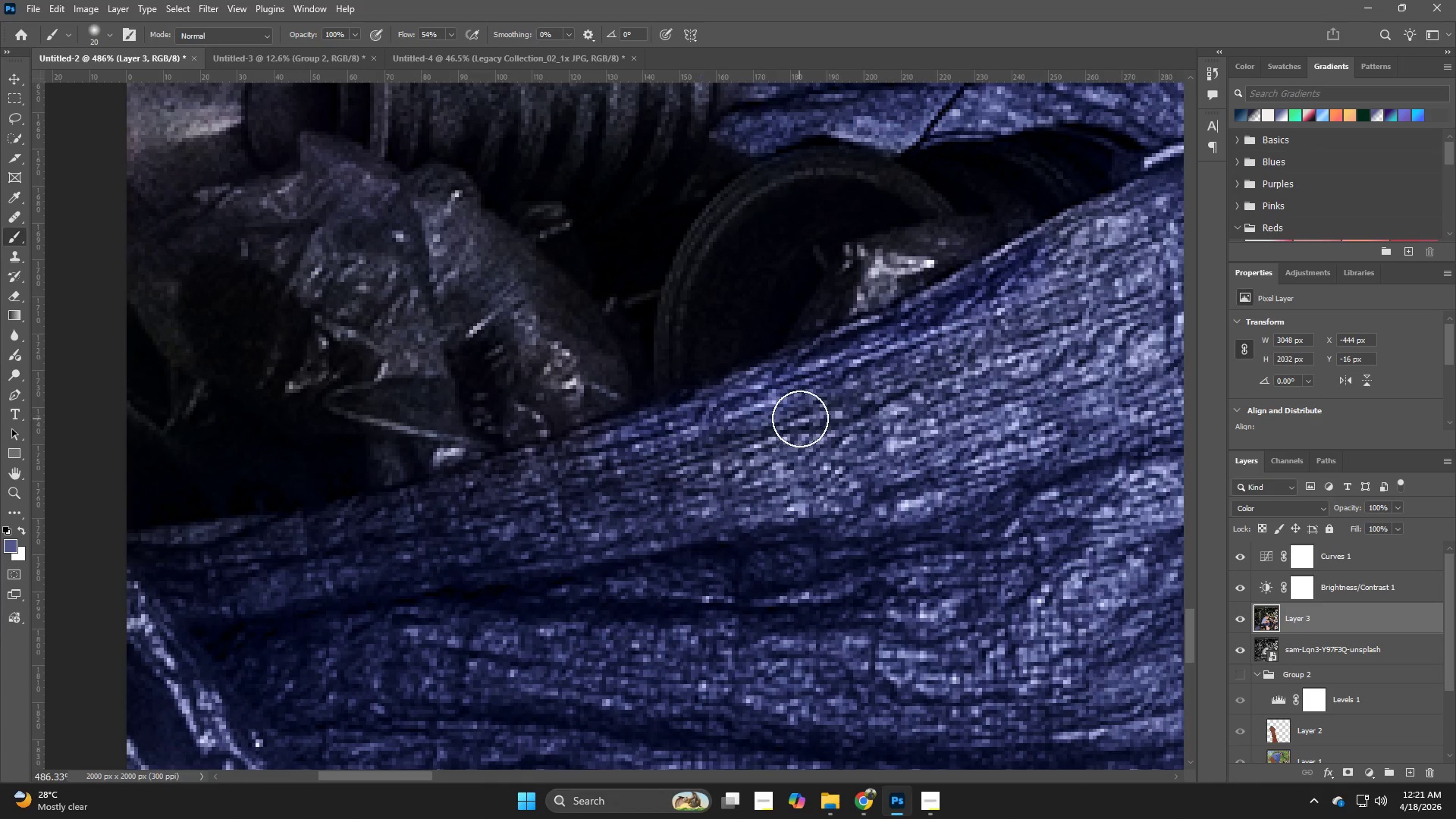 
left_click_drag(start_coordinate=[800, 422], to_coordinate=[578, 505])
 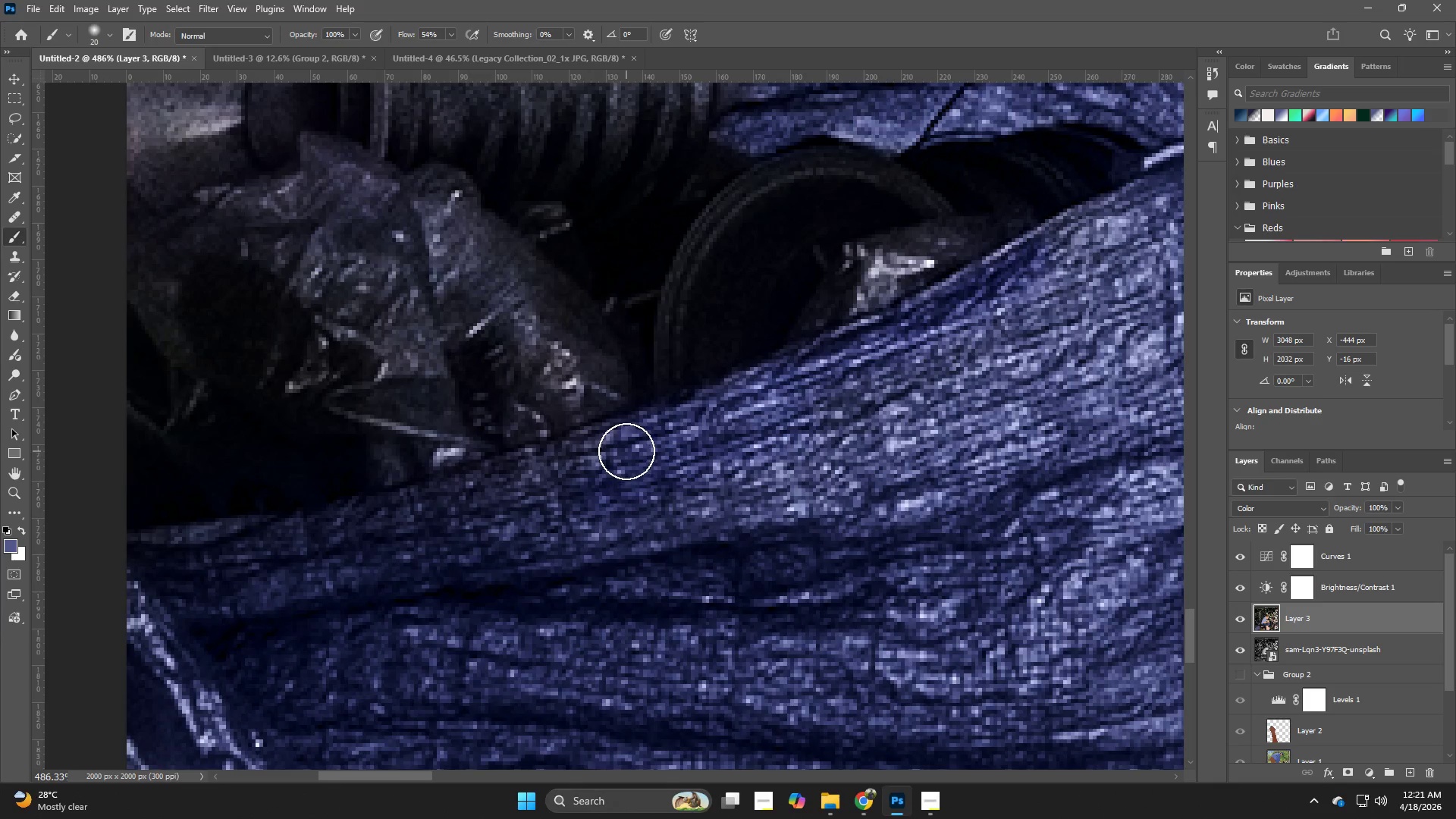 
left_click_drag(start_coordinate=[626, 451], to_coordinate=[461, 500])
 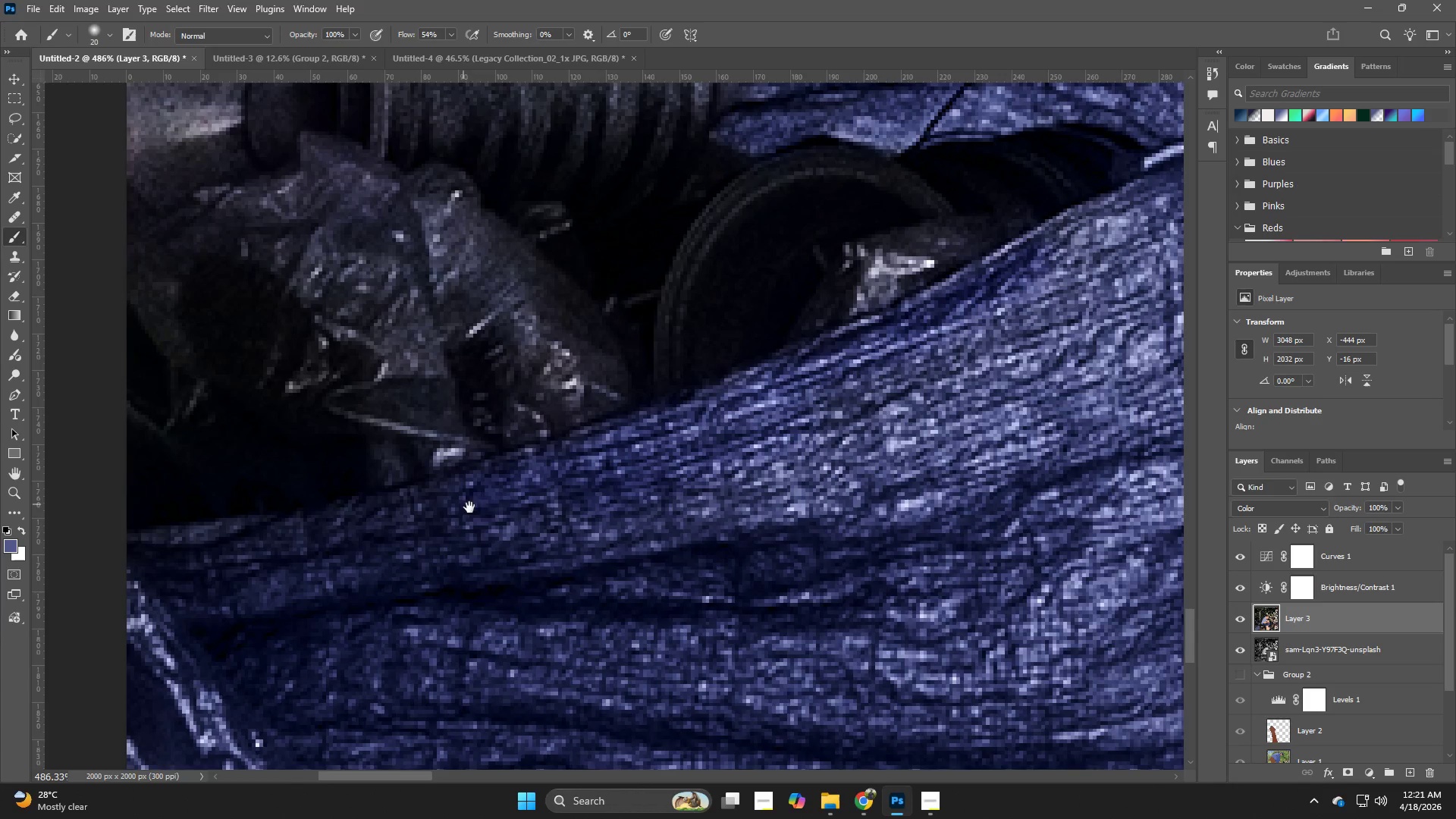 
hold_key(key=Space, duration=0.56)
 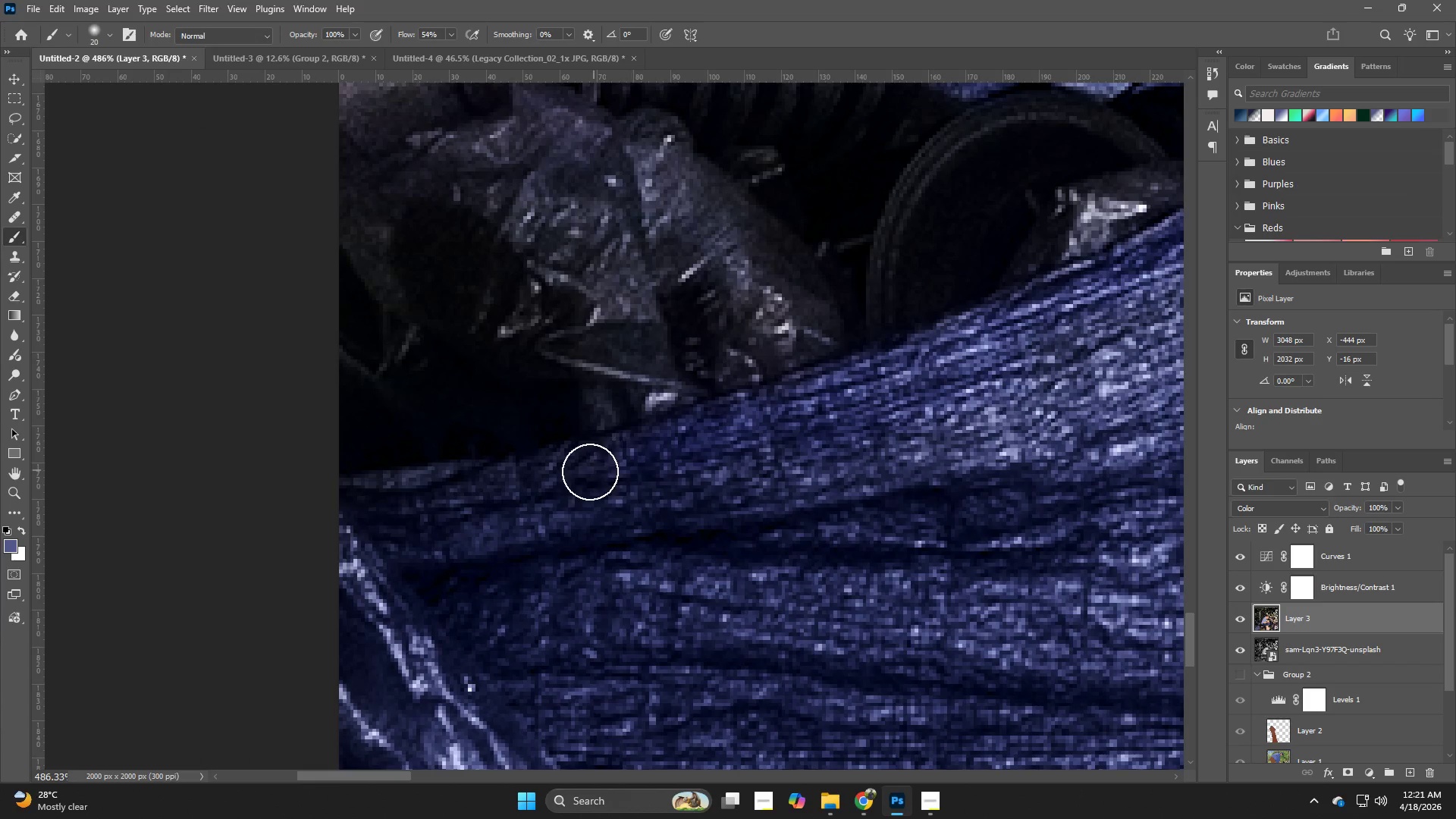 
left_click_drag(start_coordinate=[504, 504], to_coordinate=[717, 449])
 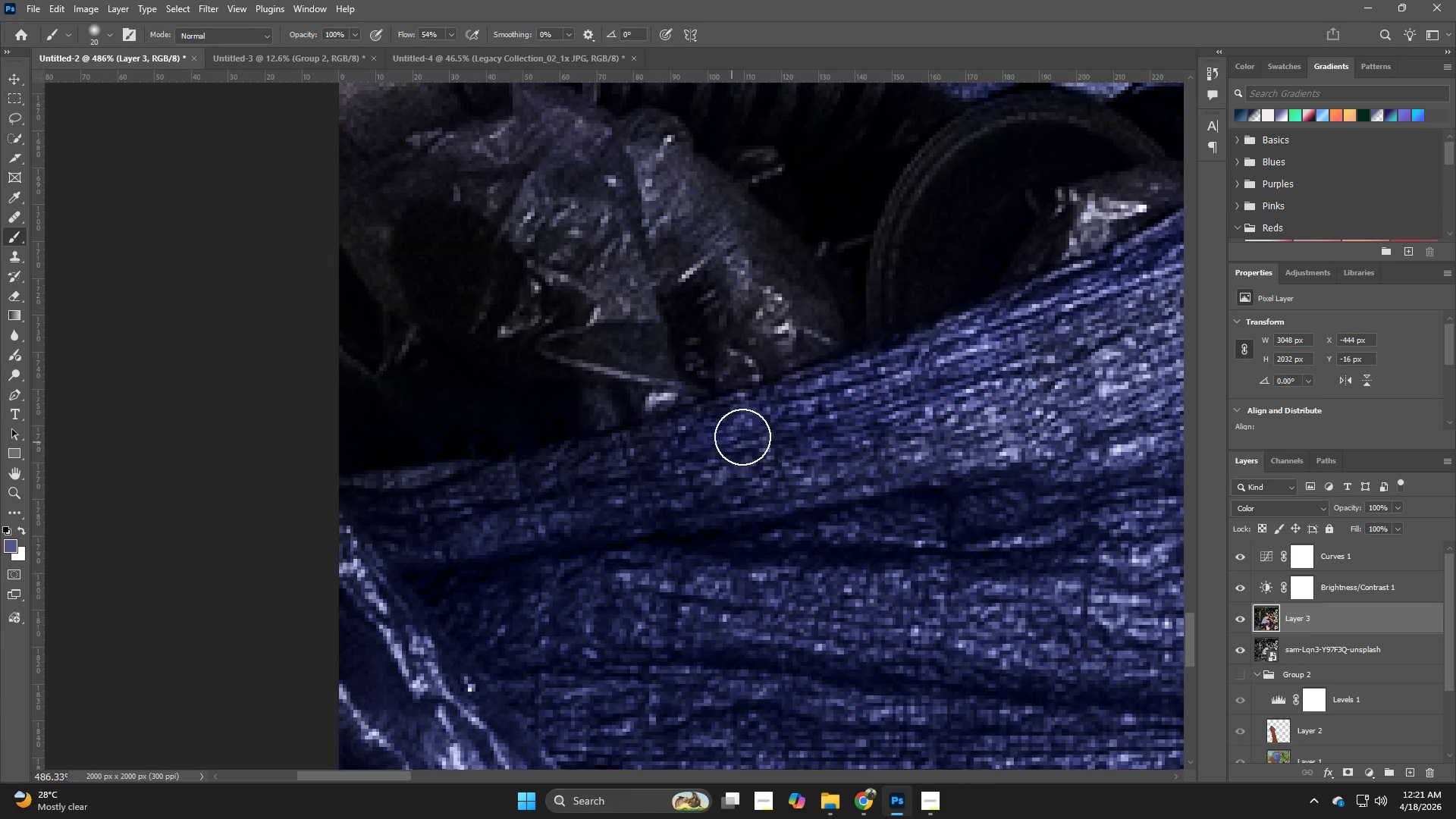 
left_click_drag(start_coordinate=[739, 431], to_coordinate=[590, 472])
 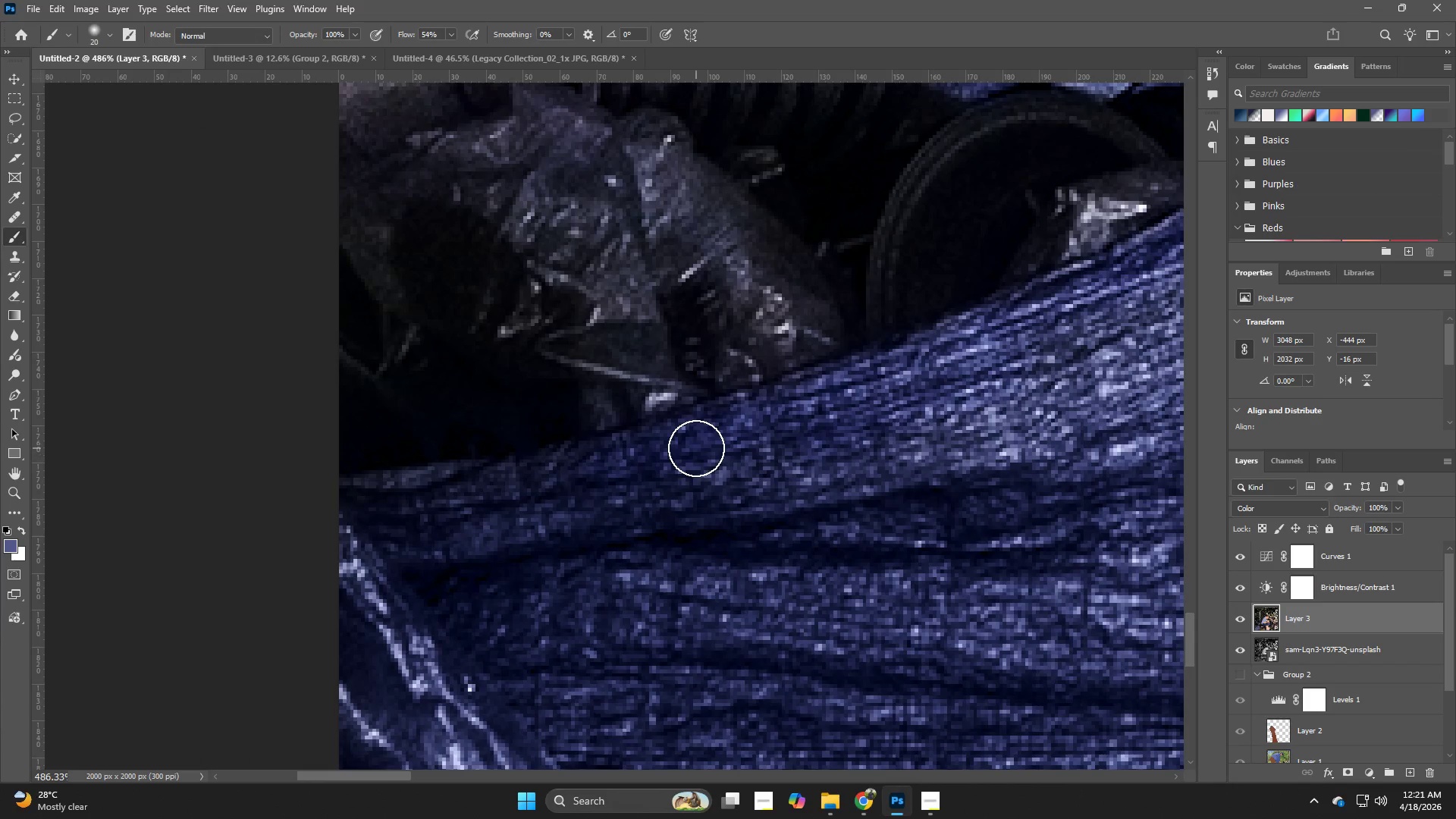 
left_click_drag(start_coordinate=[674, 455], to_coordinate=[334, 514])
 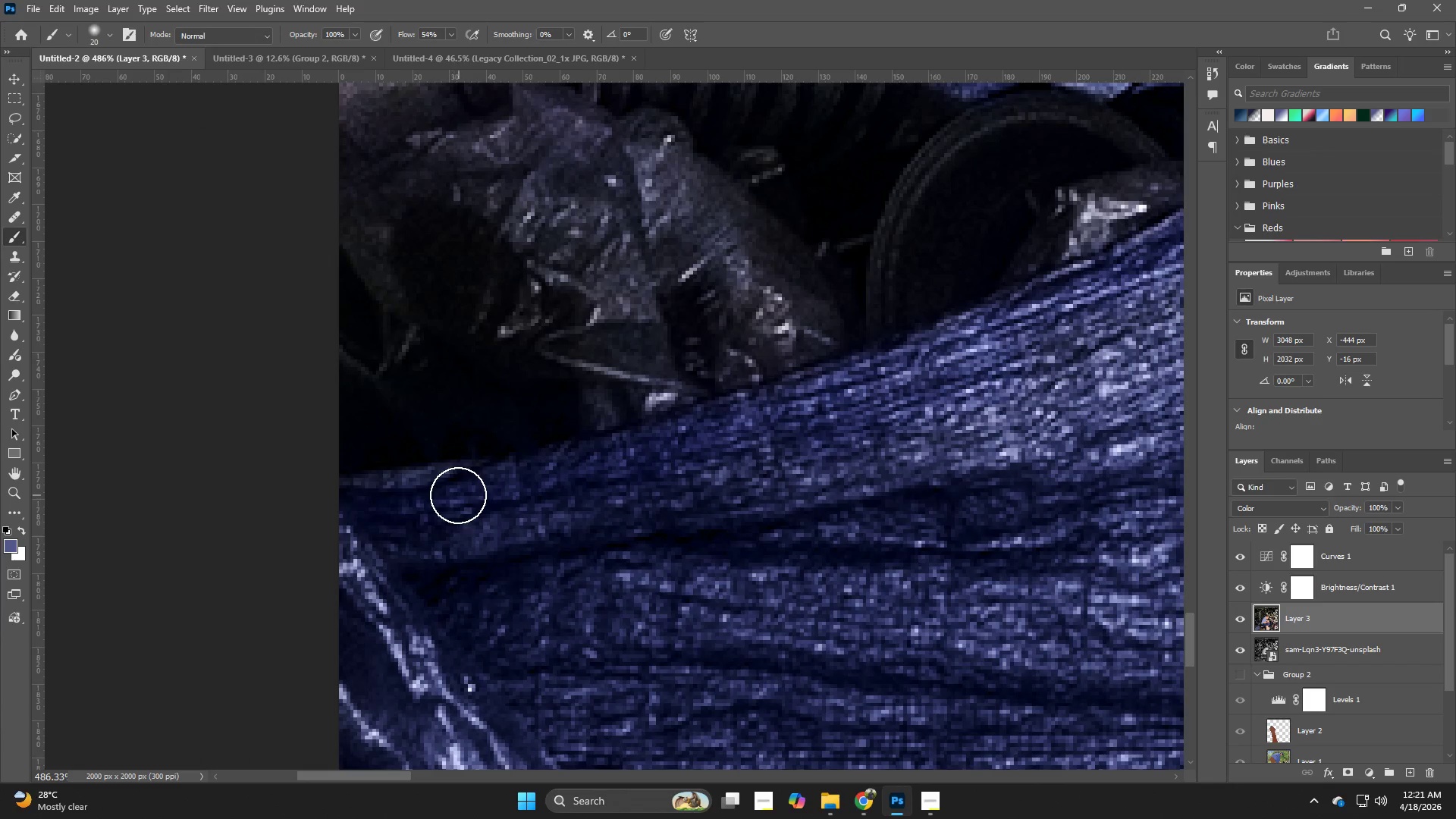 
left_click_drag(start_coordinate=[379, 500], to_coordinate=[436, 515])
 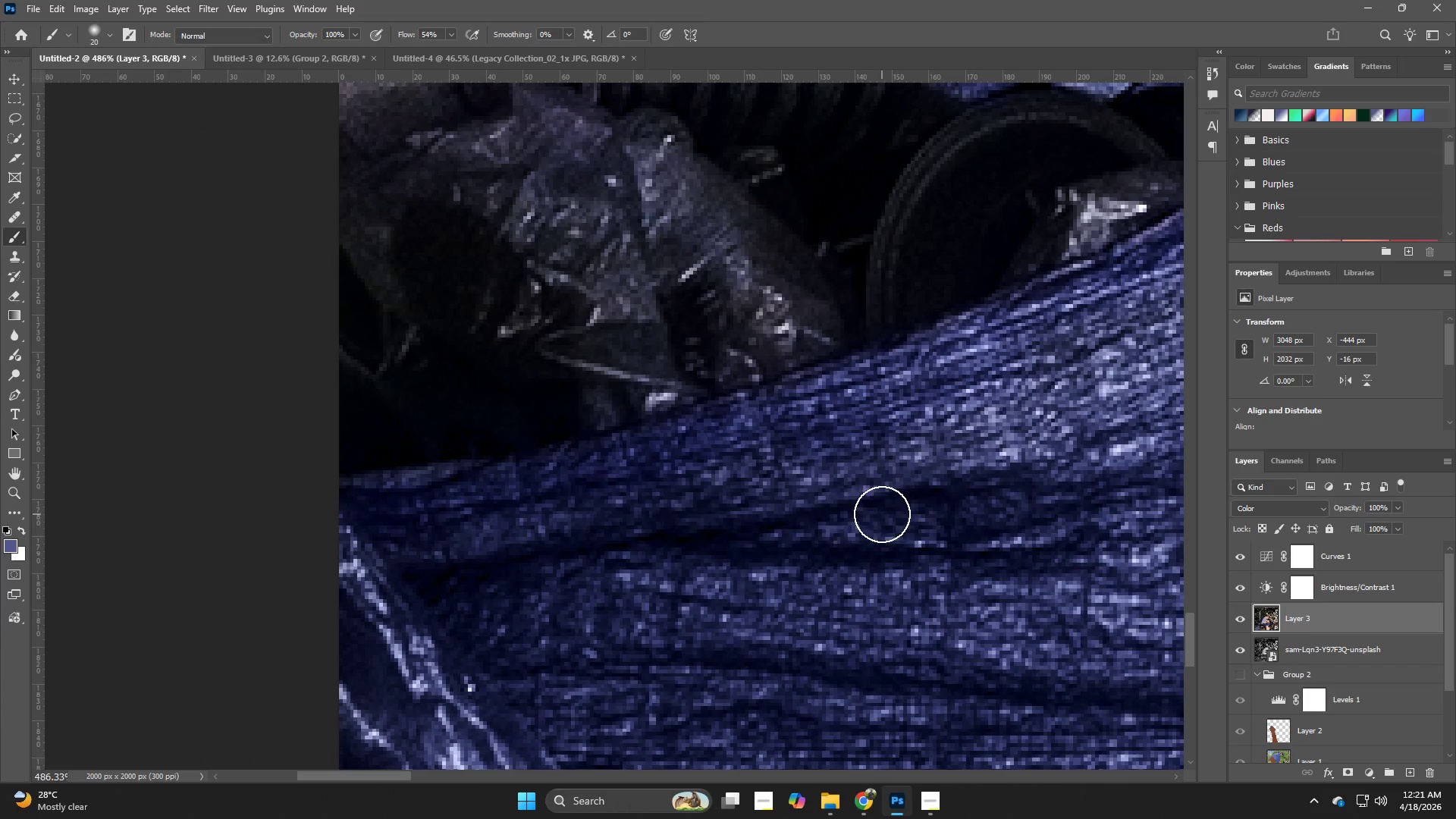 
left_click_drag(start_coordinate=[874, 514], to_coordinate=[515, 588])
 